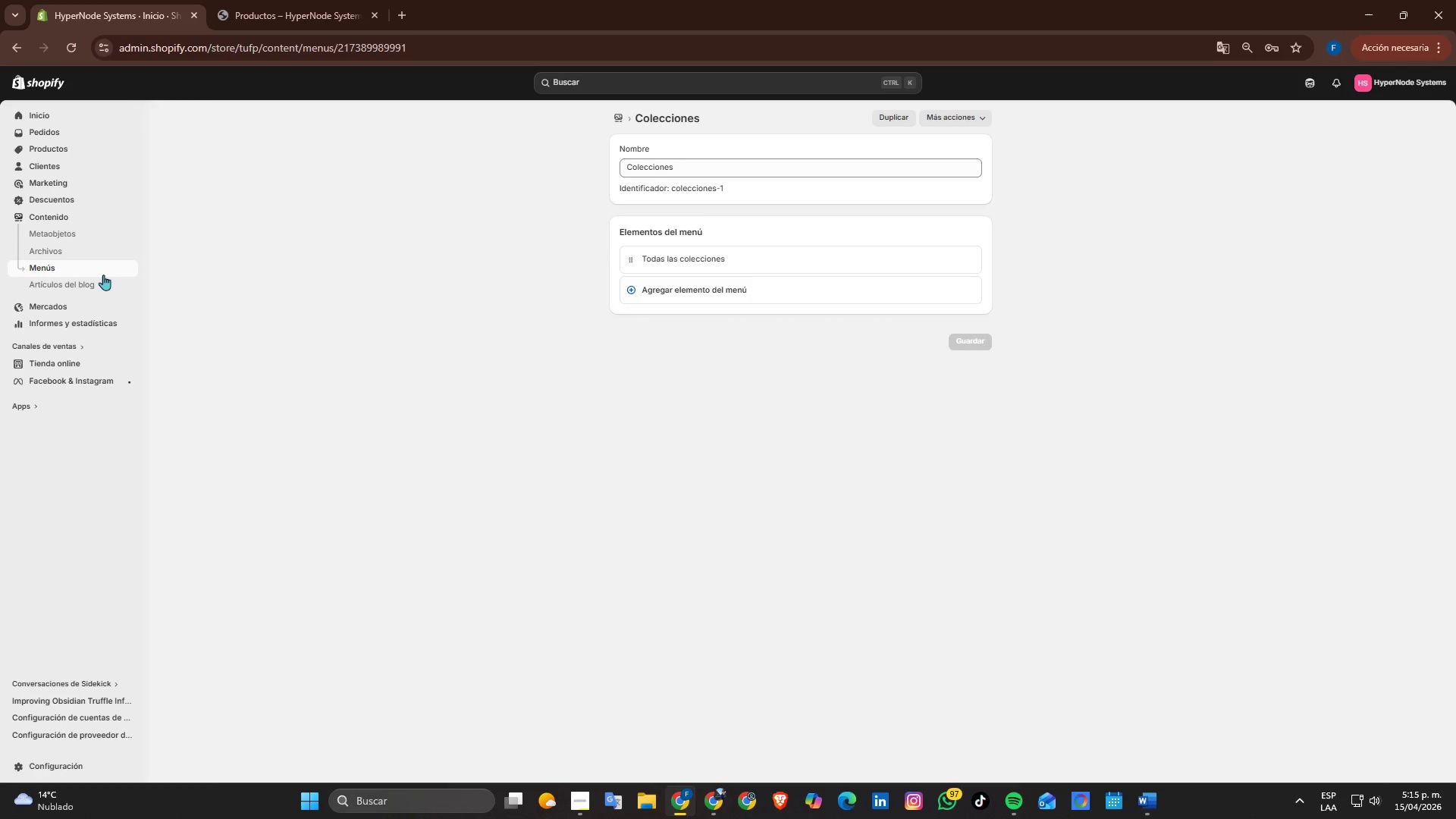 
left_click([97, 268])
 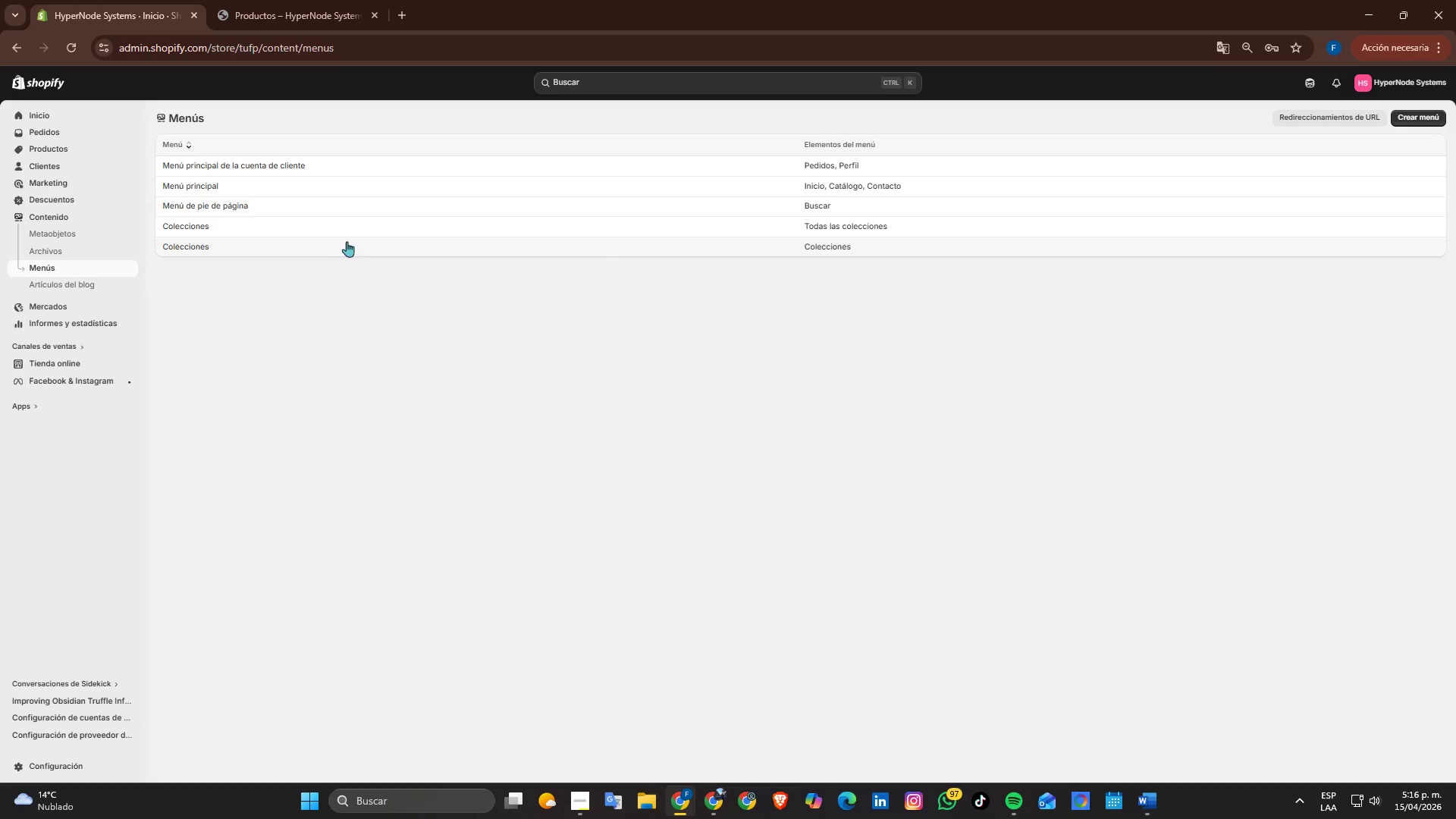 
wait(6.03)
 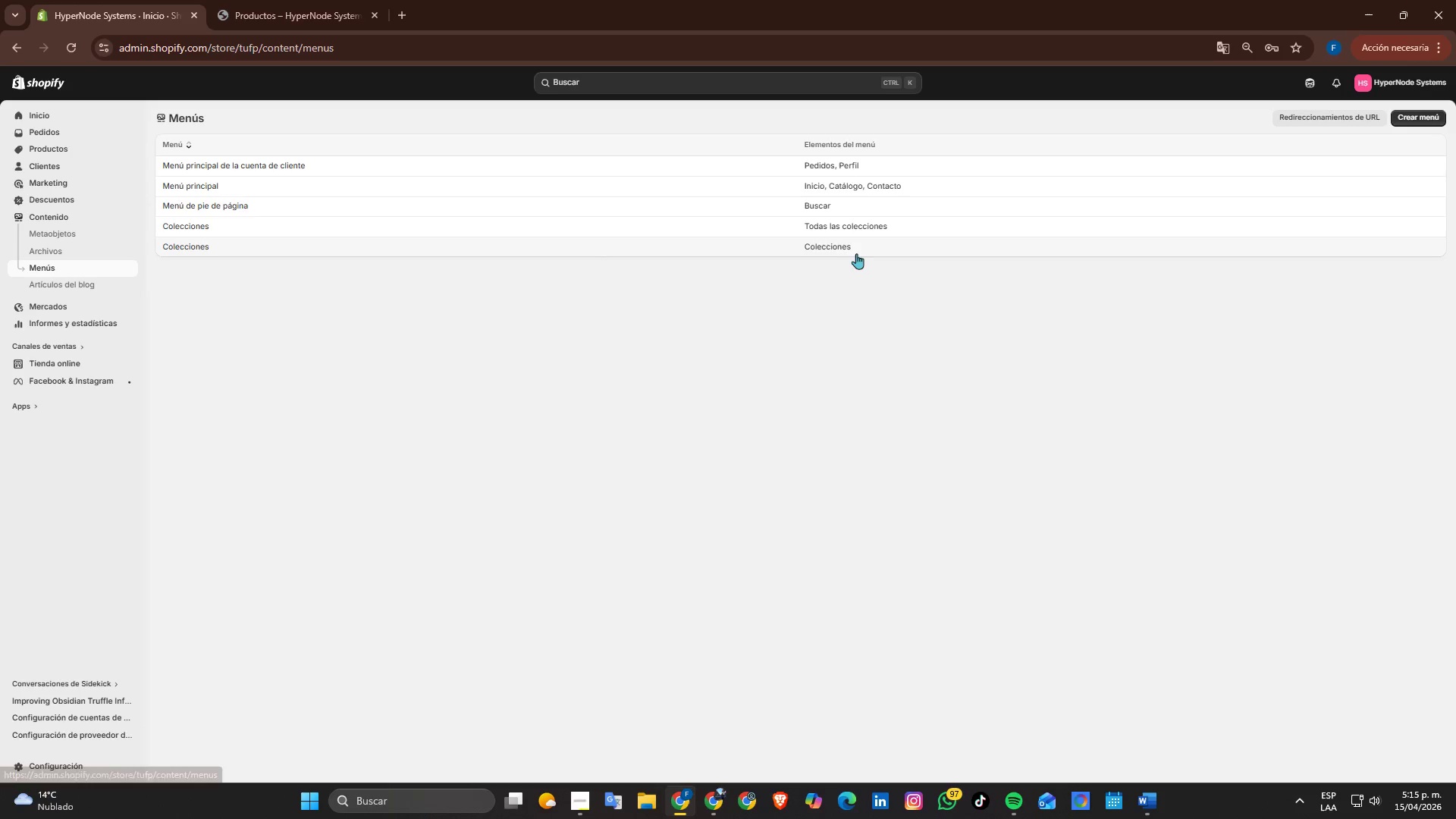 
left_click([208, 246])
 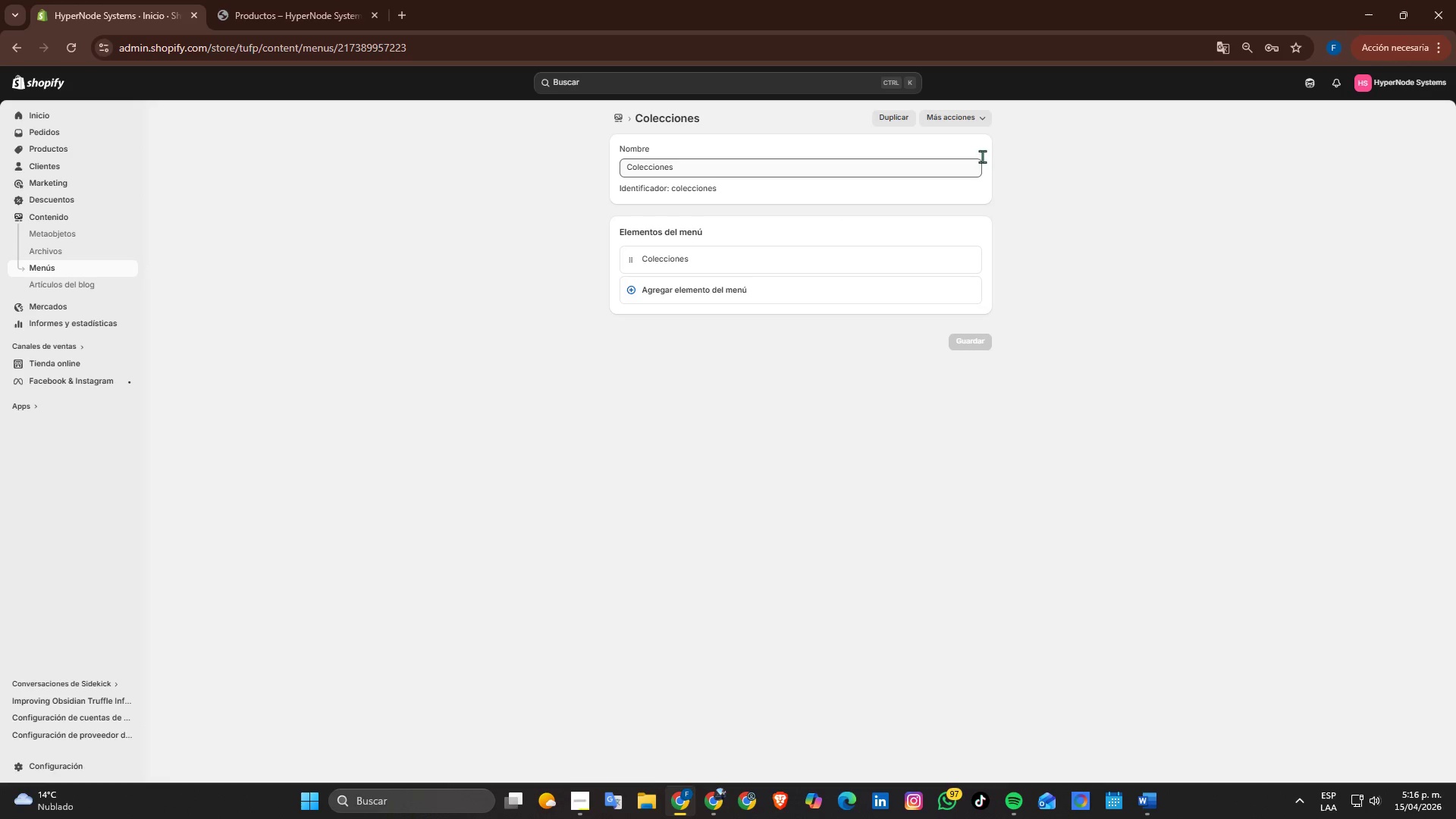 
left_click([968, 123])
 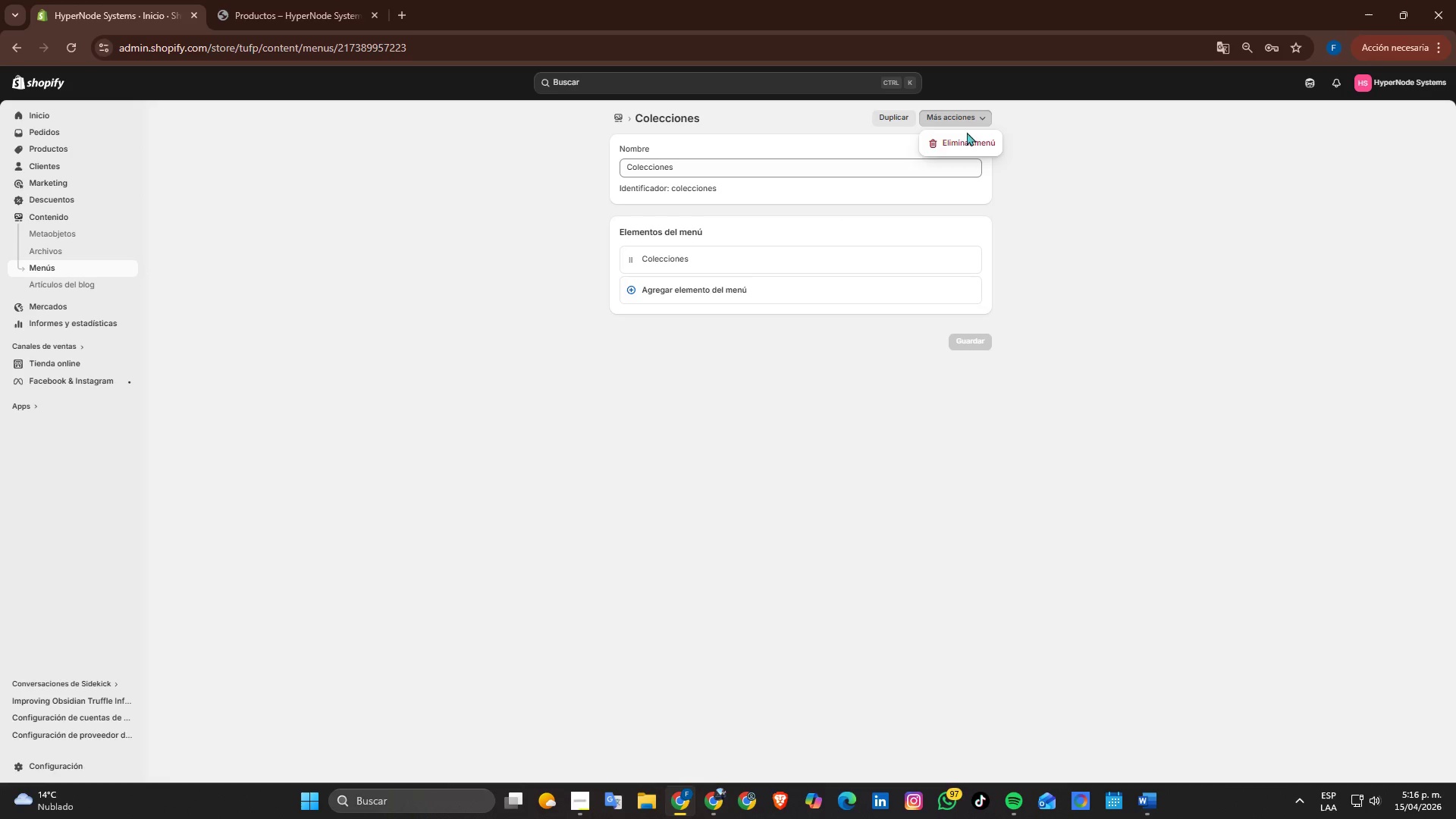 
left_click([962, 146])
 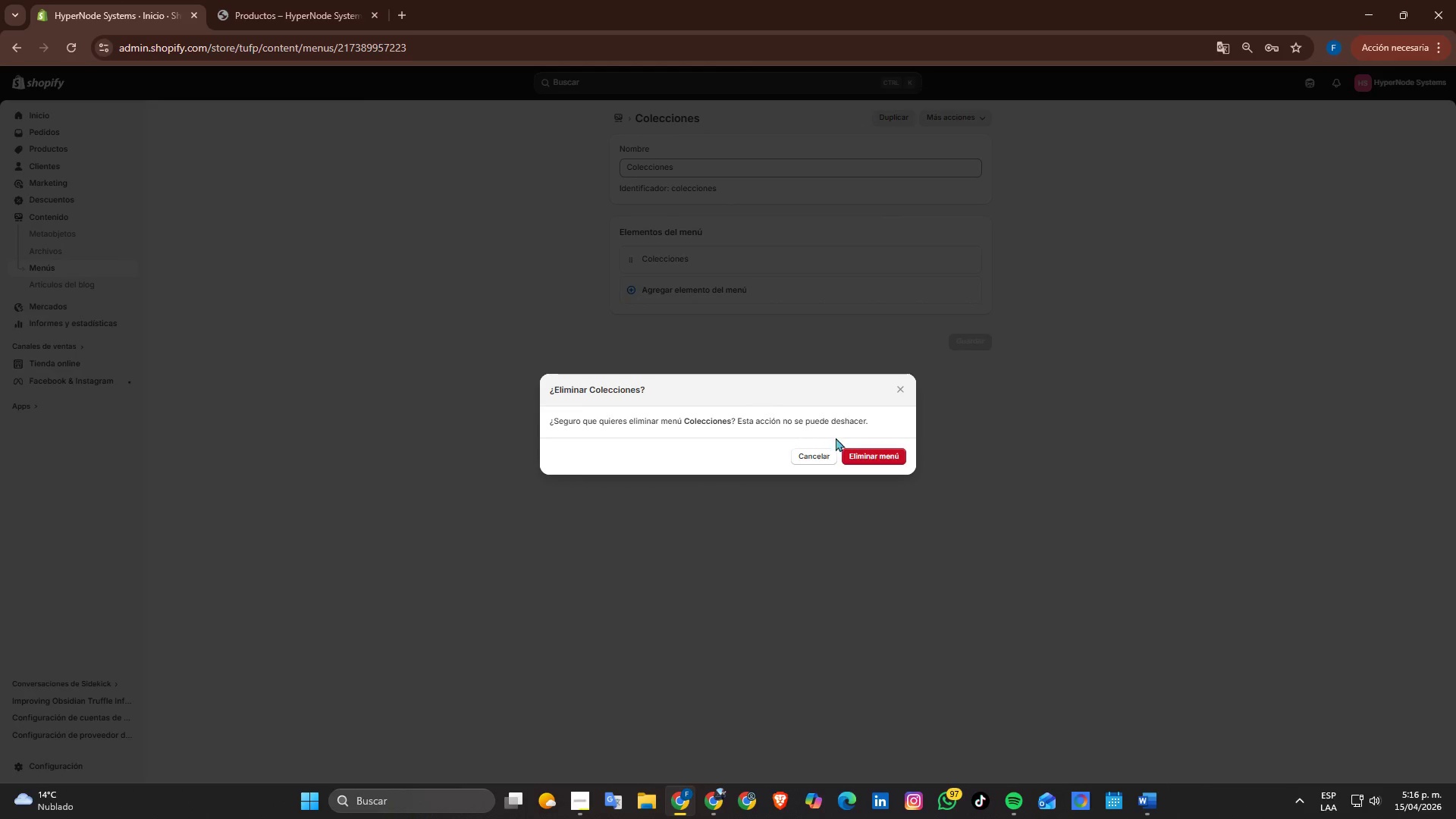 
left_click([872, 456])
 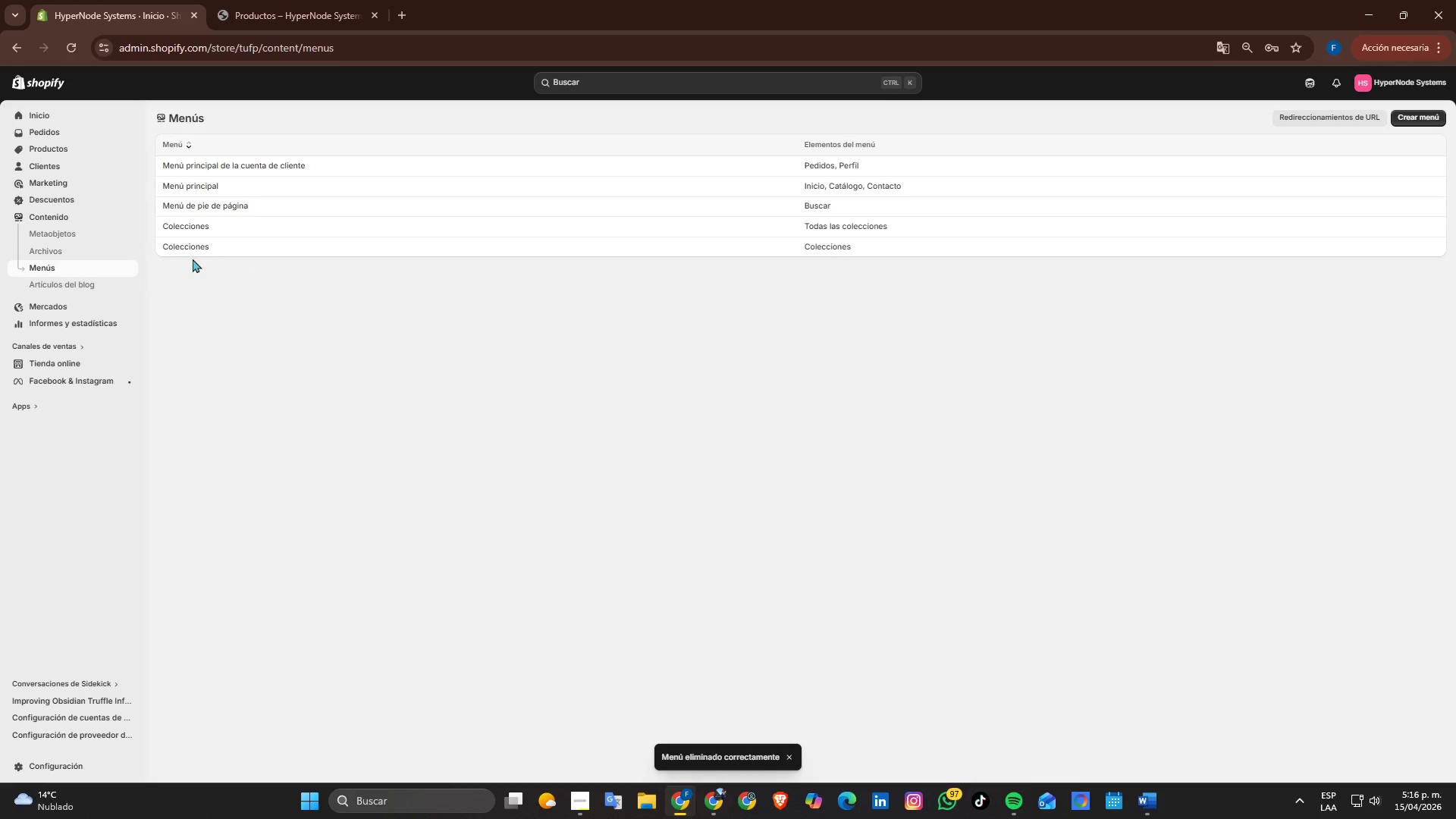 
left_click([81, 270])
 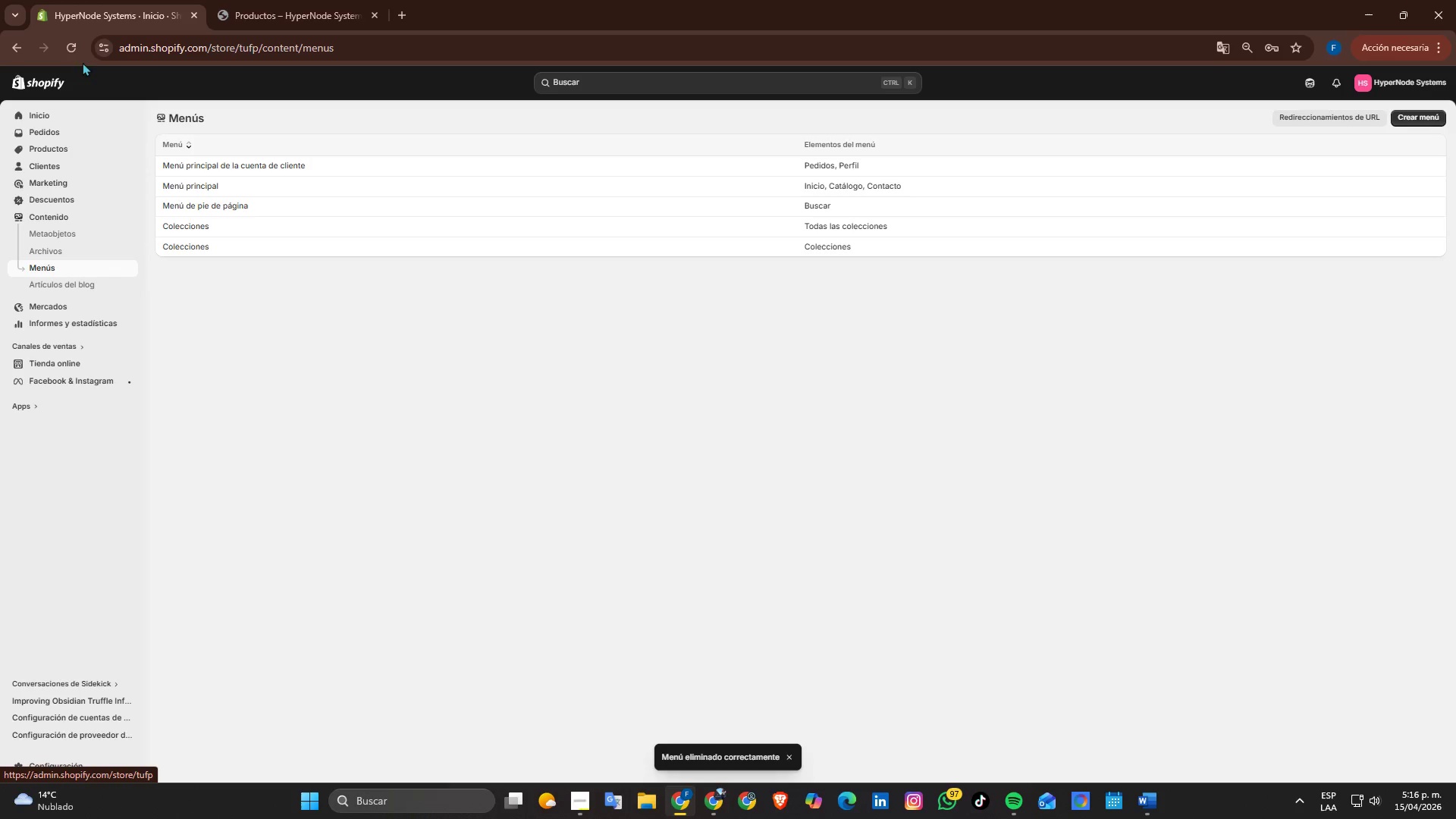 
left_click([78, 46])
 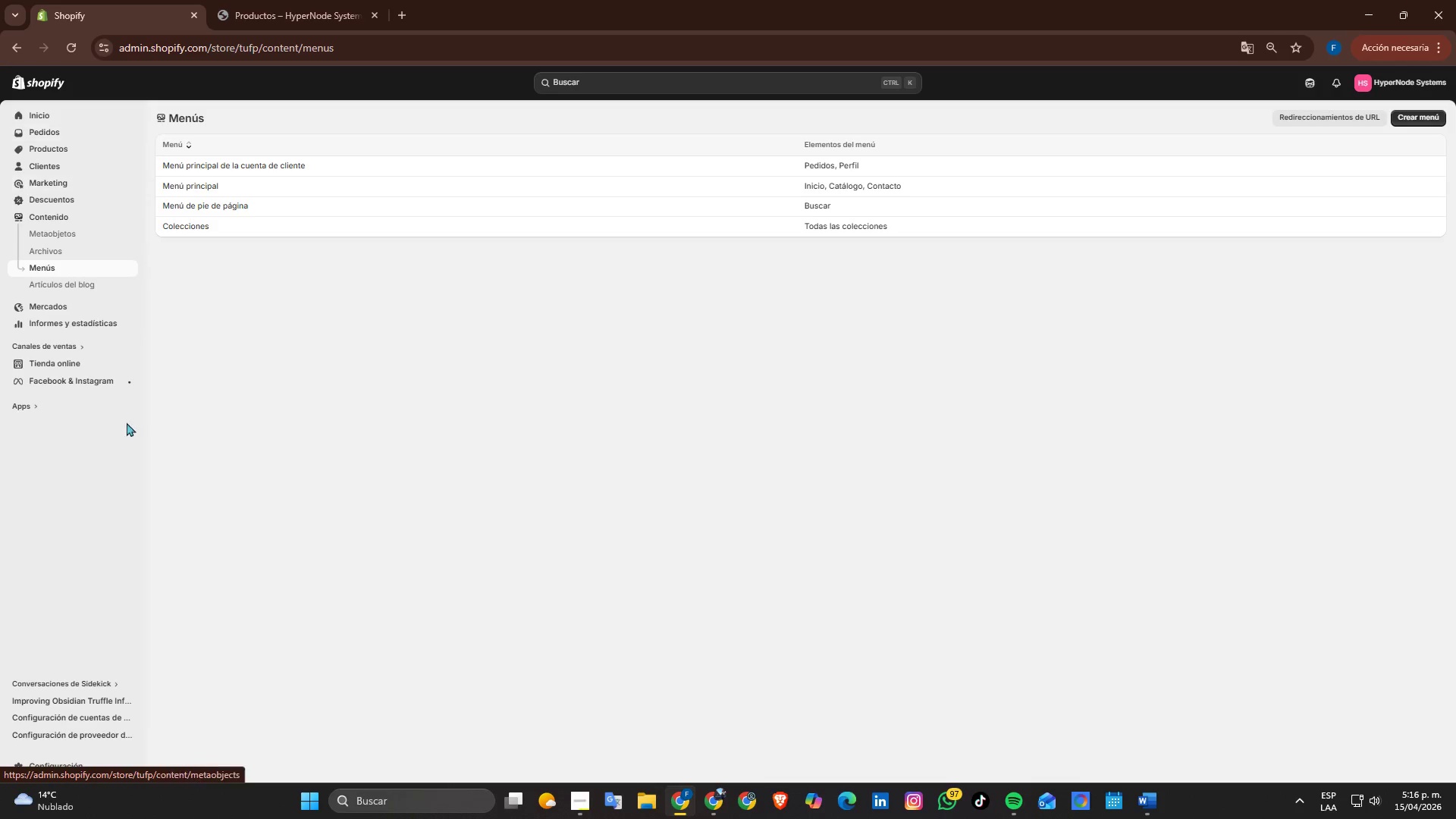 
left_click([129, 368])
 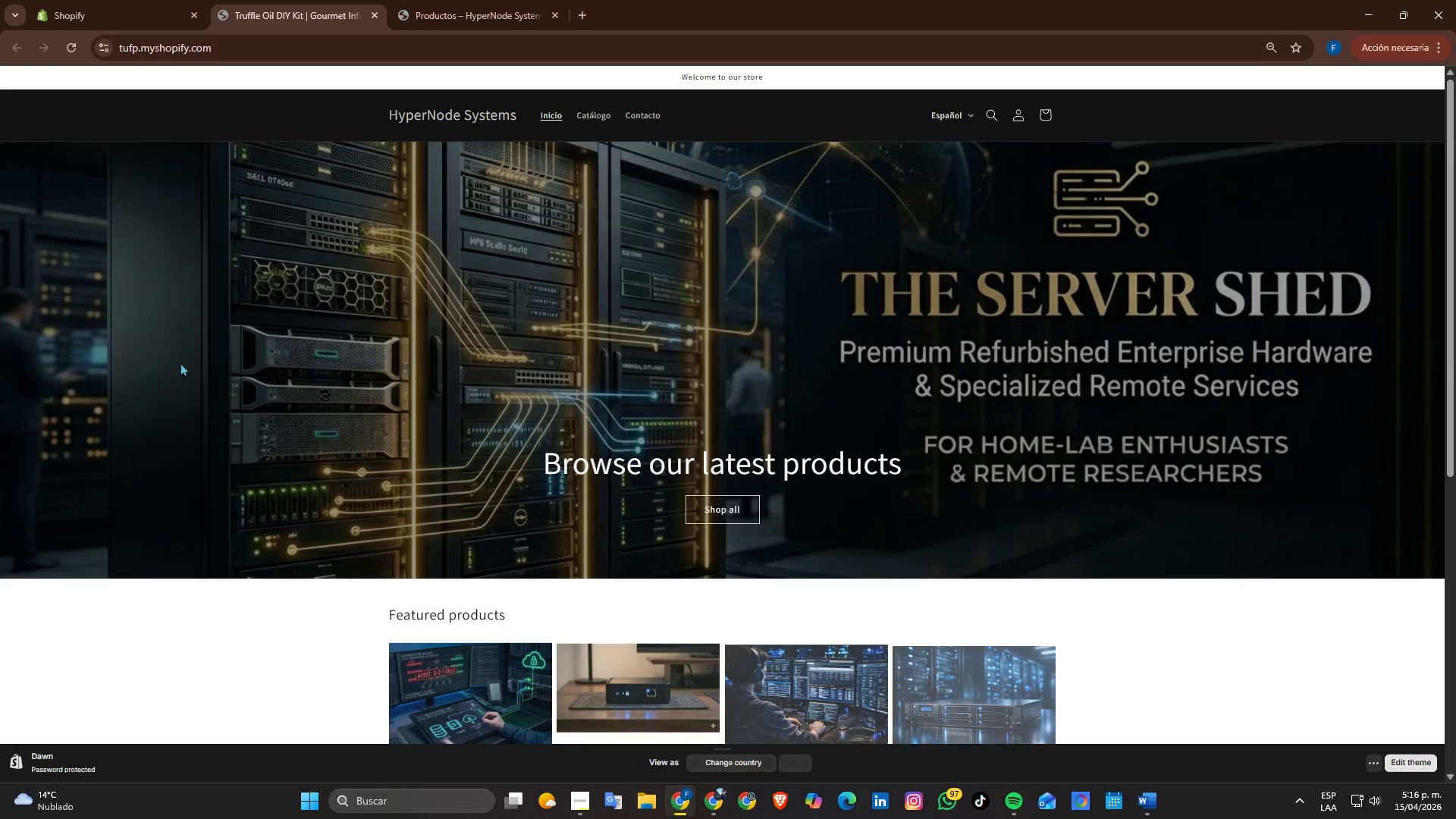 
scroll: coordinate [186, 356], scroll_direction: down, amount: 2.0
 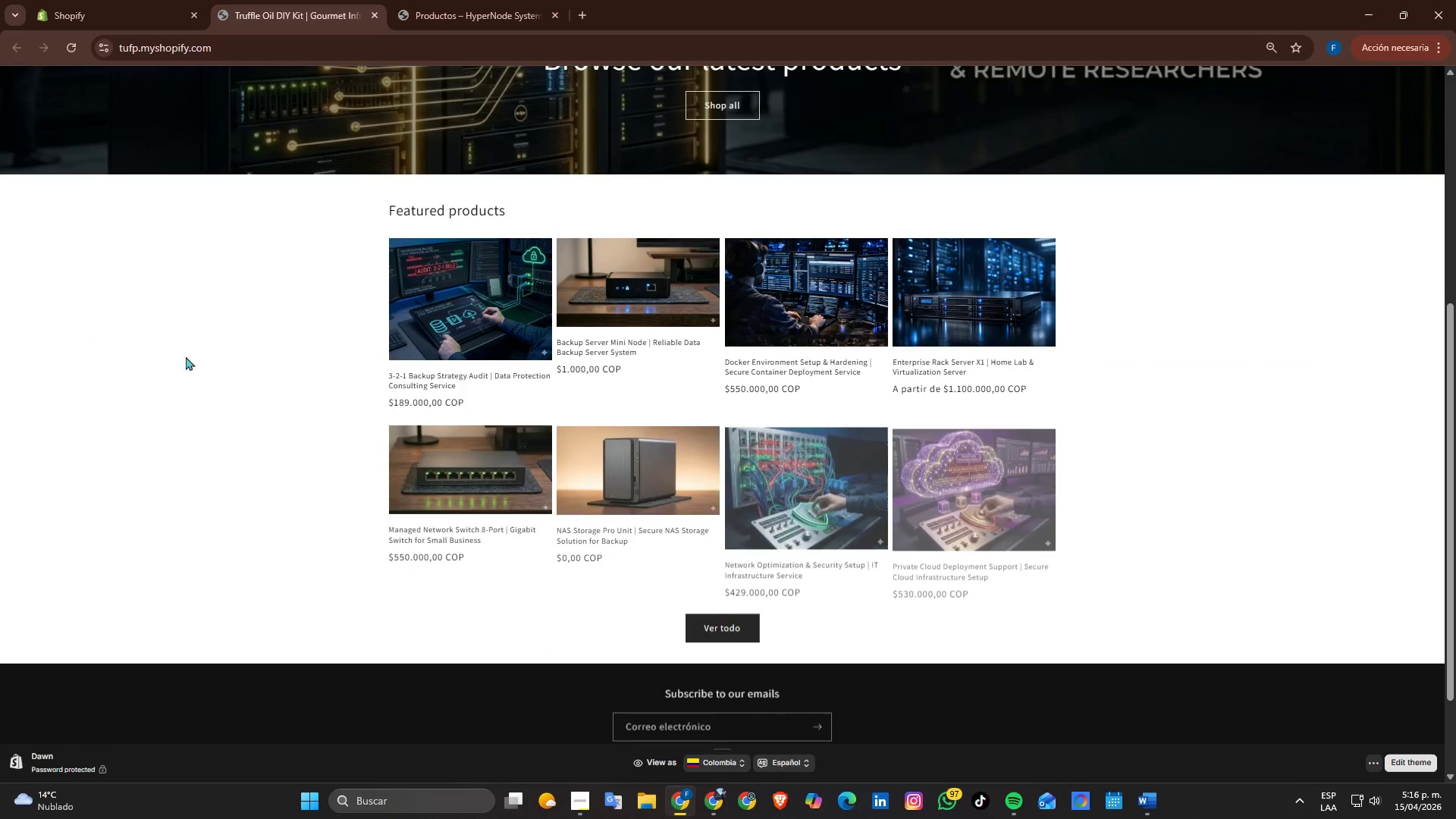 
scroll: coordinate [270, 358], scroll_direction: up, amount: 2.0
 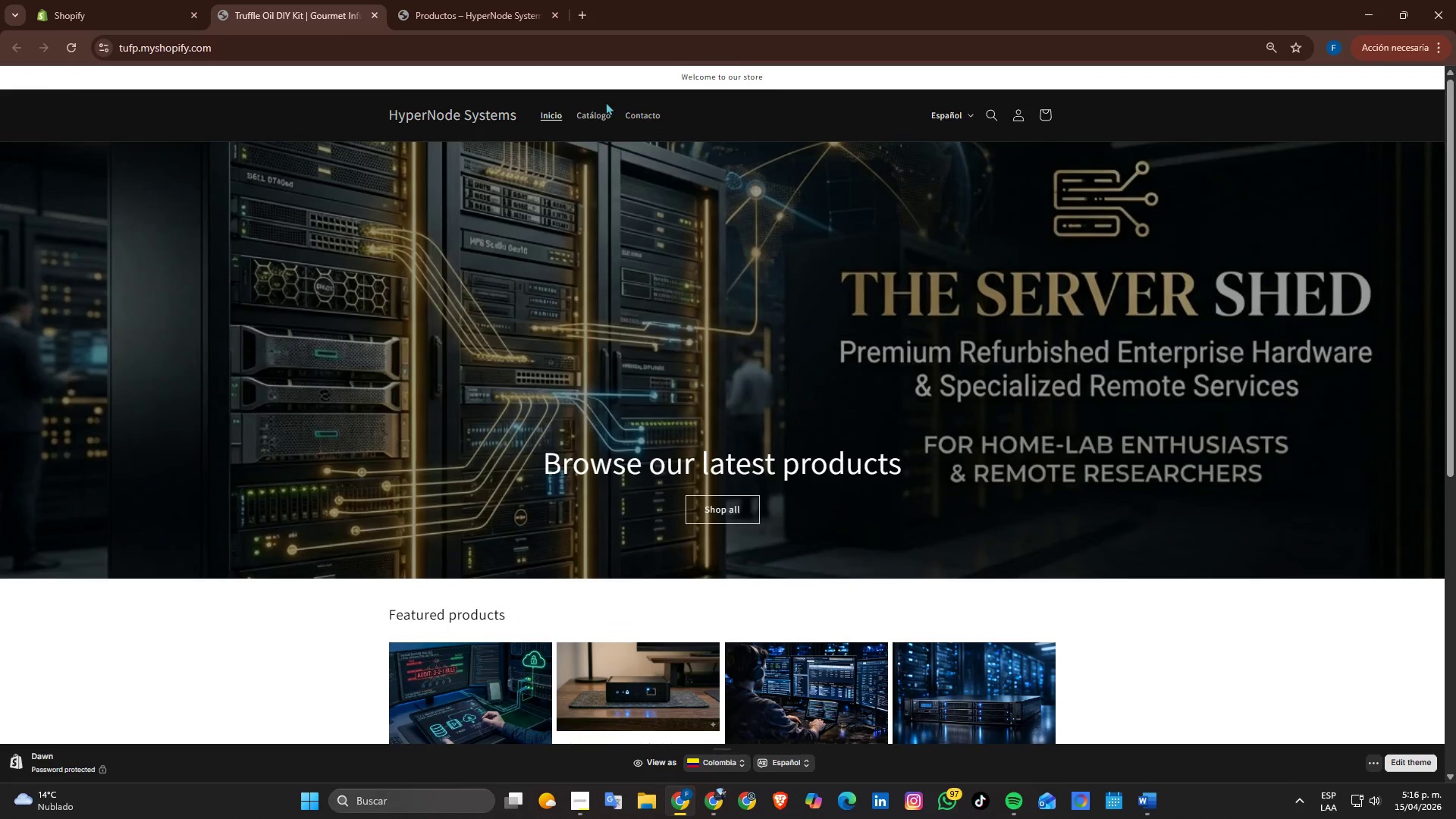 
left_click([607, 115])
 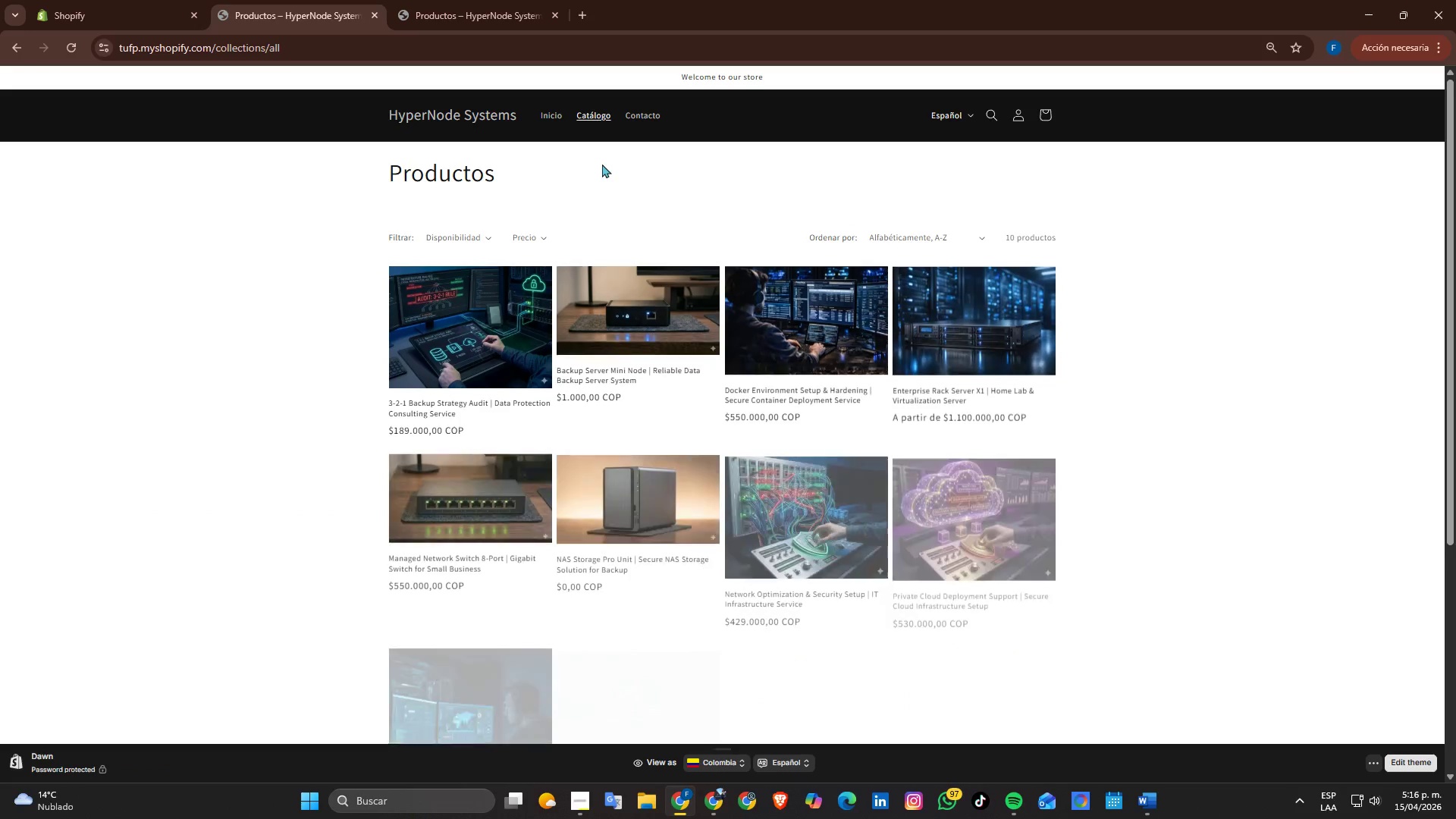 
scroll: coordinate [631, 315], scroll_direction: down, amount: 3.0
 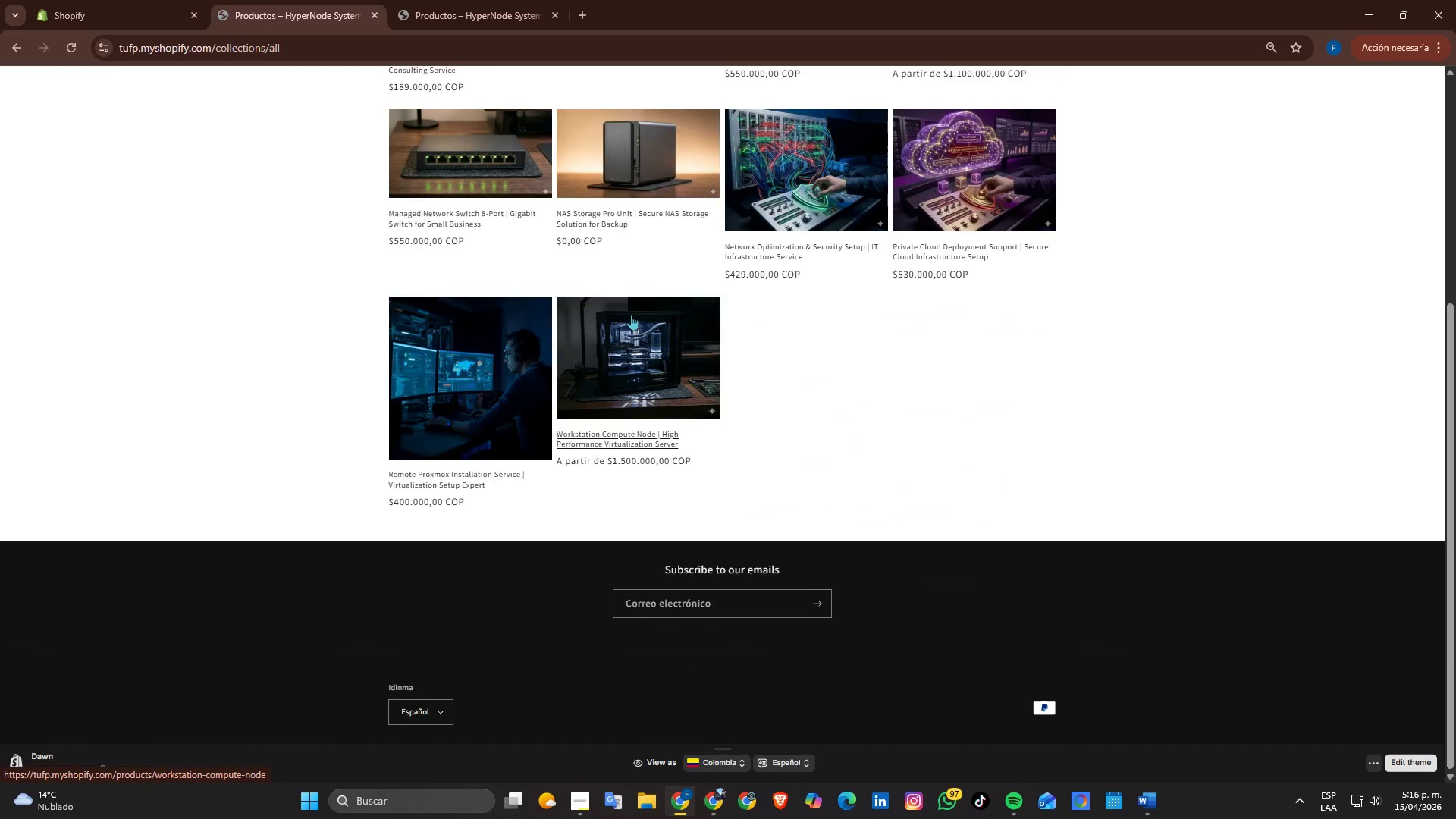 
scroll: coordinate [631, 315], scroll_direction: up, amount: 4.0
 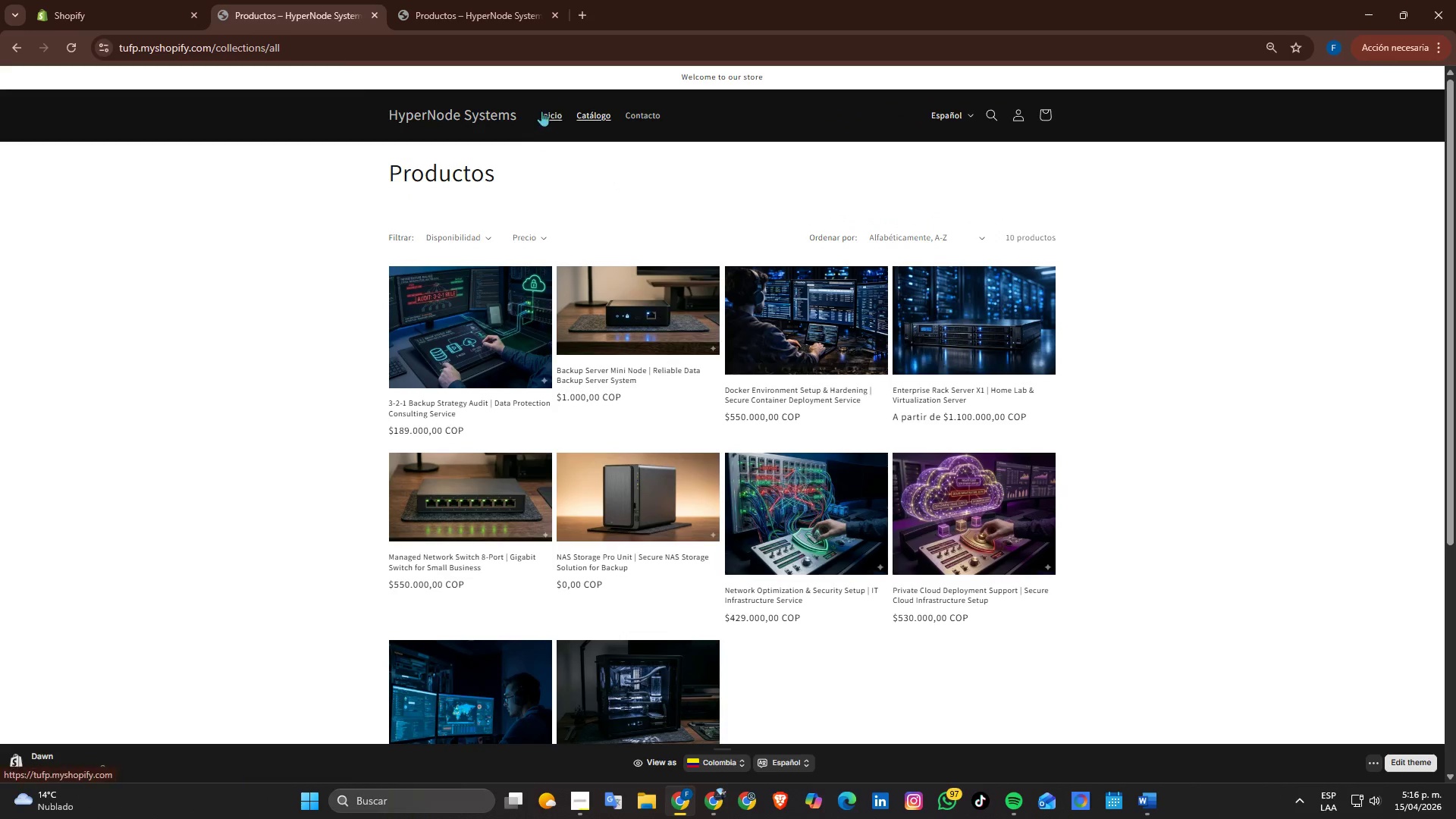 
left_click([541, 111])
 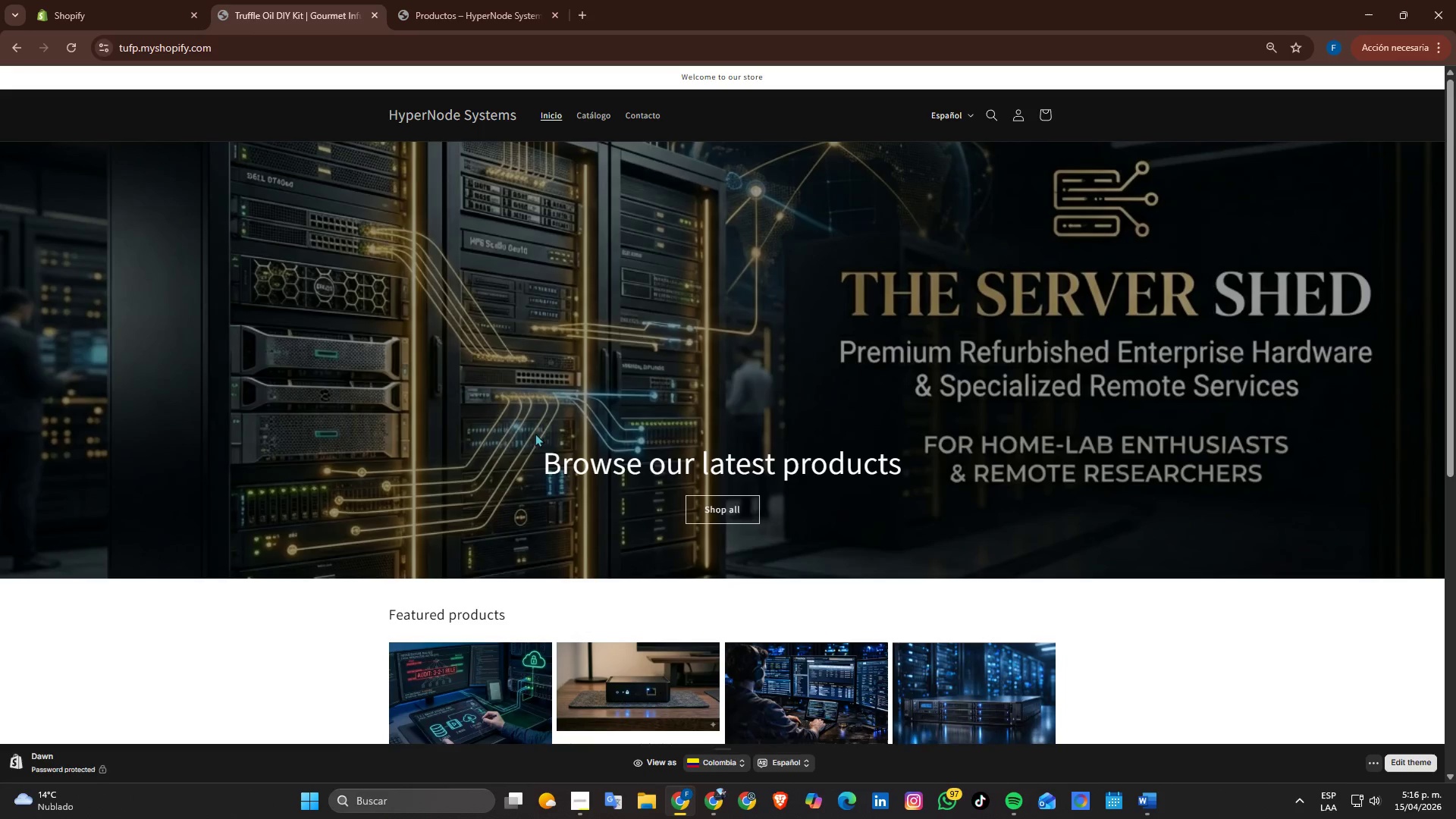 
scroll: coordinate [548, 375], scroll_direction: down, amount: 2.0
 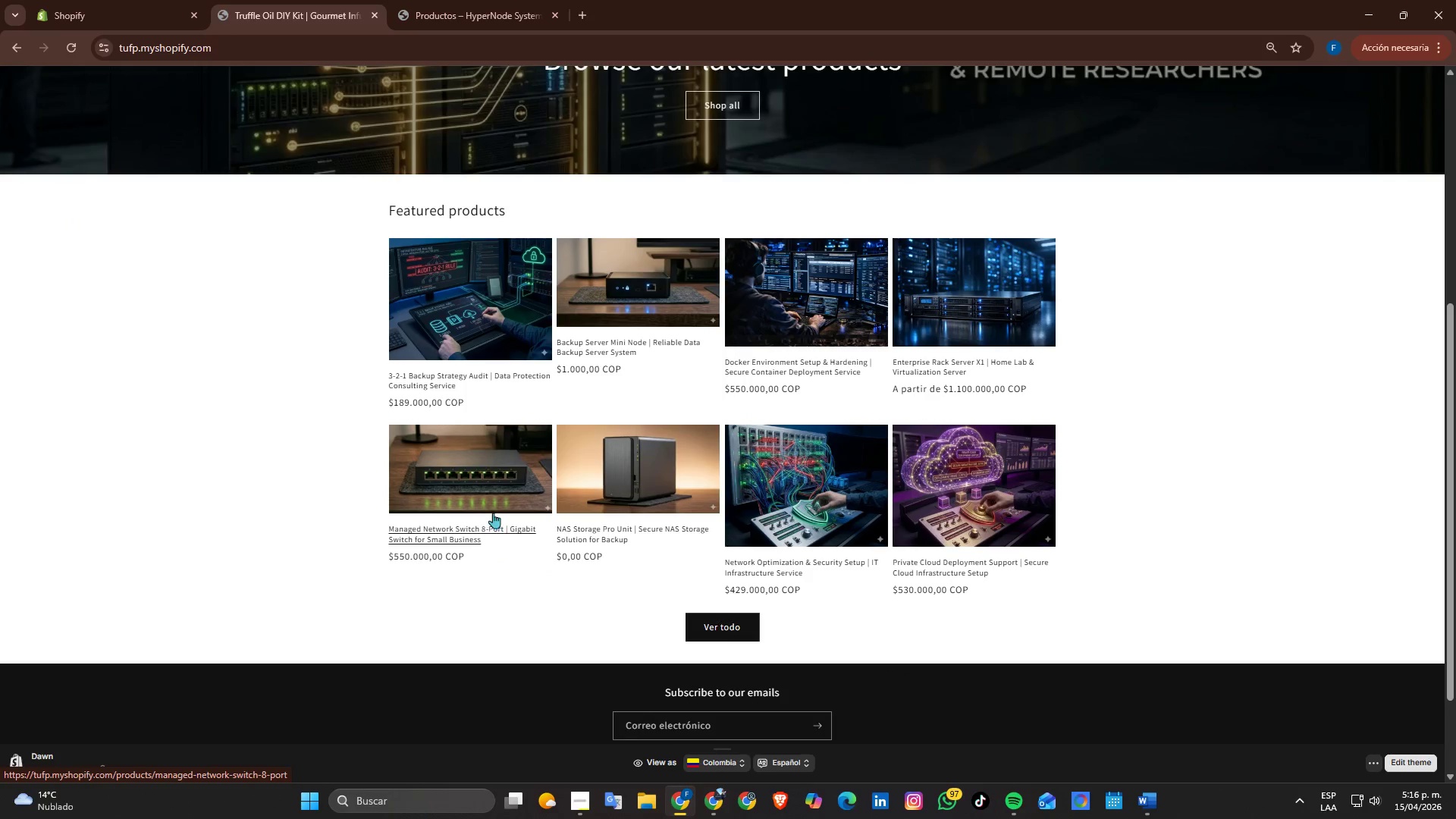 
left_click([1020, 518])
 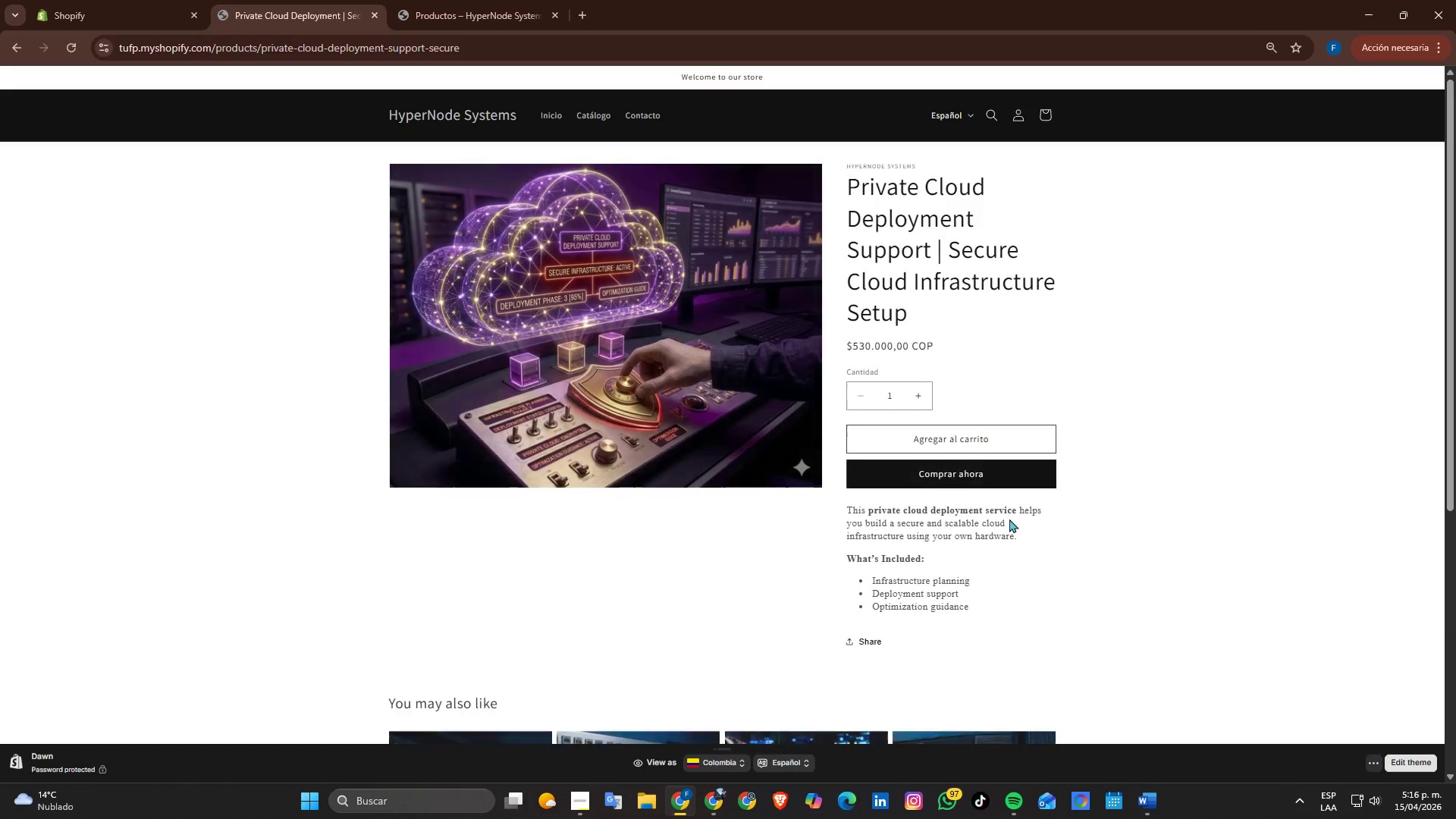 
scroll: coordinate [1007, 520], scroll_direction: down, amount: 2.0
 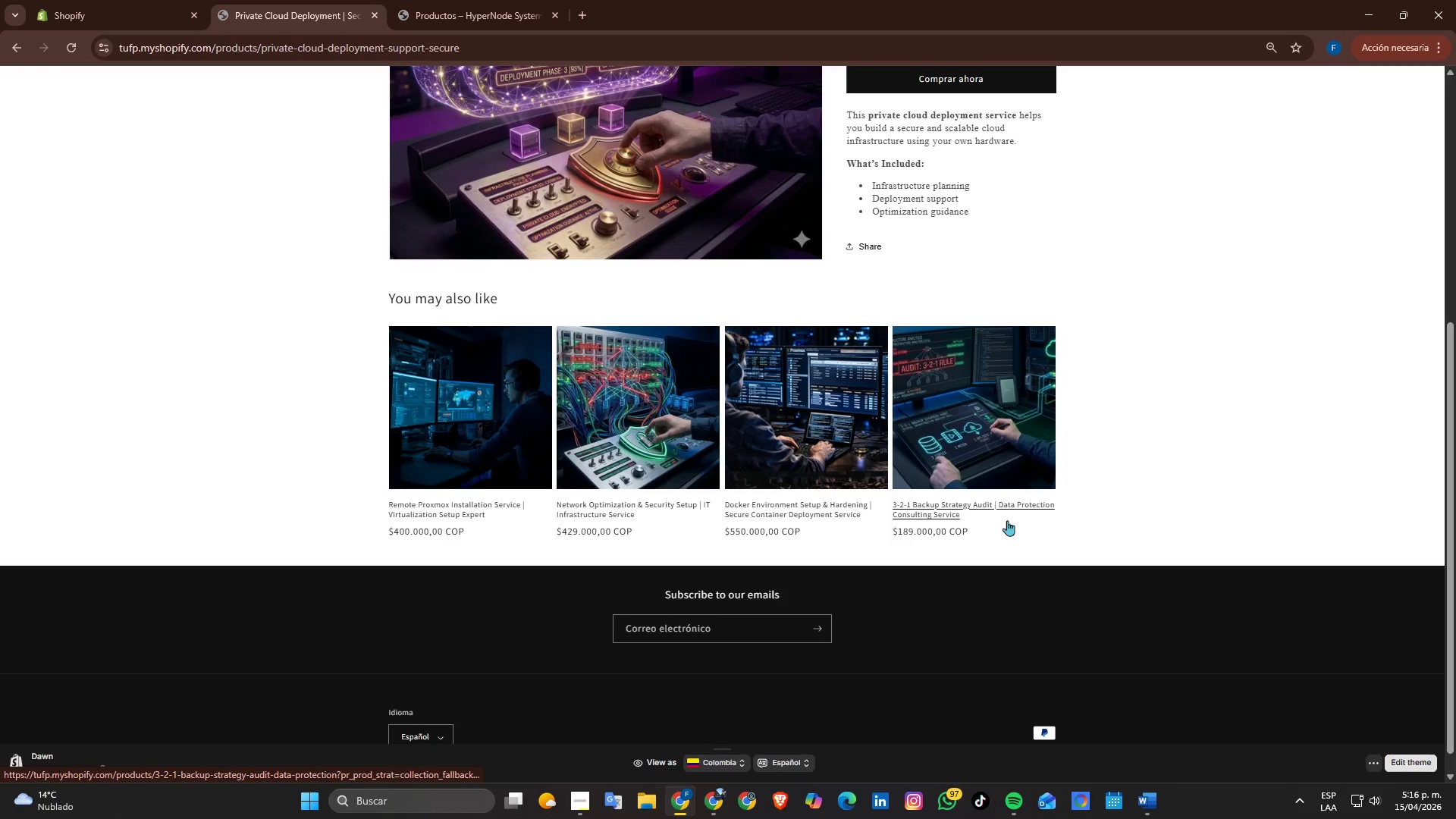 
scroll: coordinate [1008, 560], scroll_direction: up, amount: 2.0
 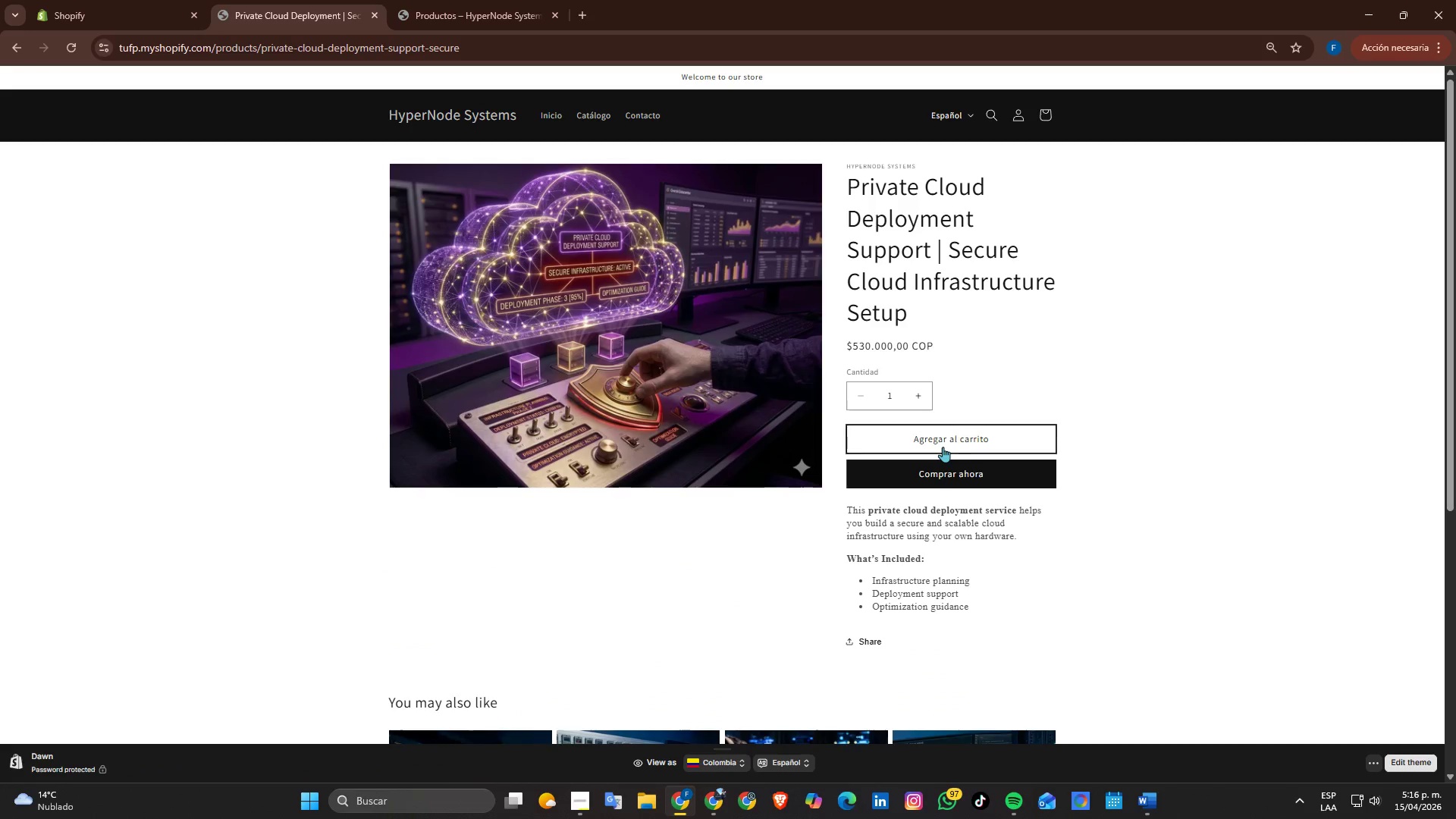 
left_click([924, 391])
 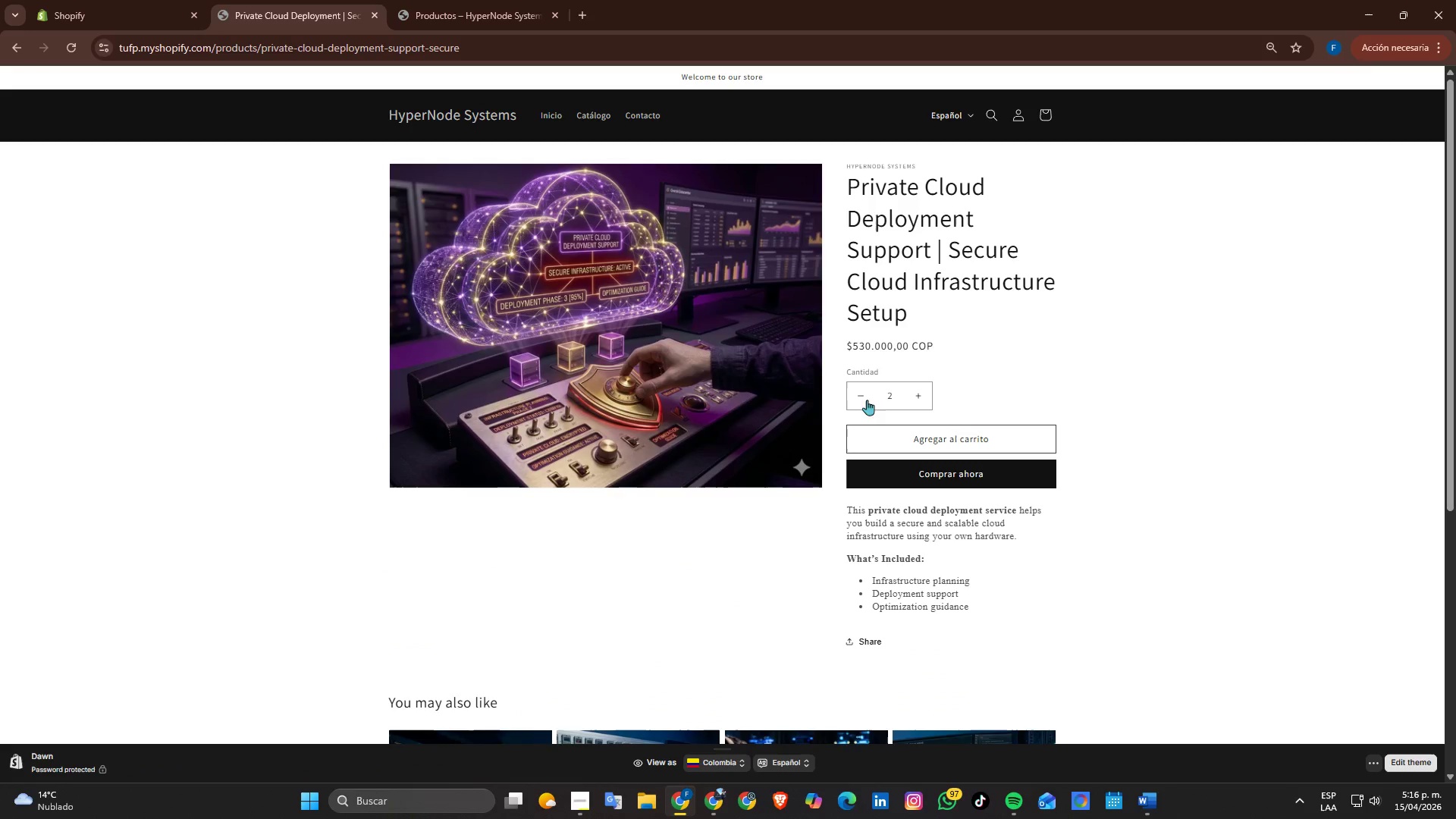 
left_click([864, 399])
 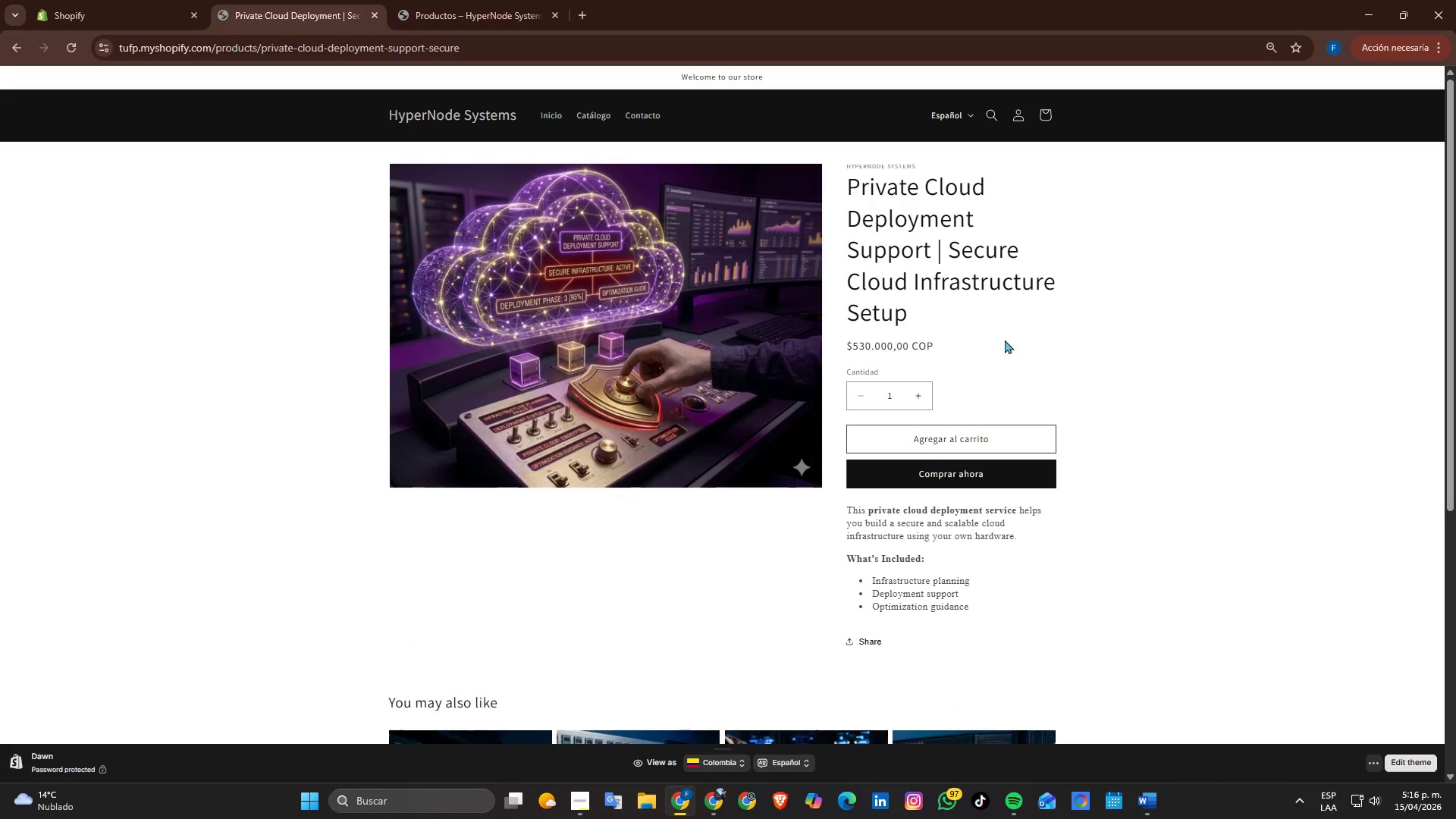 
scroll: coordinate [651, 350], scroll_direction: up, amount: 5.0
 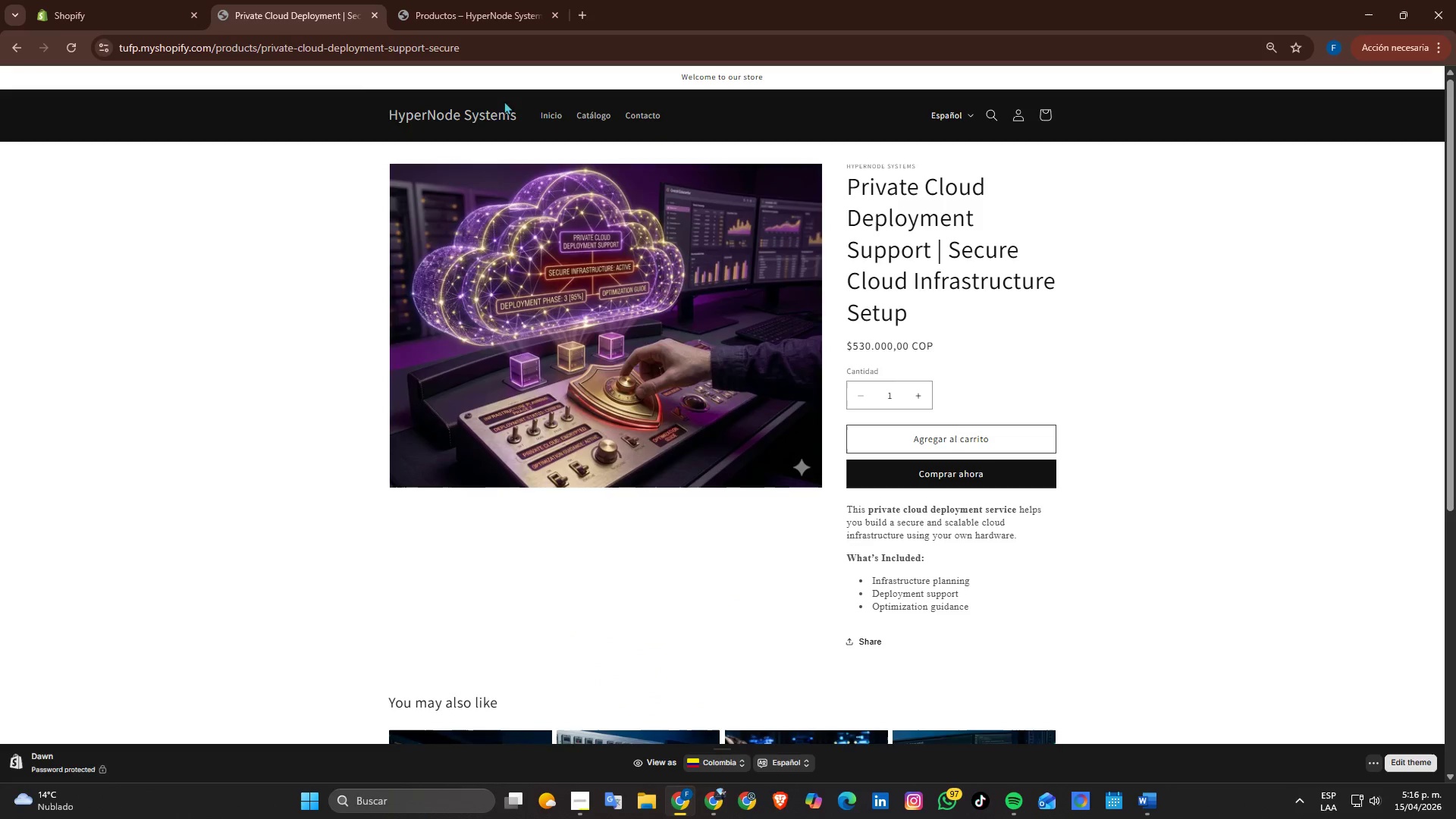 
left_click([472, 114])
 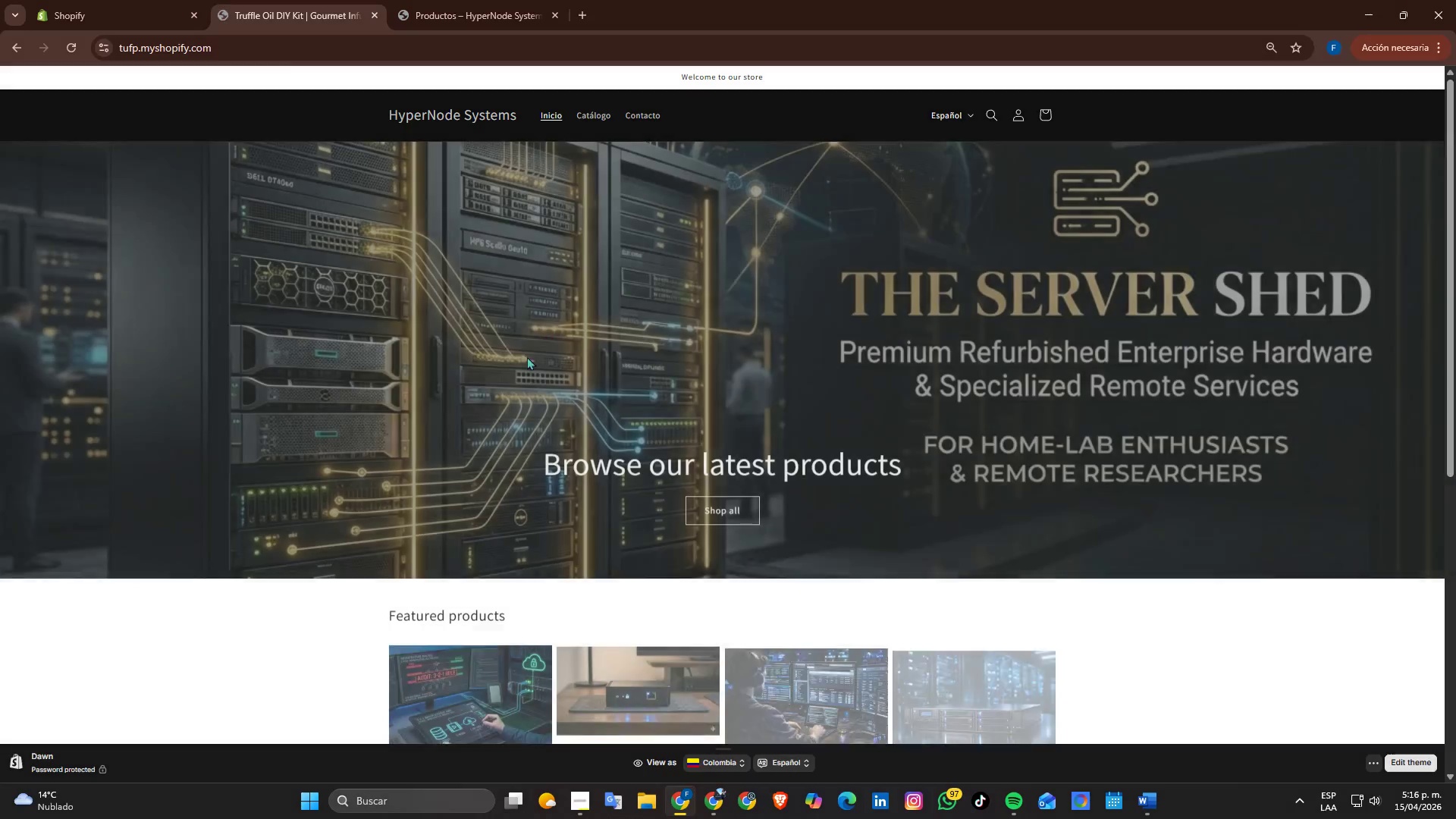 
scroll: coordinate [504, 358], scroll_direction: down, amount: 4.0
 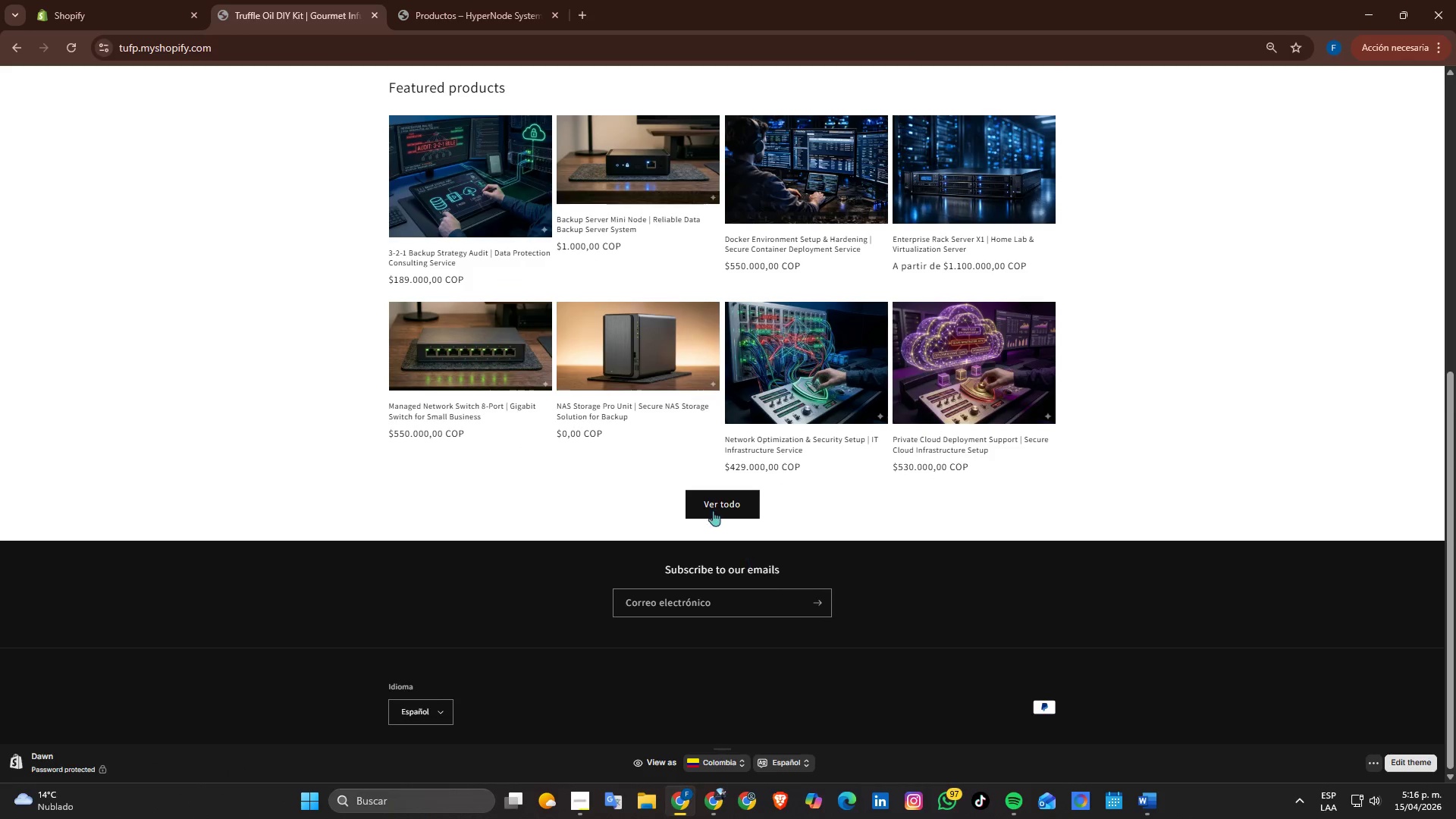 
scroll: coordinate [782, 539], scroll_direction: up, amount: 3.0
 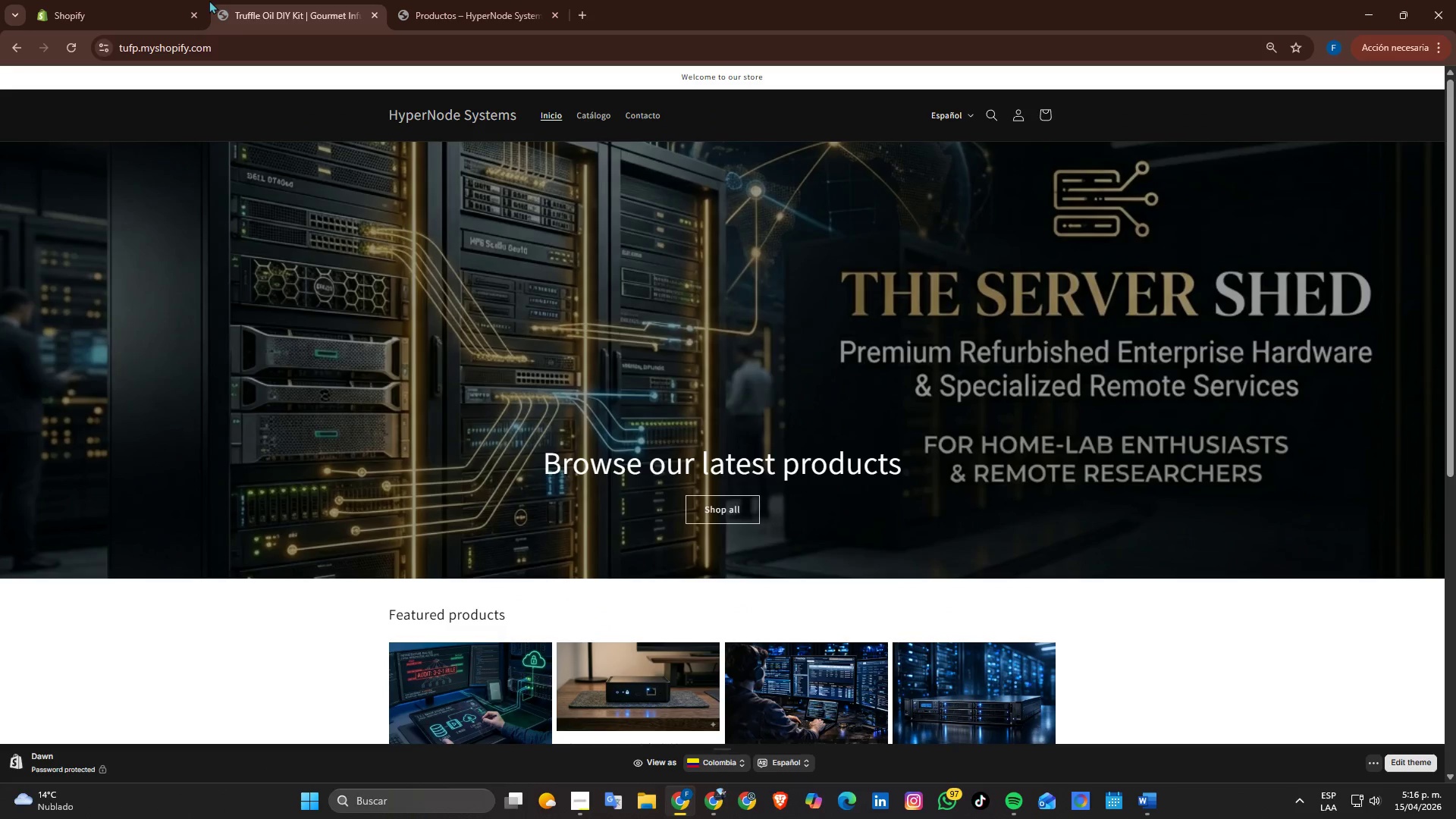 
double_click([187, 2])
 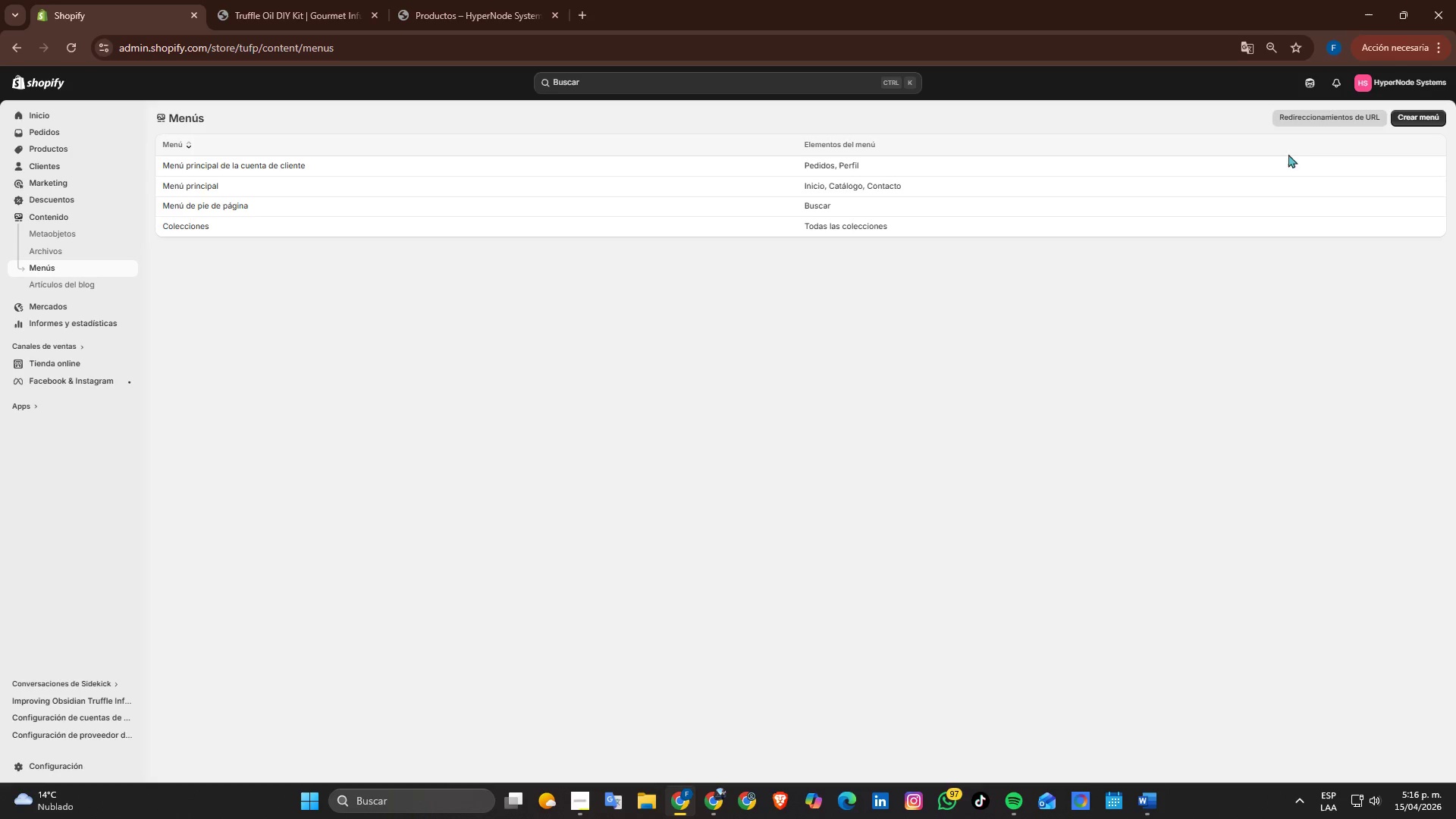 
left_click([69, 110])
 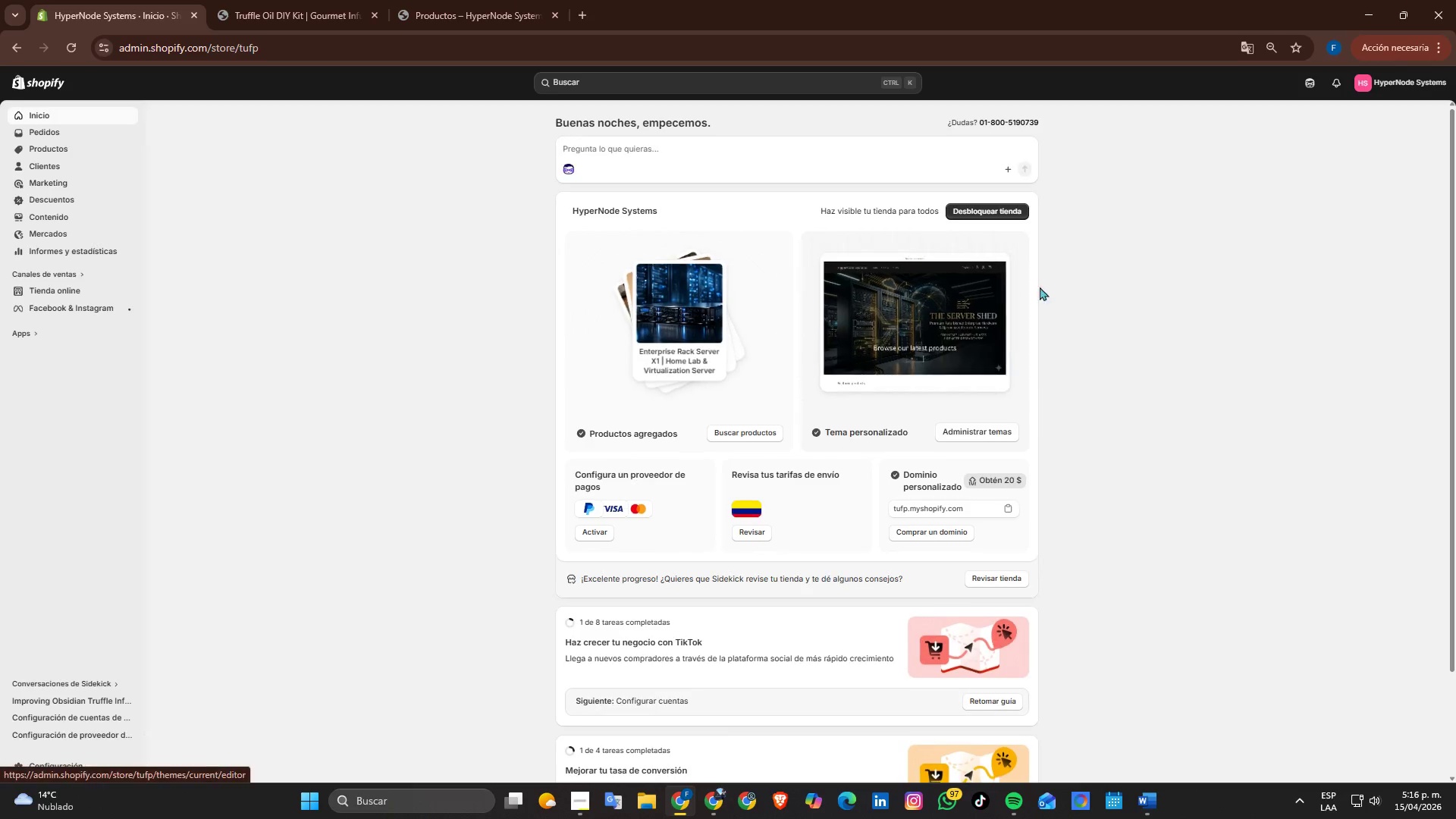 
scroll: coordinate [1006, 547], scroll_direction: down, amount: 1.0
 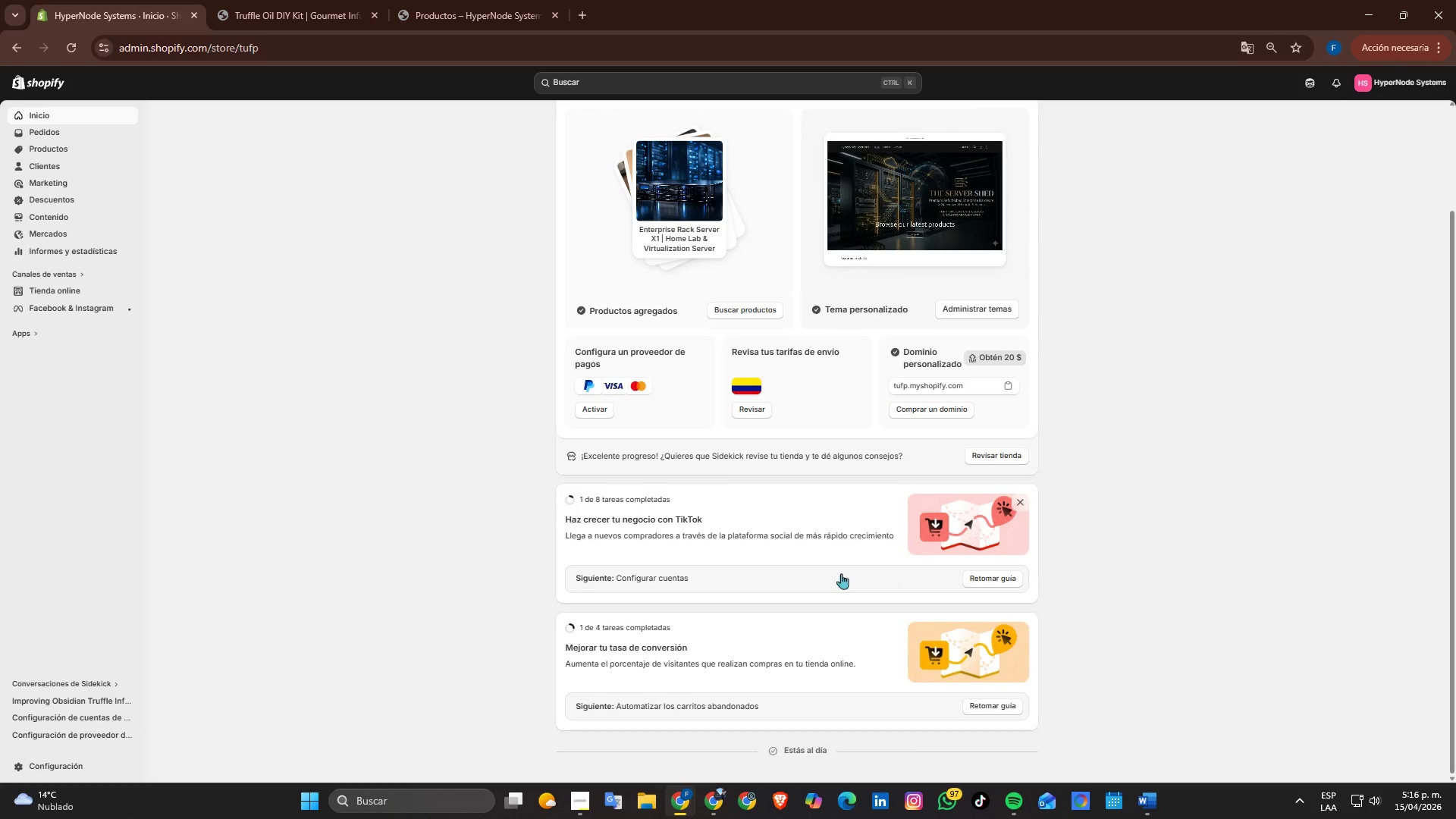 
scroll: coordinate [748, 488], scroll_direction: up, amount: 2.0
 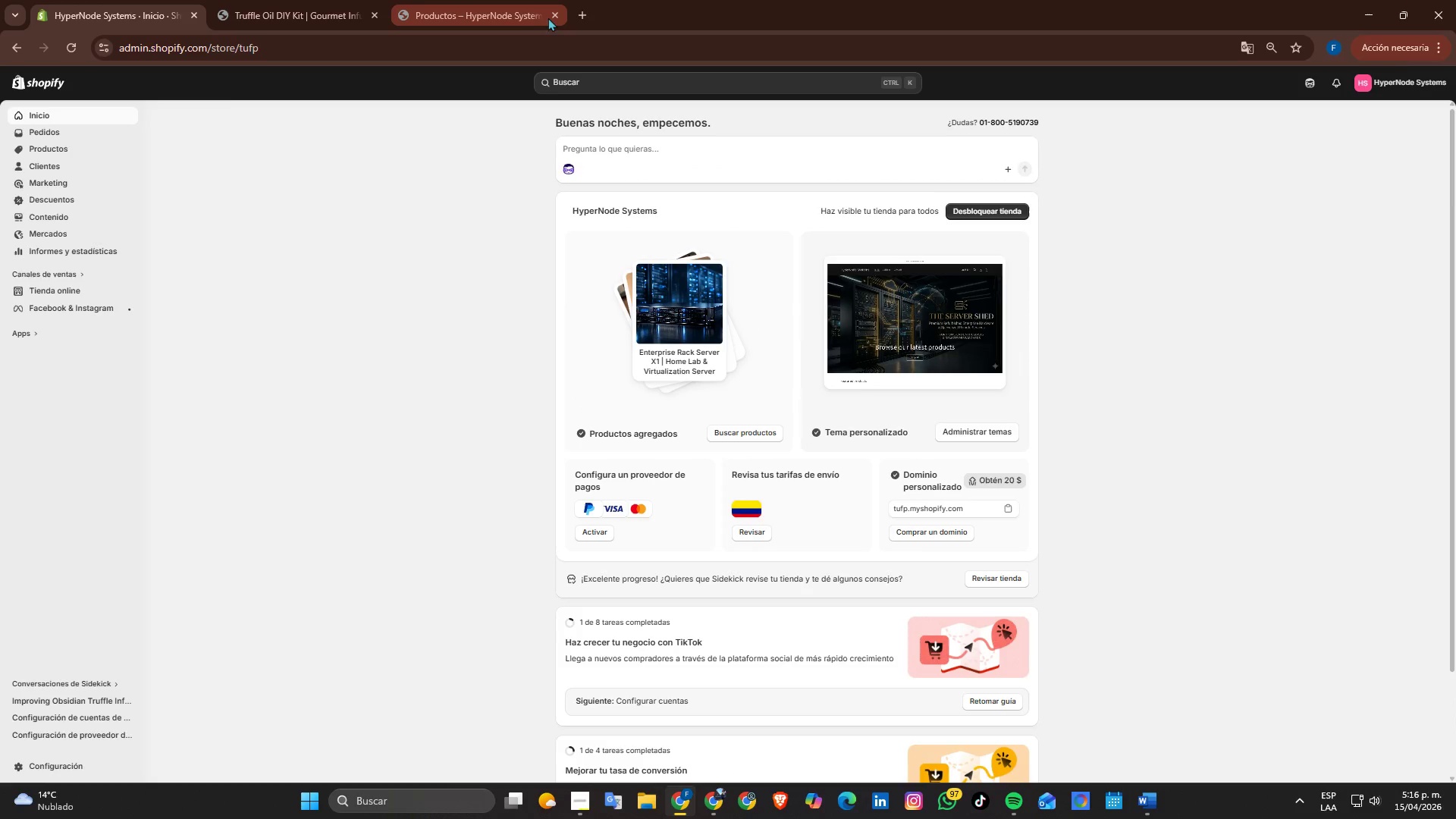 
left_click([556, 13])
 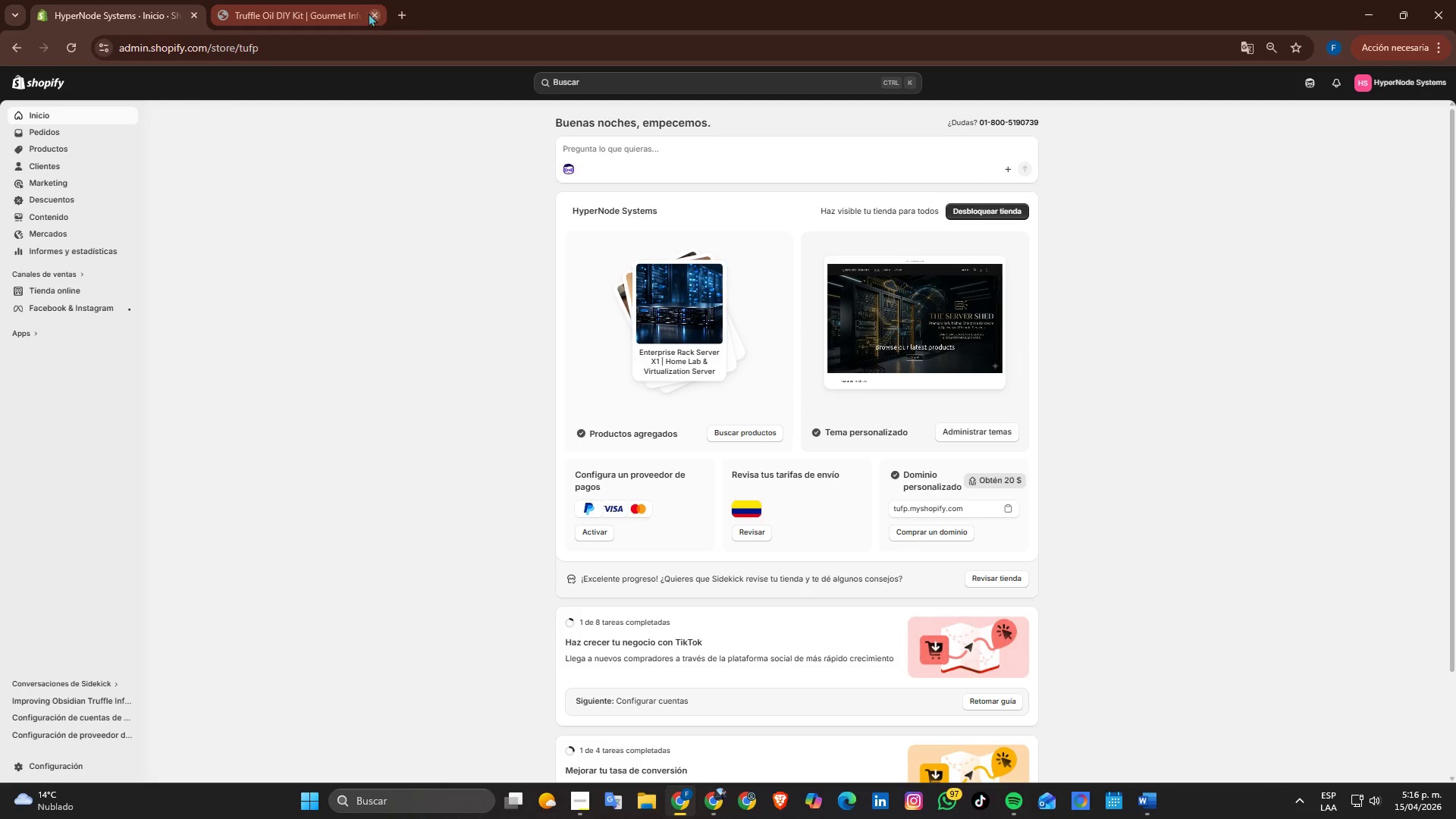 
left_click([369, 13])
 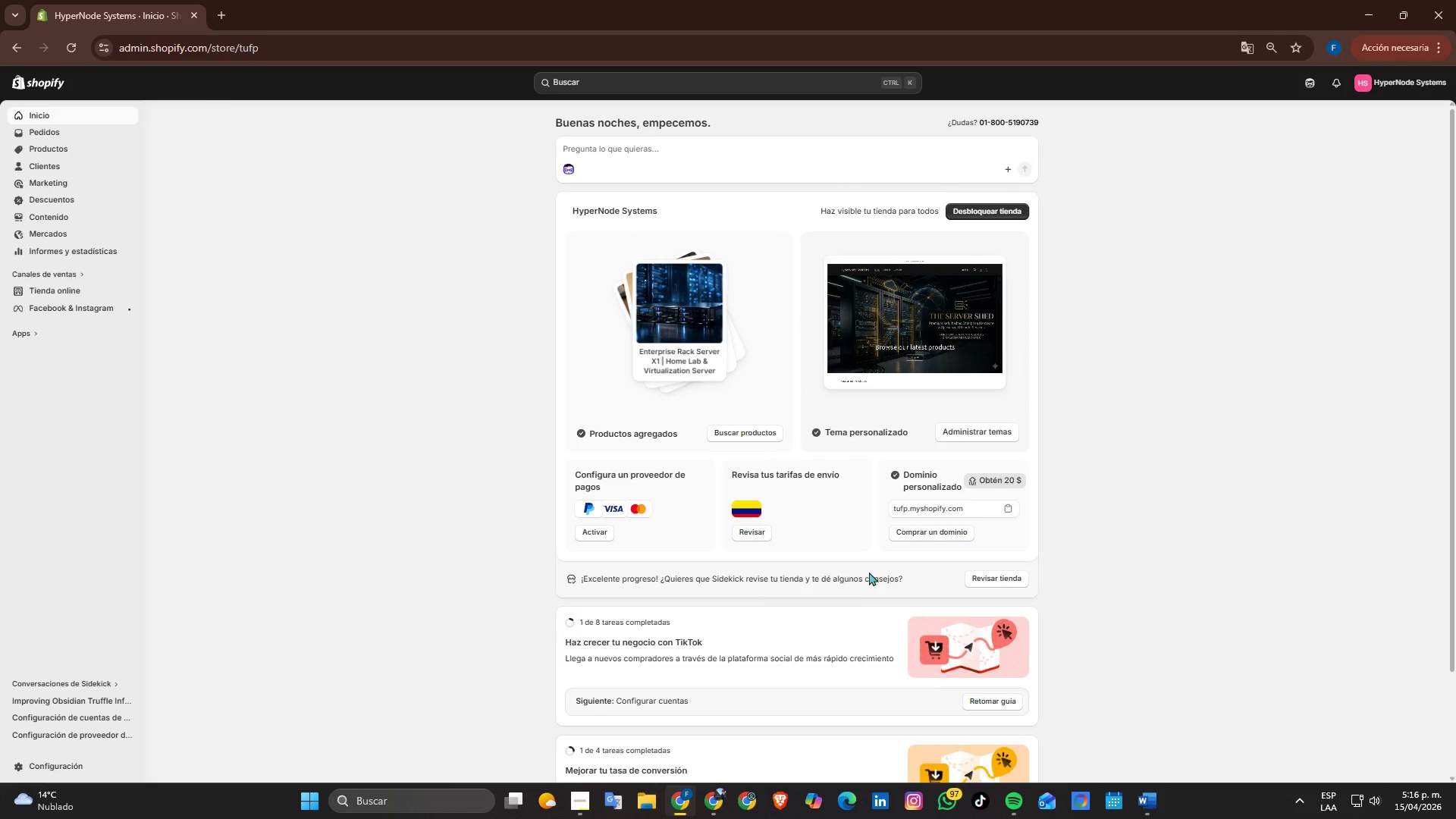 
scroll: coordinate [882, 623], scroll_direction: up, amount: 1.0
 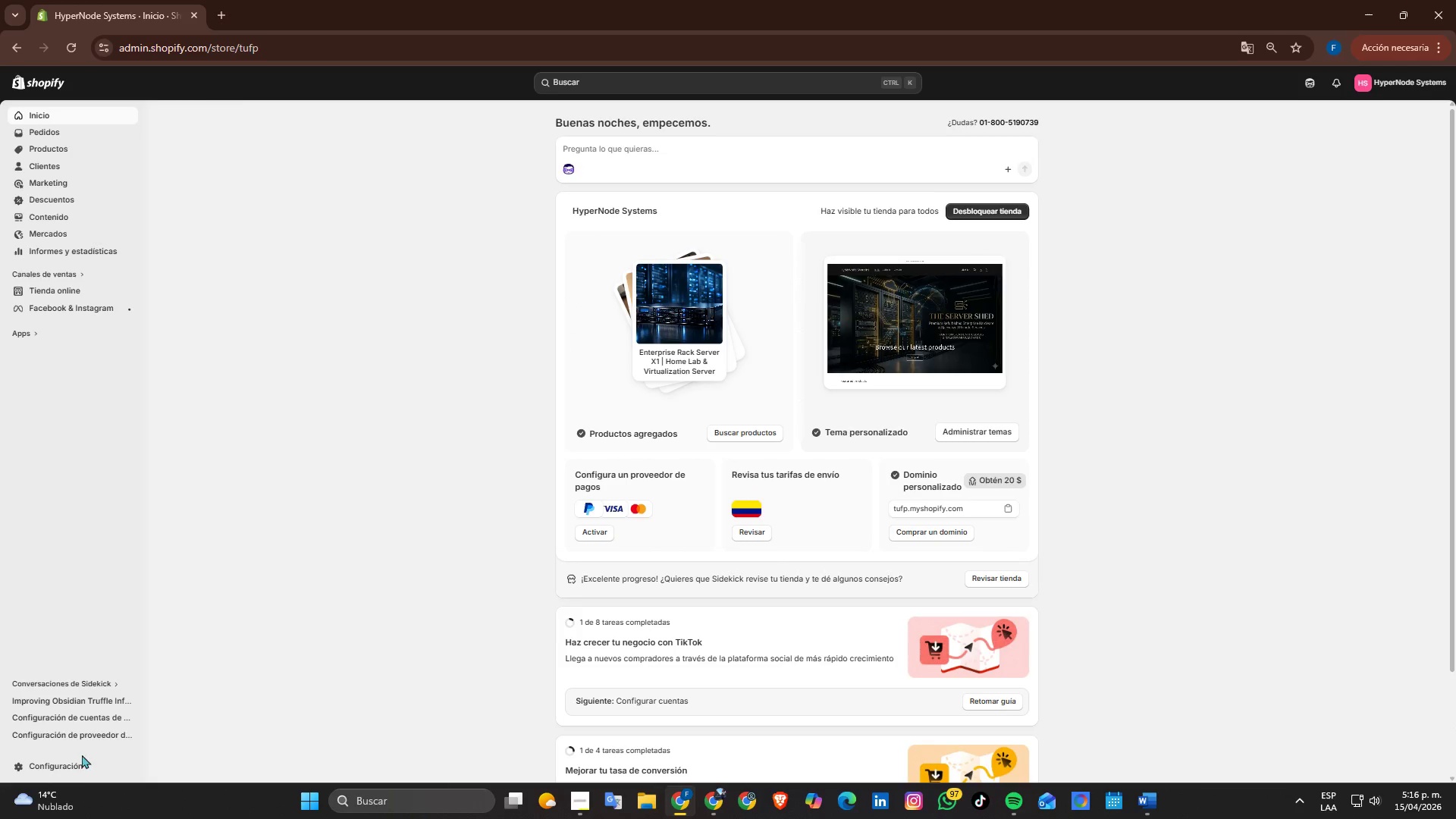 
left_click([77, 761])
 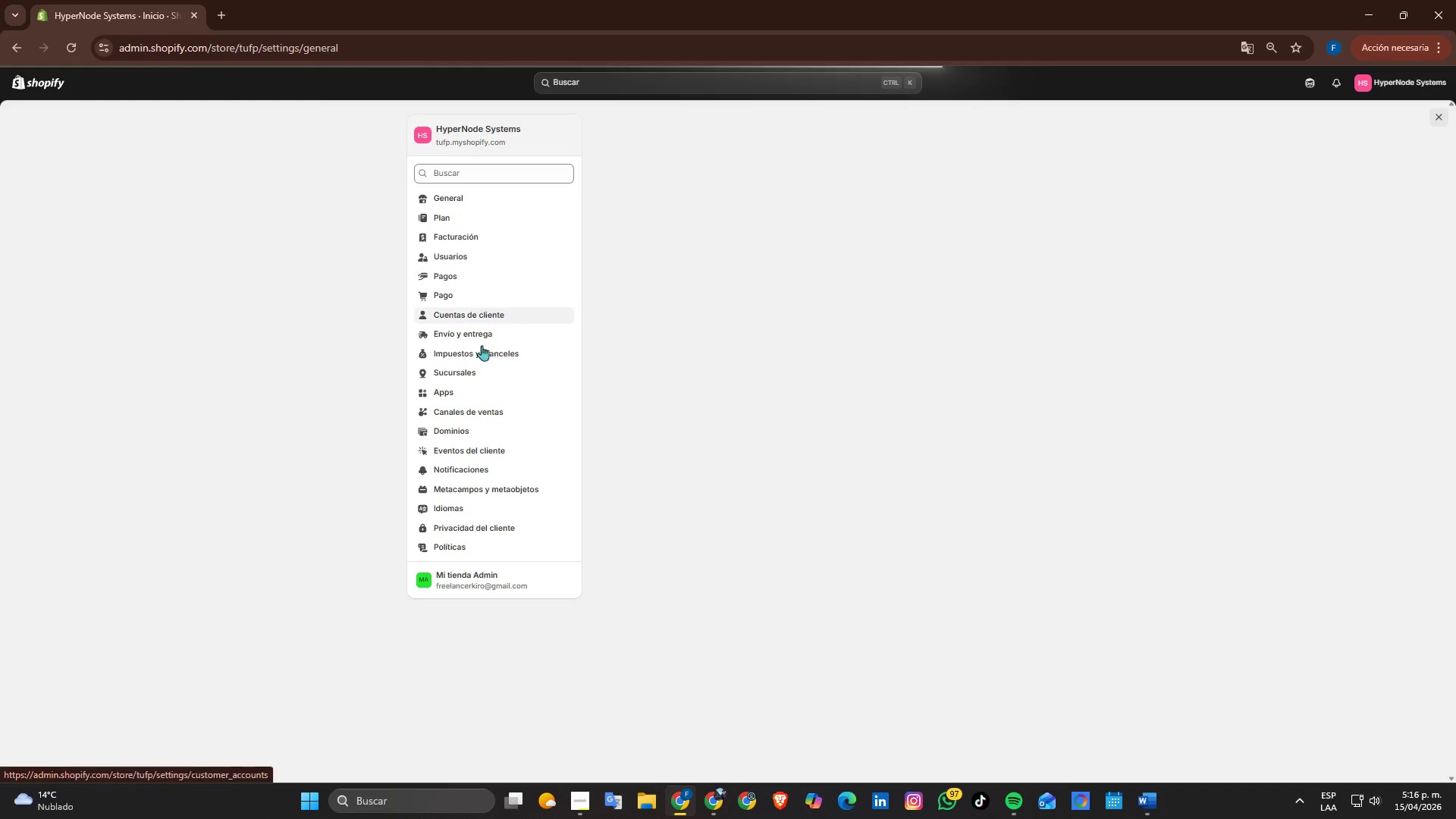 
left_click([469, 431])
 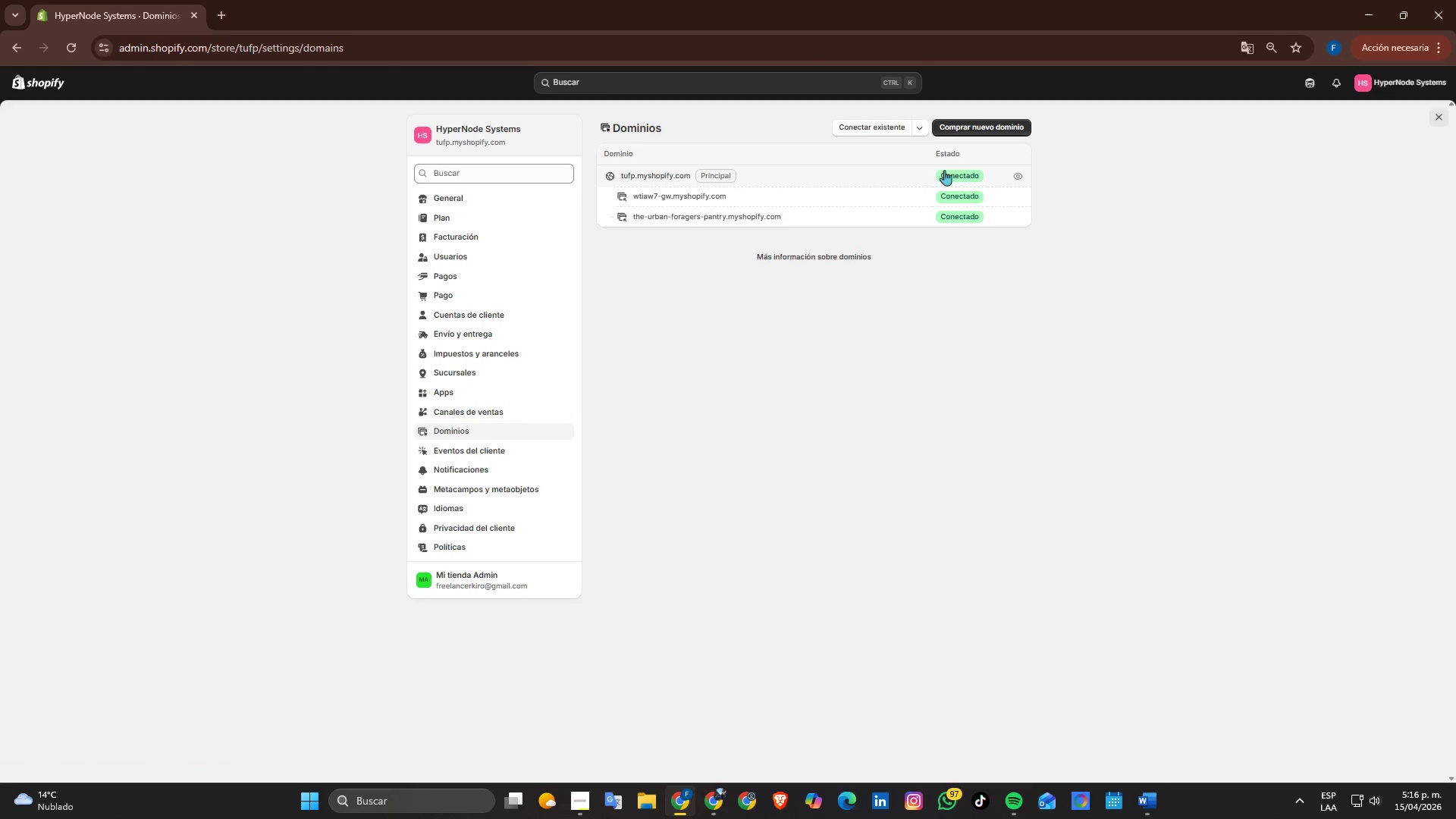 
left_click([677, 174])
 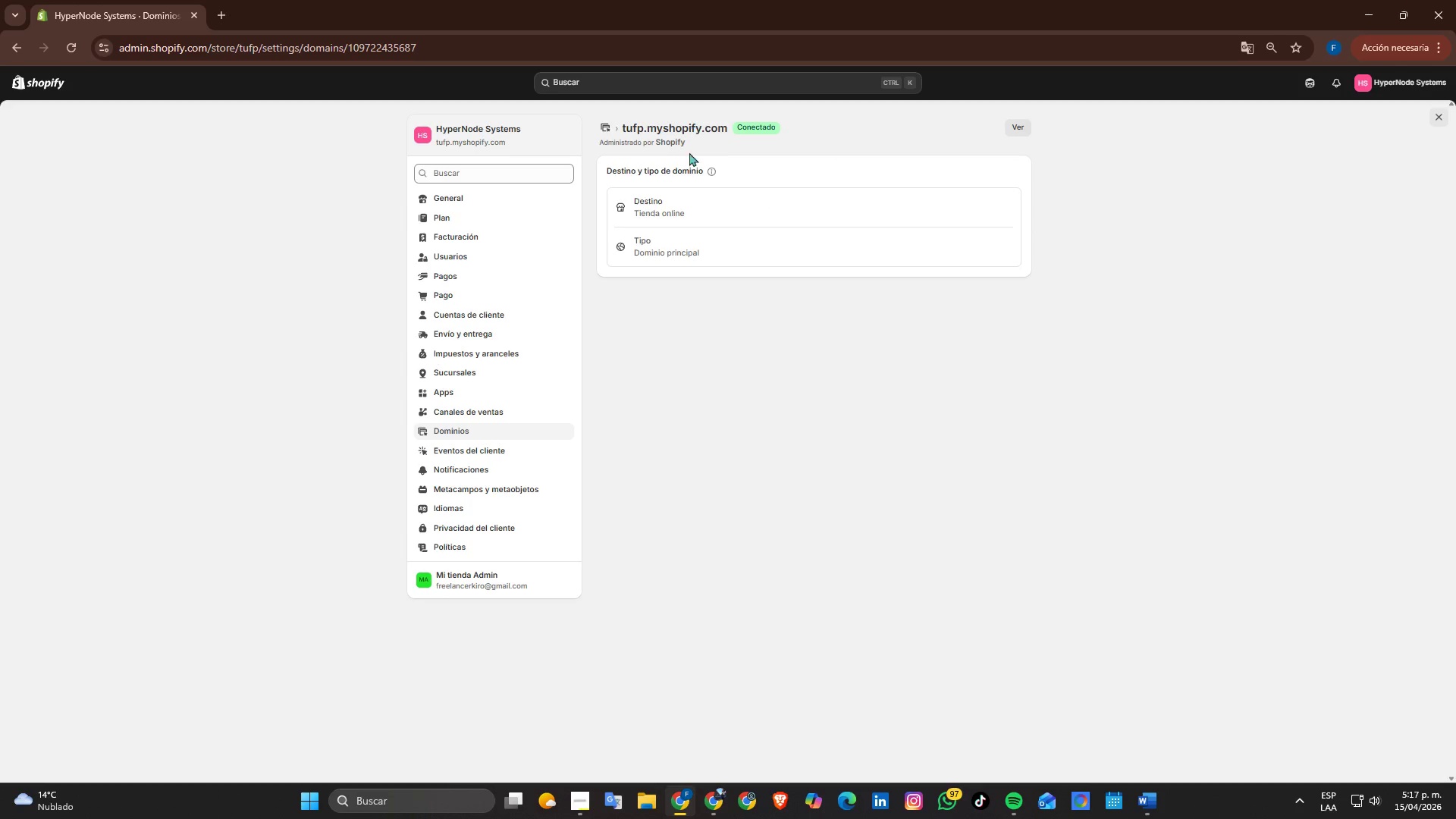 
left_click([658, 136])
 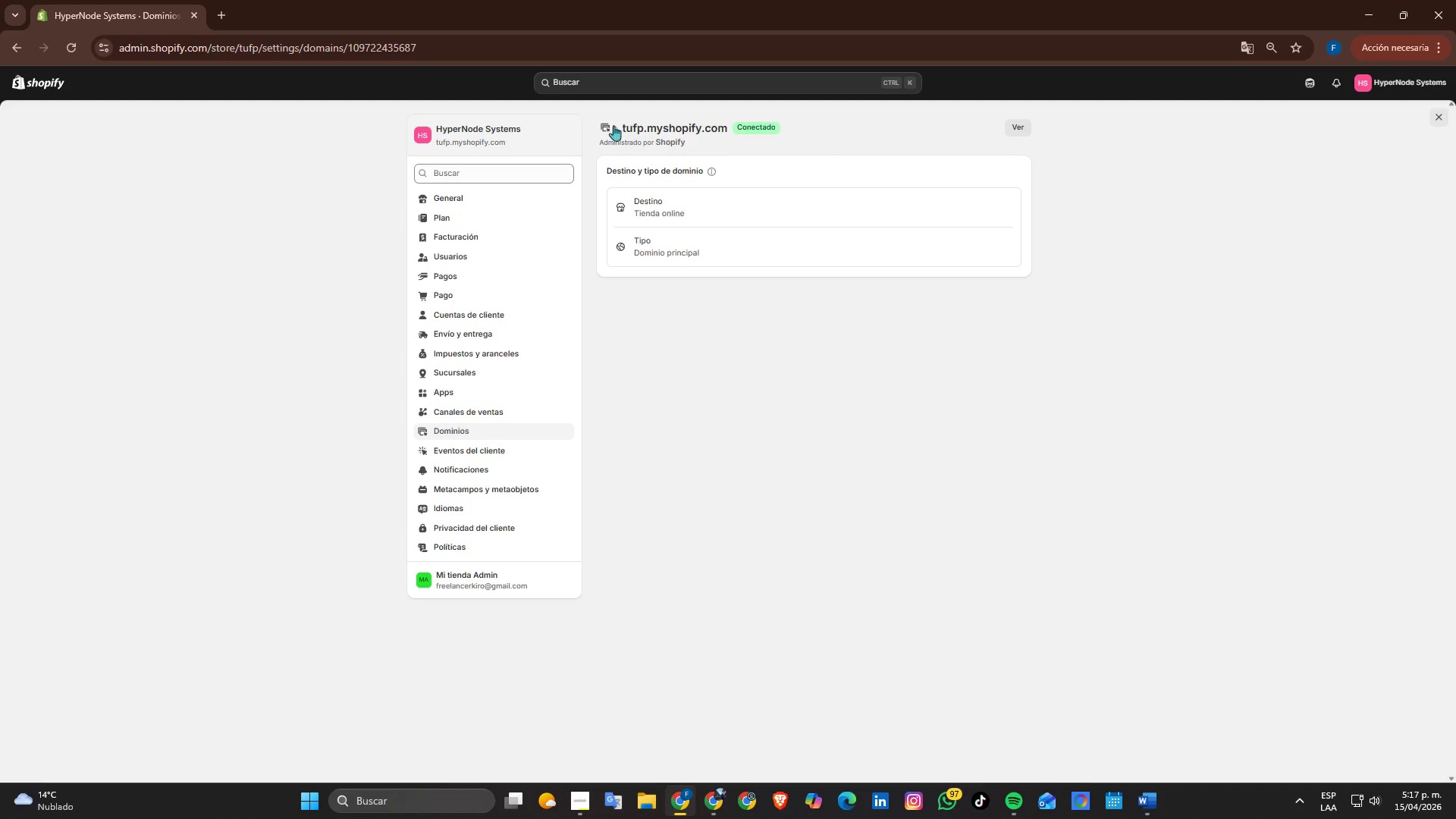 
double_click([609, 127])
 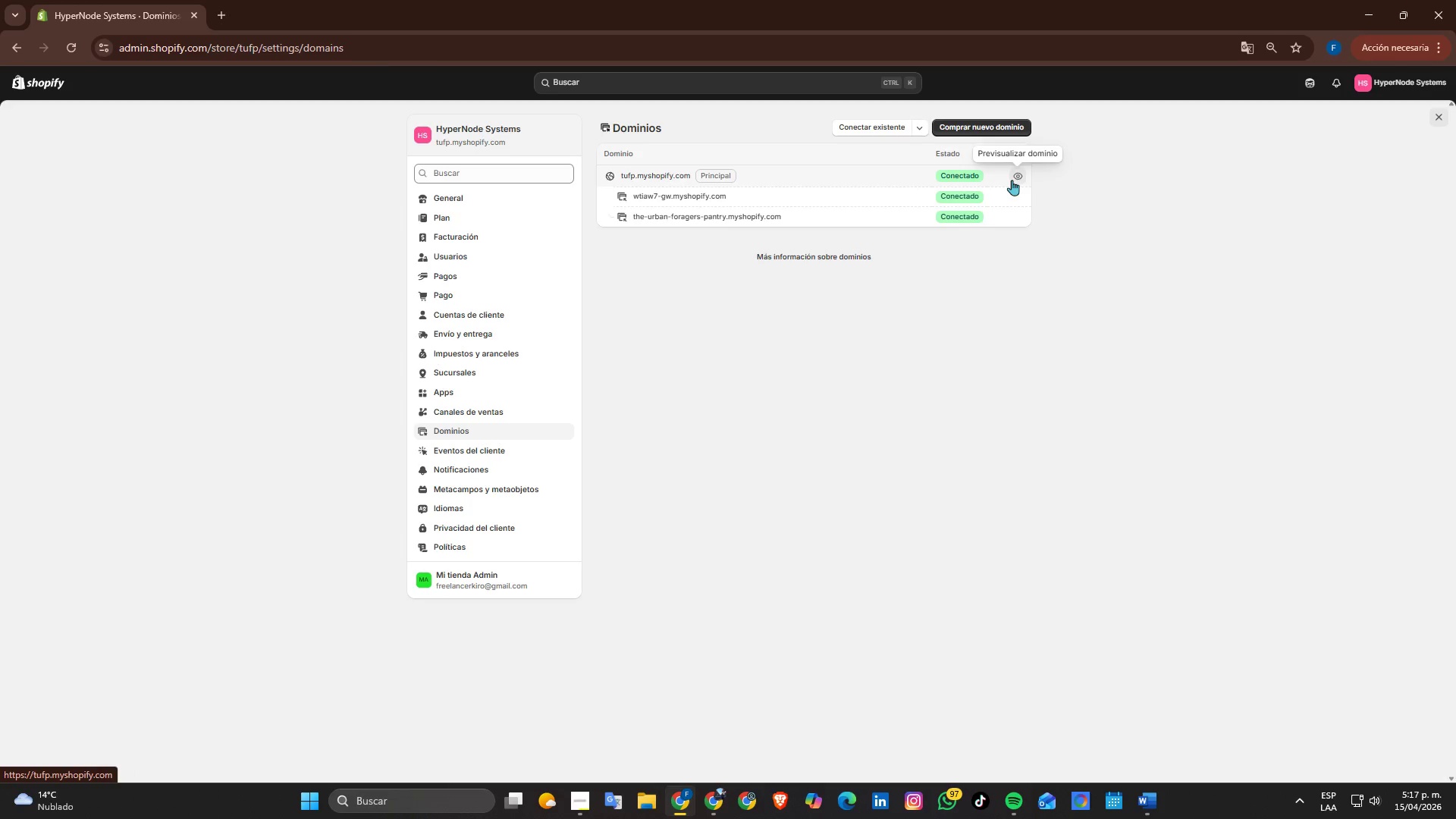 
mouse_move([991, 180])
 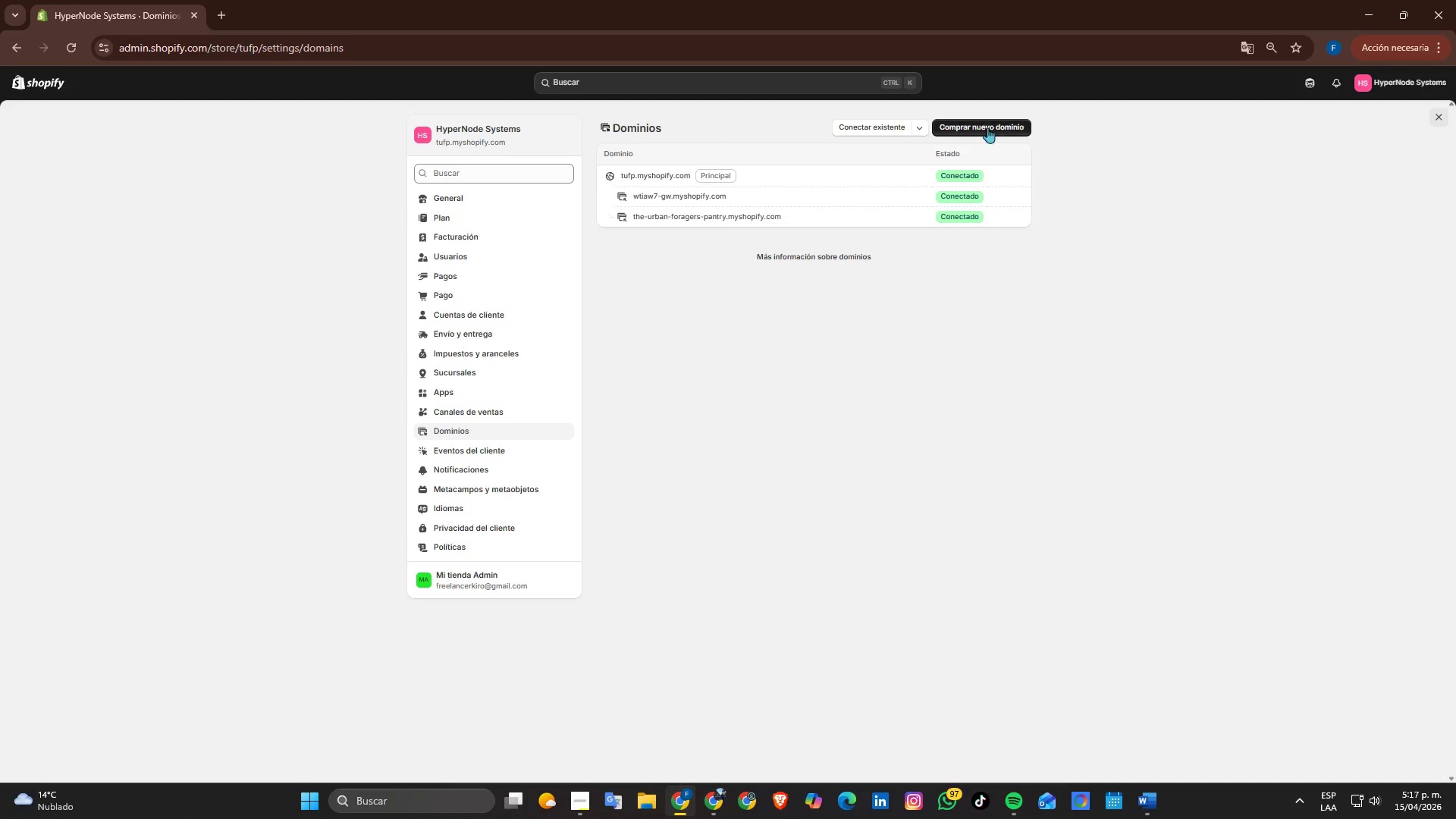 
left_click([1093, 168])
 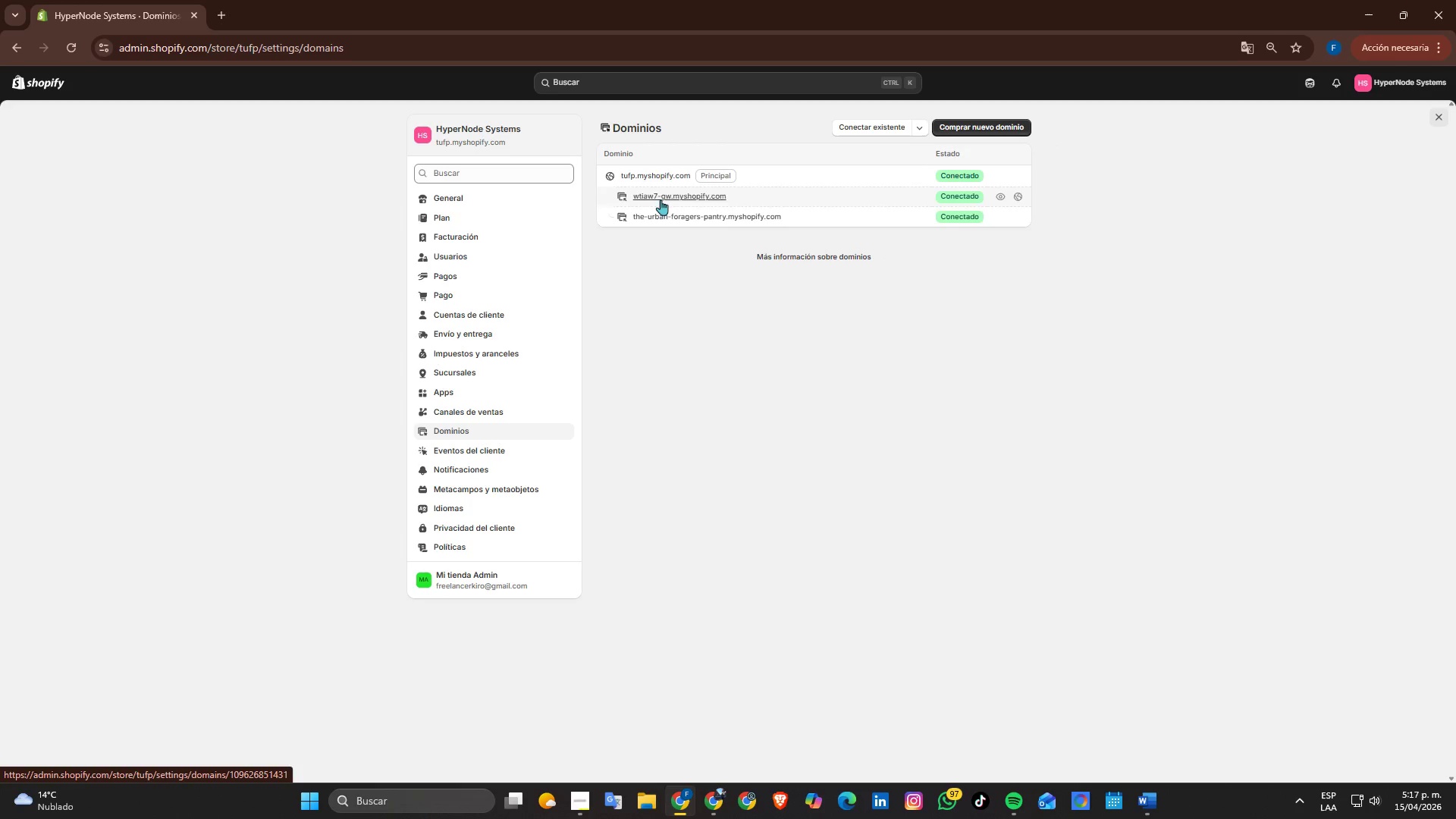 
wait(5.05)
 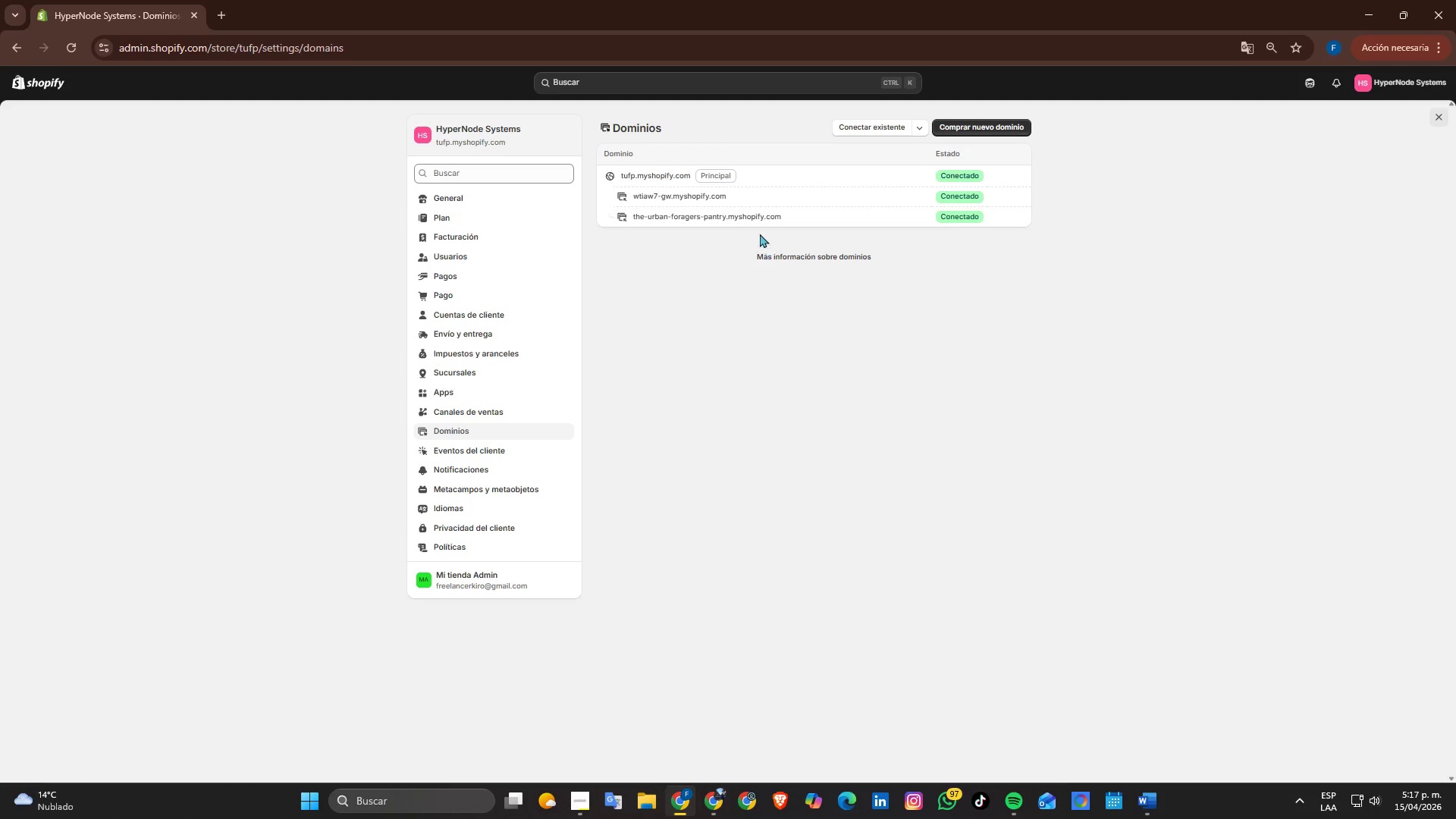 
left_click([649, 177])
 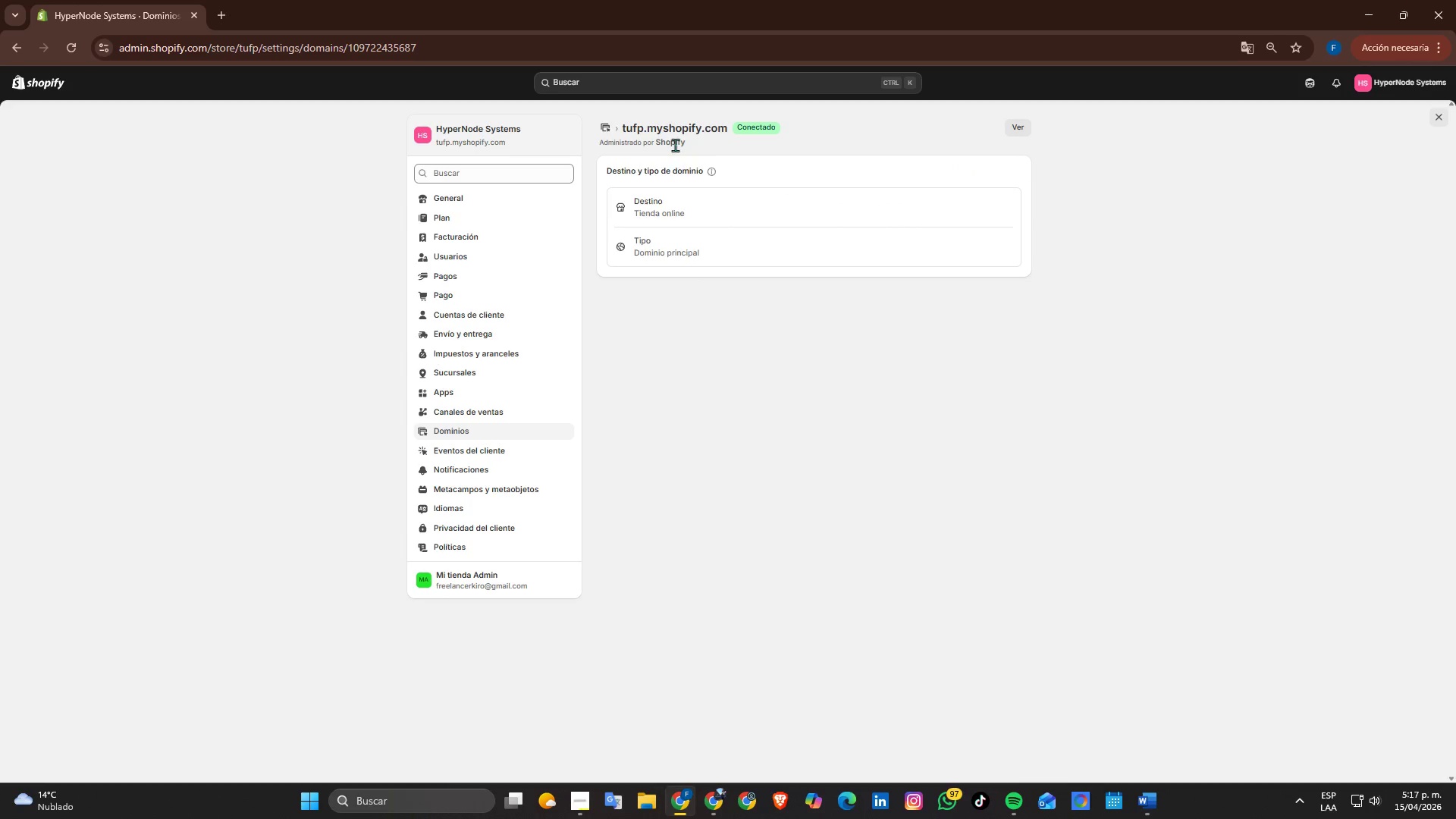 
double_click([670, 125])
 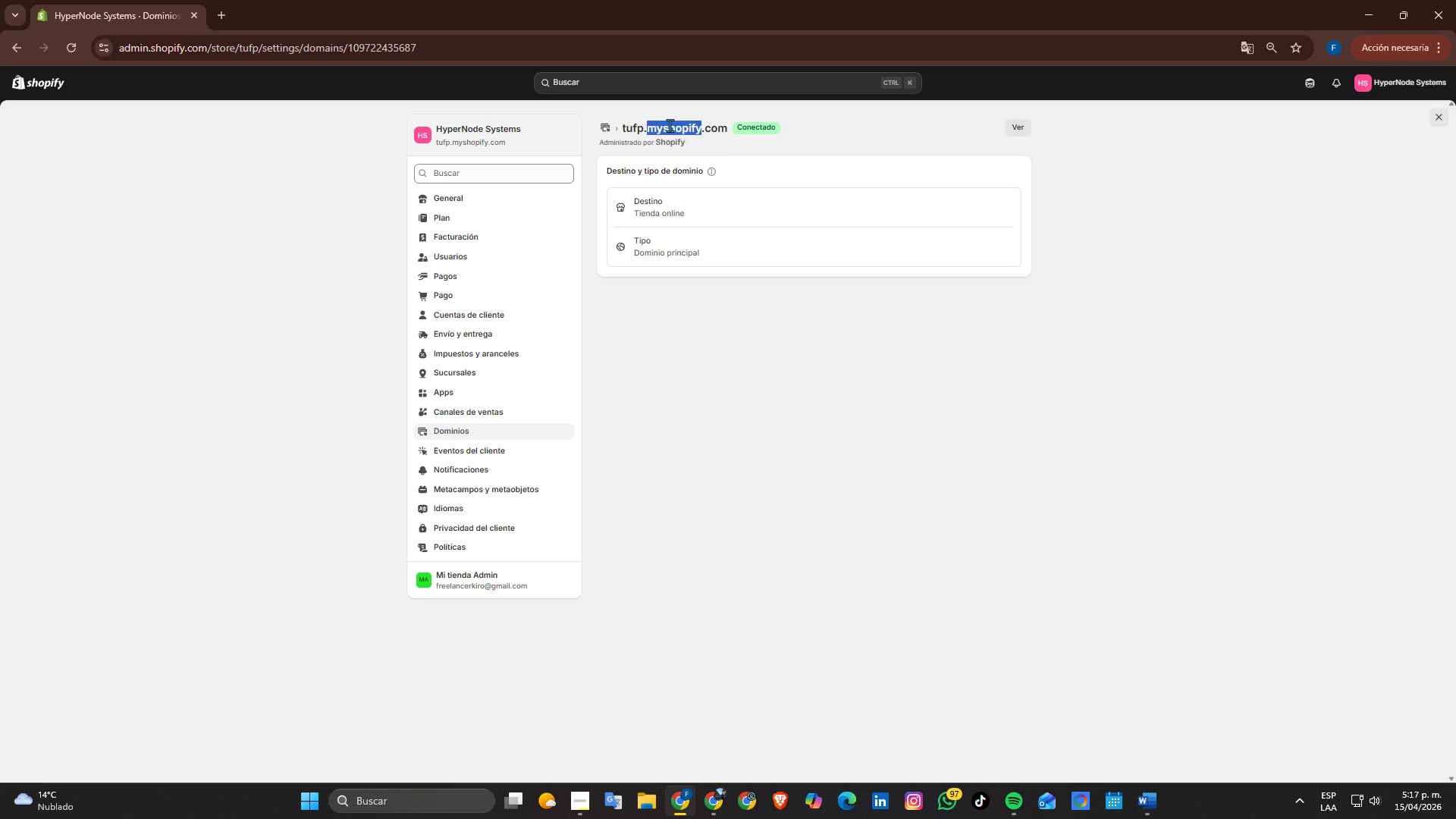 
triple_click([670, 125])
 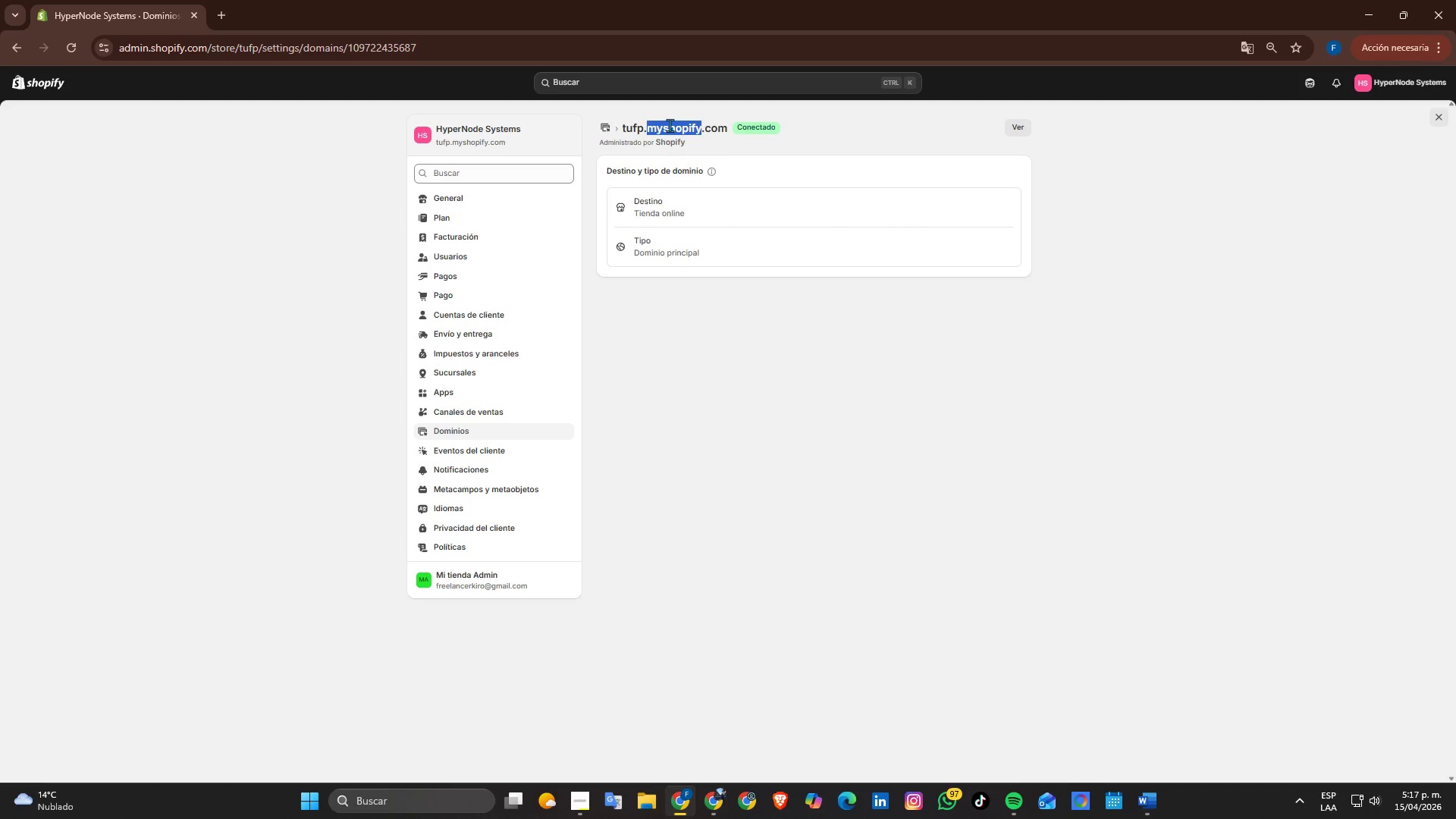 
triple_click([670, 125])
 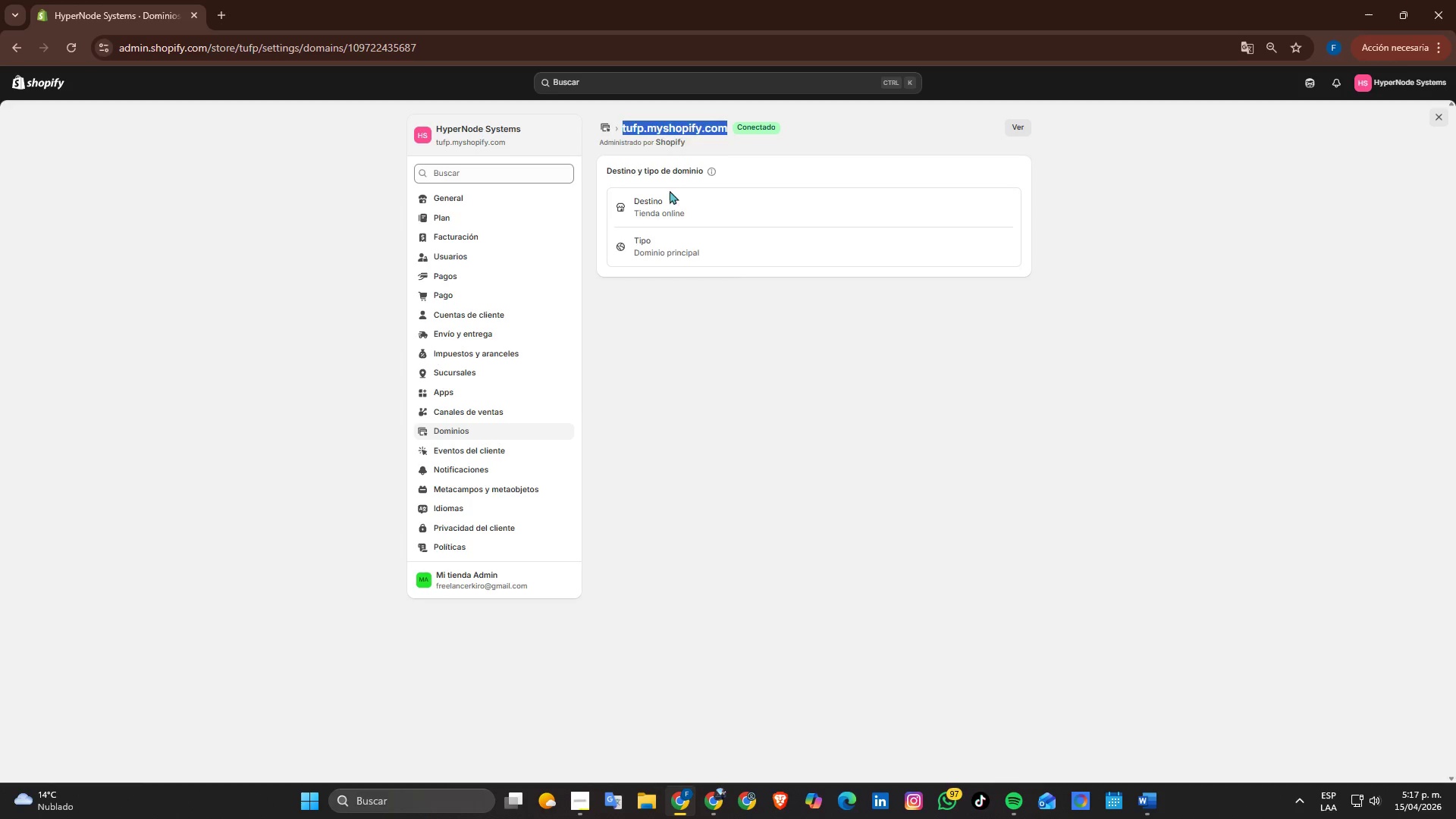 
left_click([676, 205])
 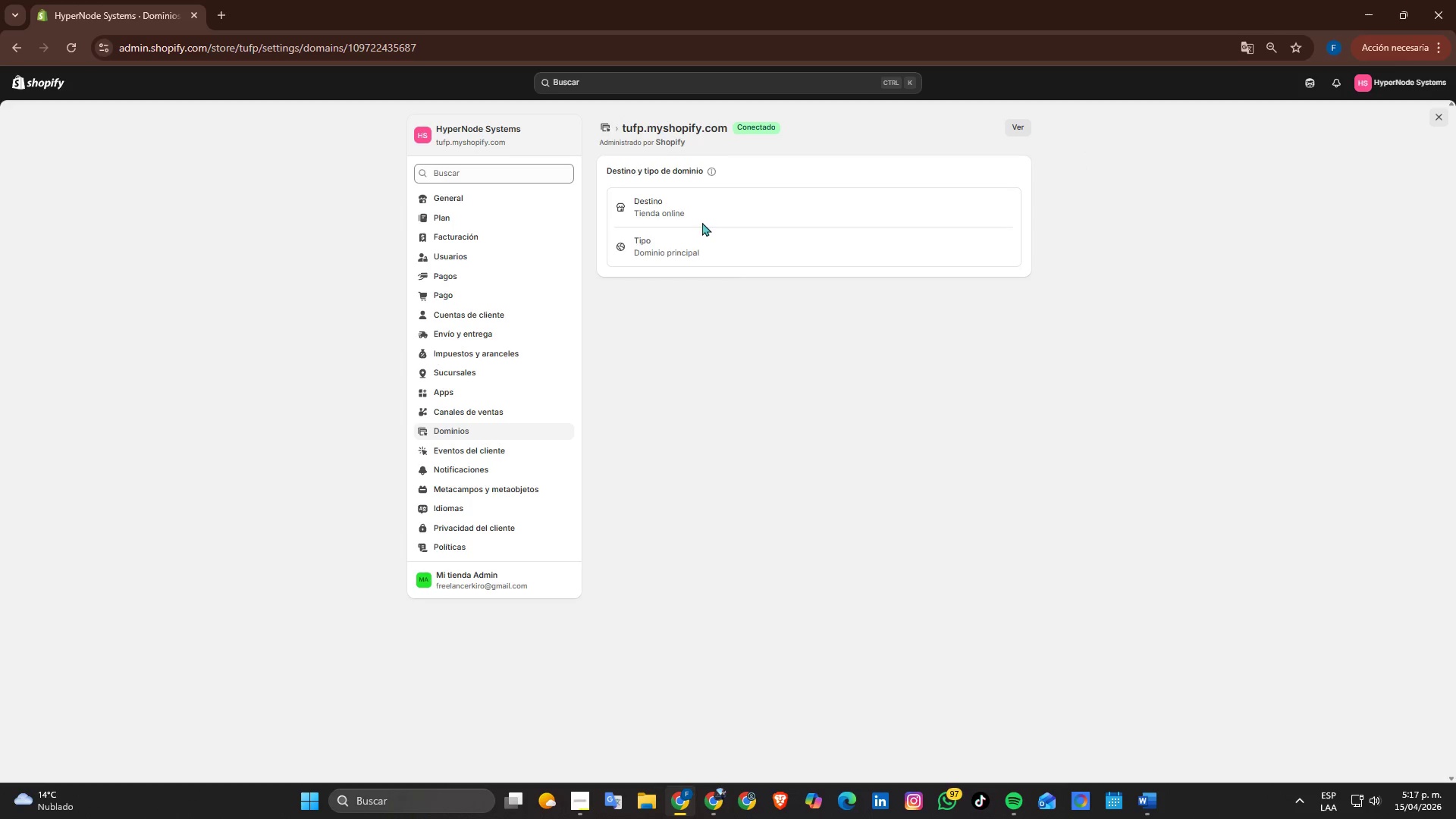 
left_click([5, 48])
 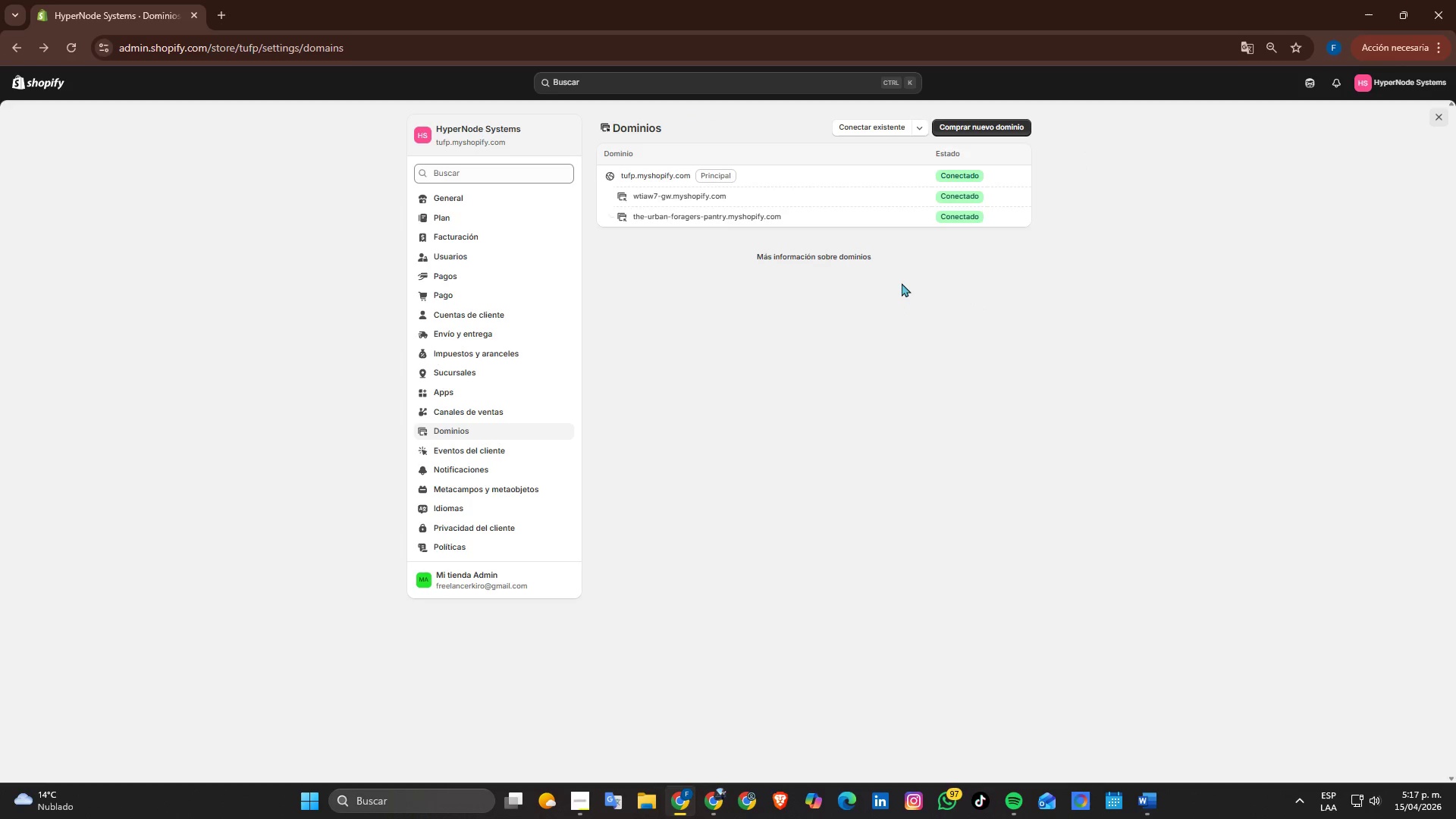 
wait(7.06)
 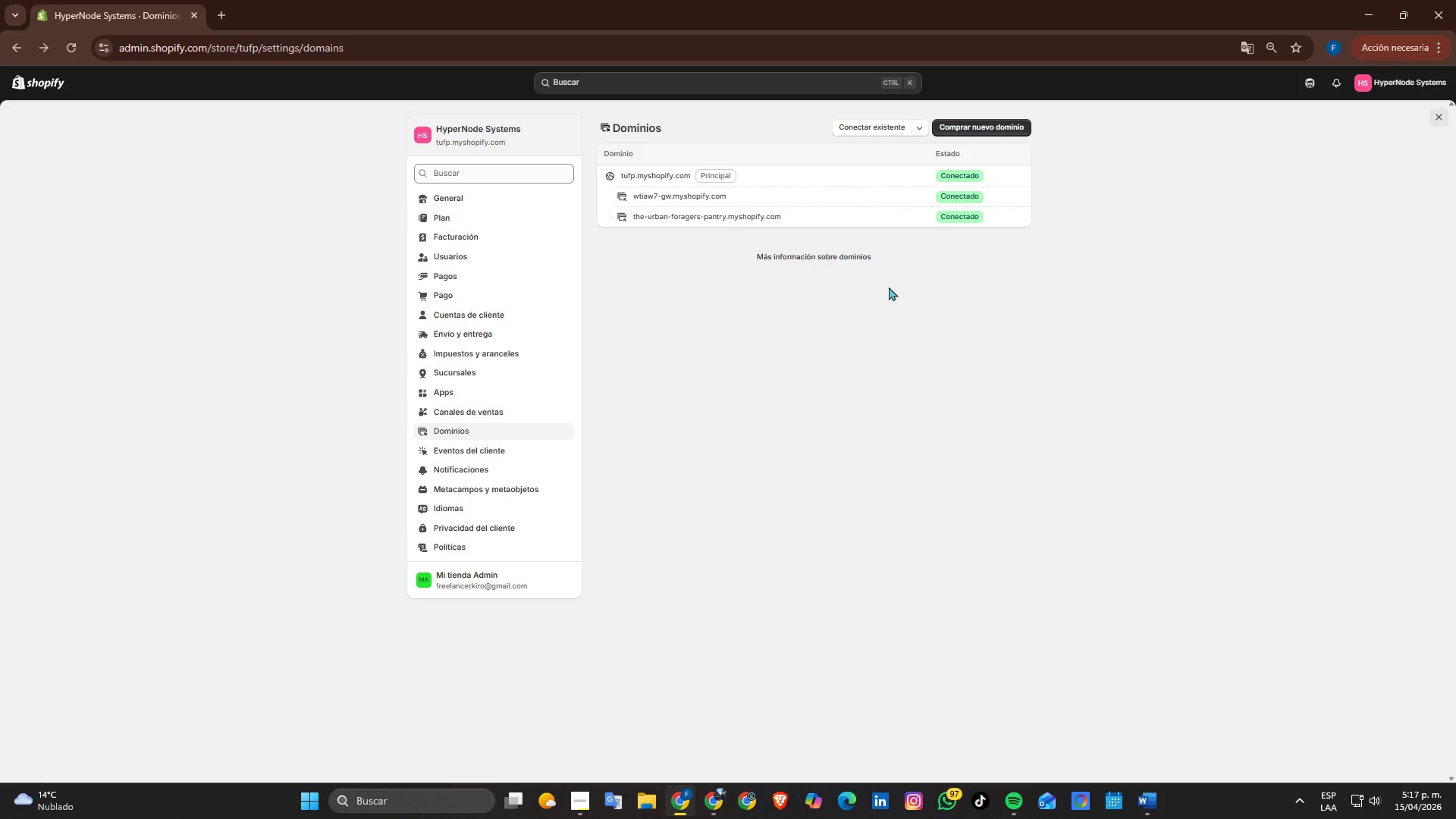 
scroll: coordinate [634, 236], scroll_direction: up, amount: 5.0
 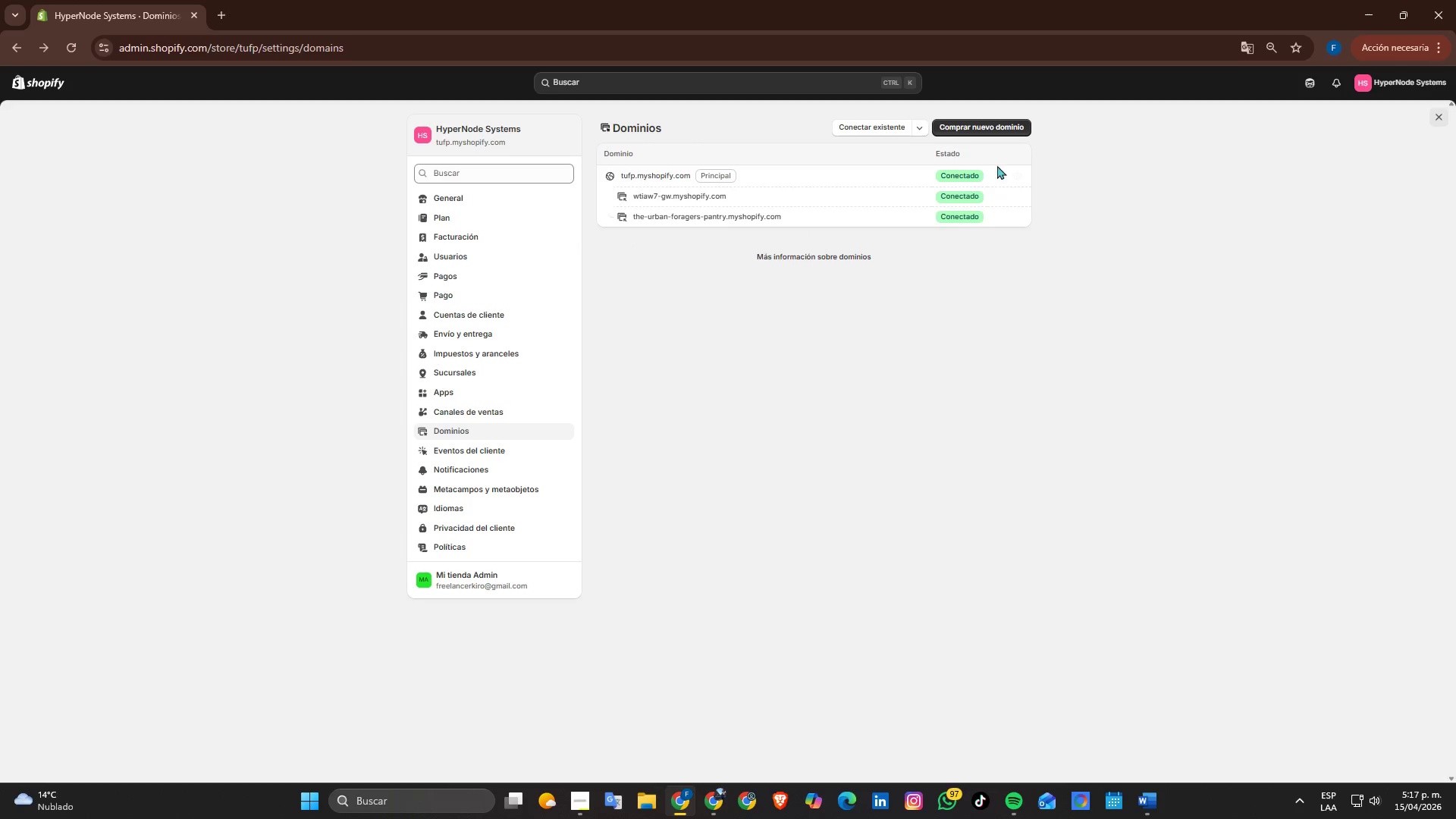 
left_click([965, 177])
 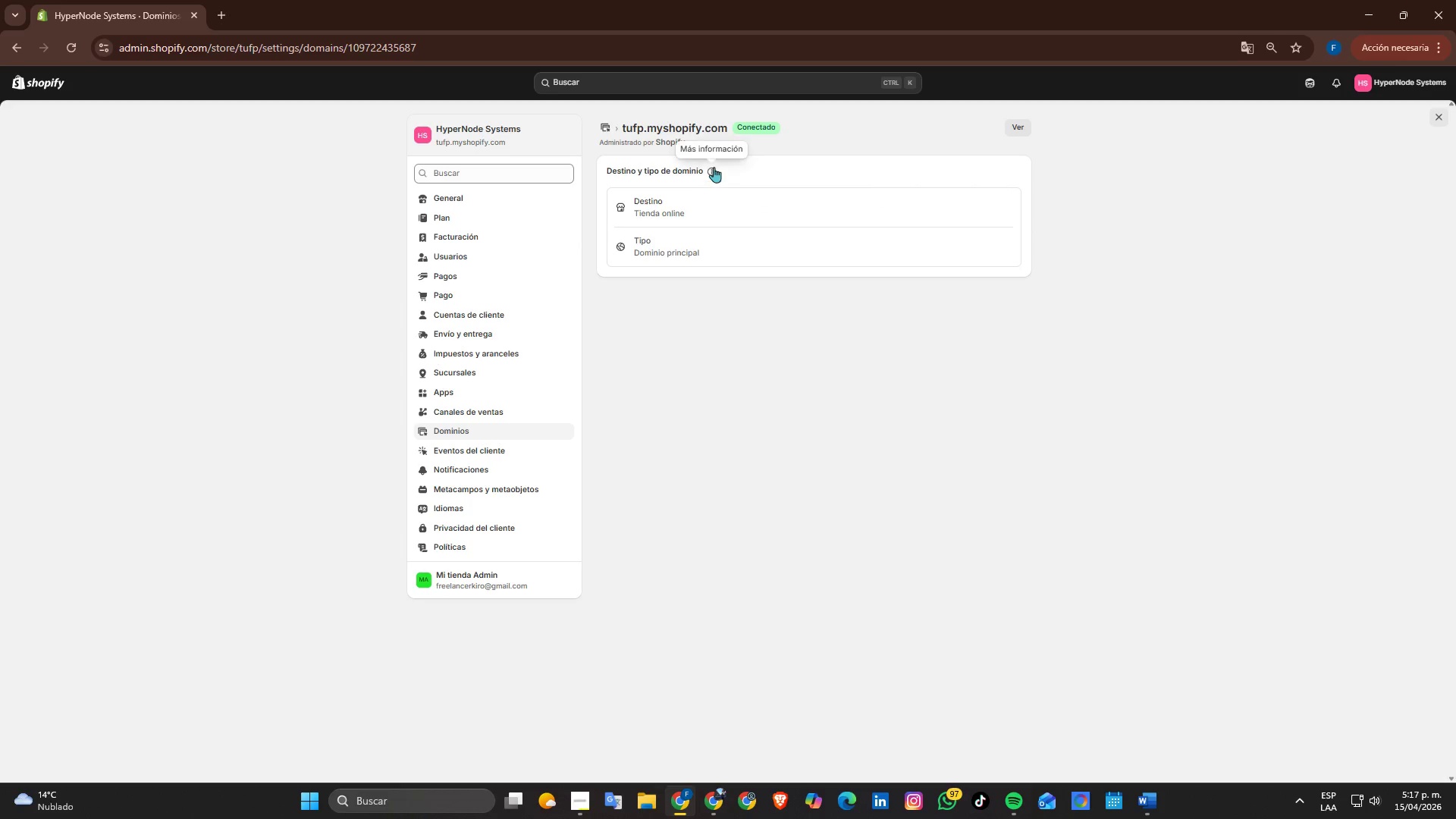 
left_click([714, 167])
 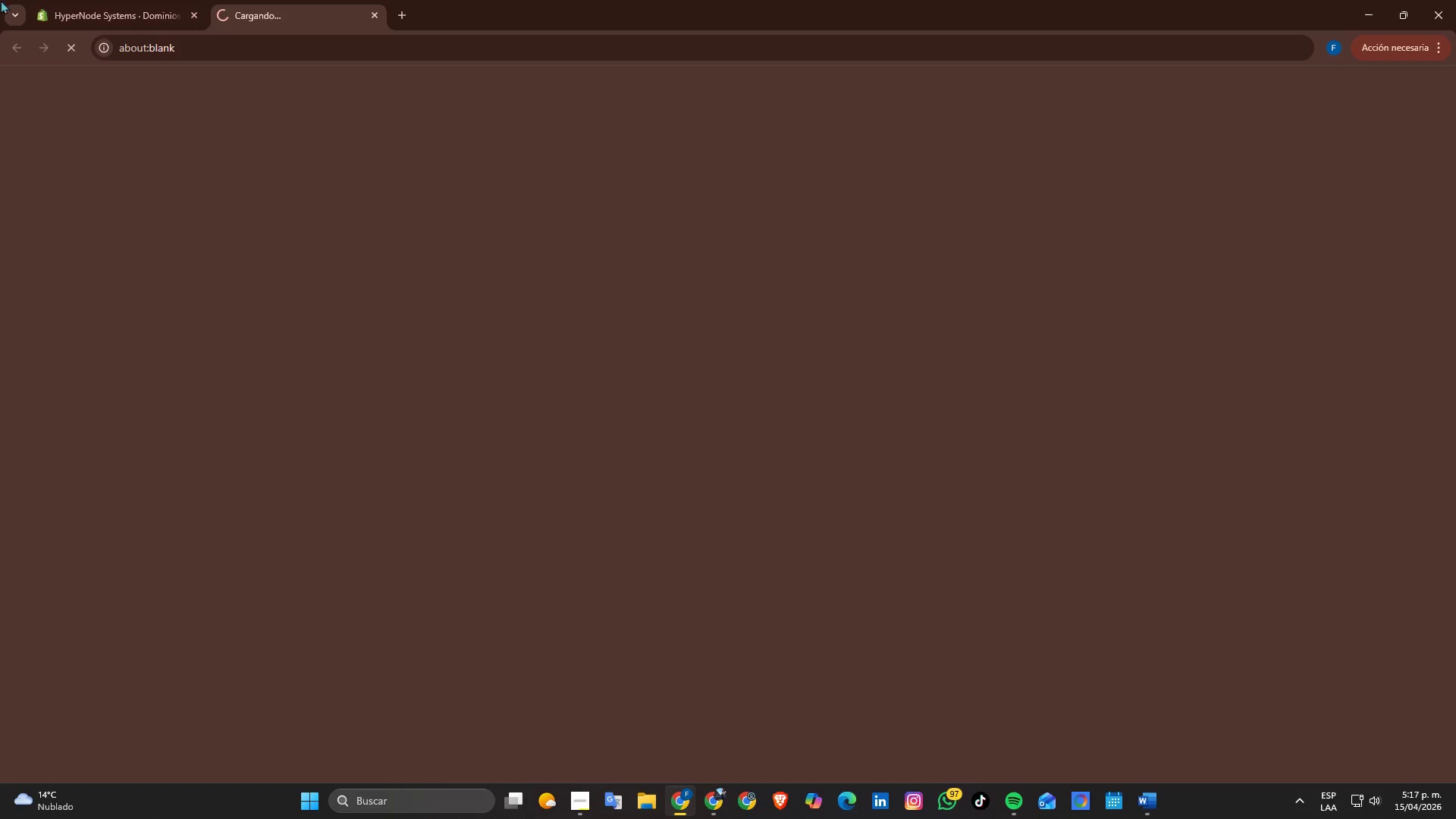 
left_click([124, 0])
 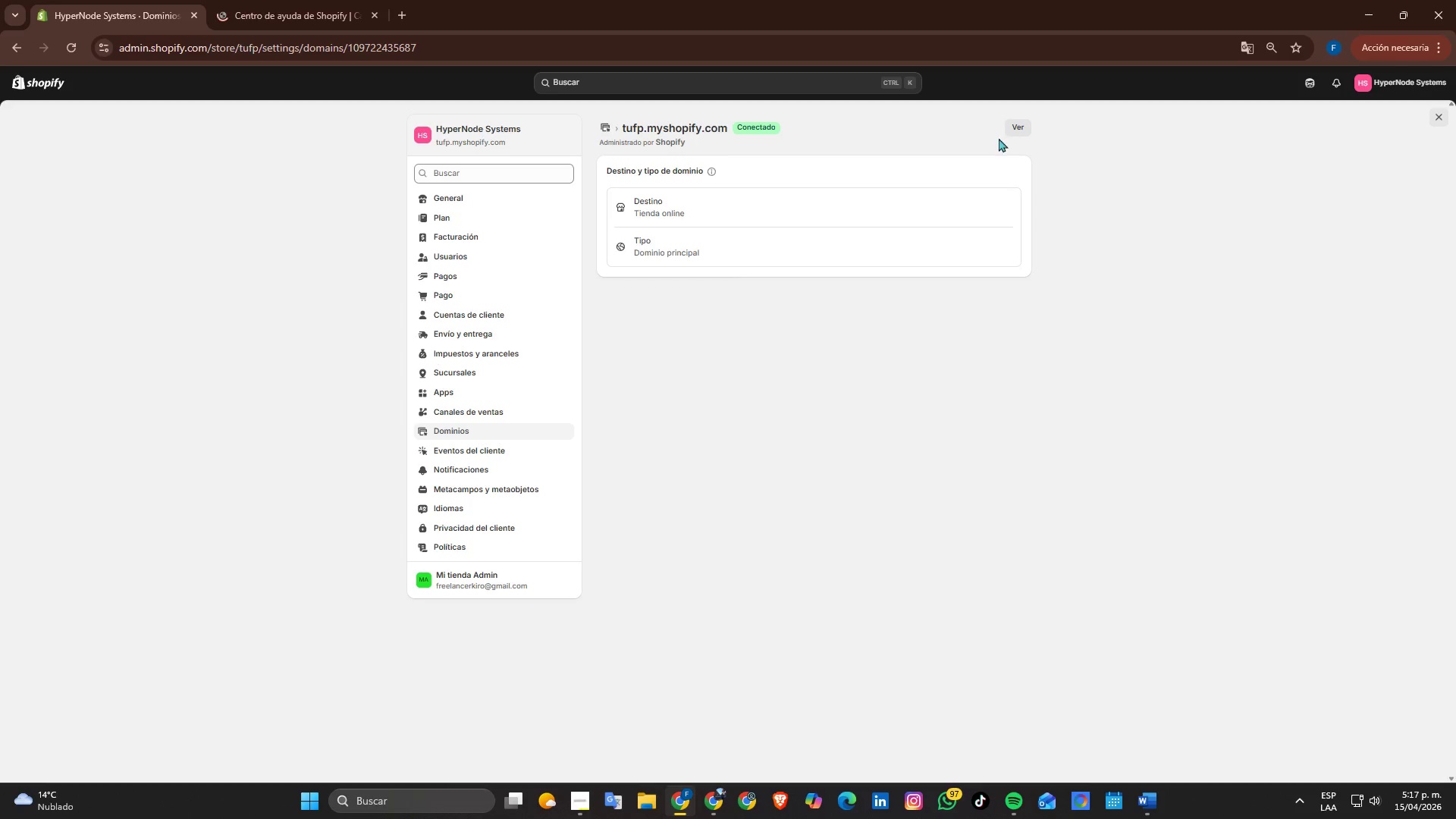 
left_click([1018, 127])
 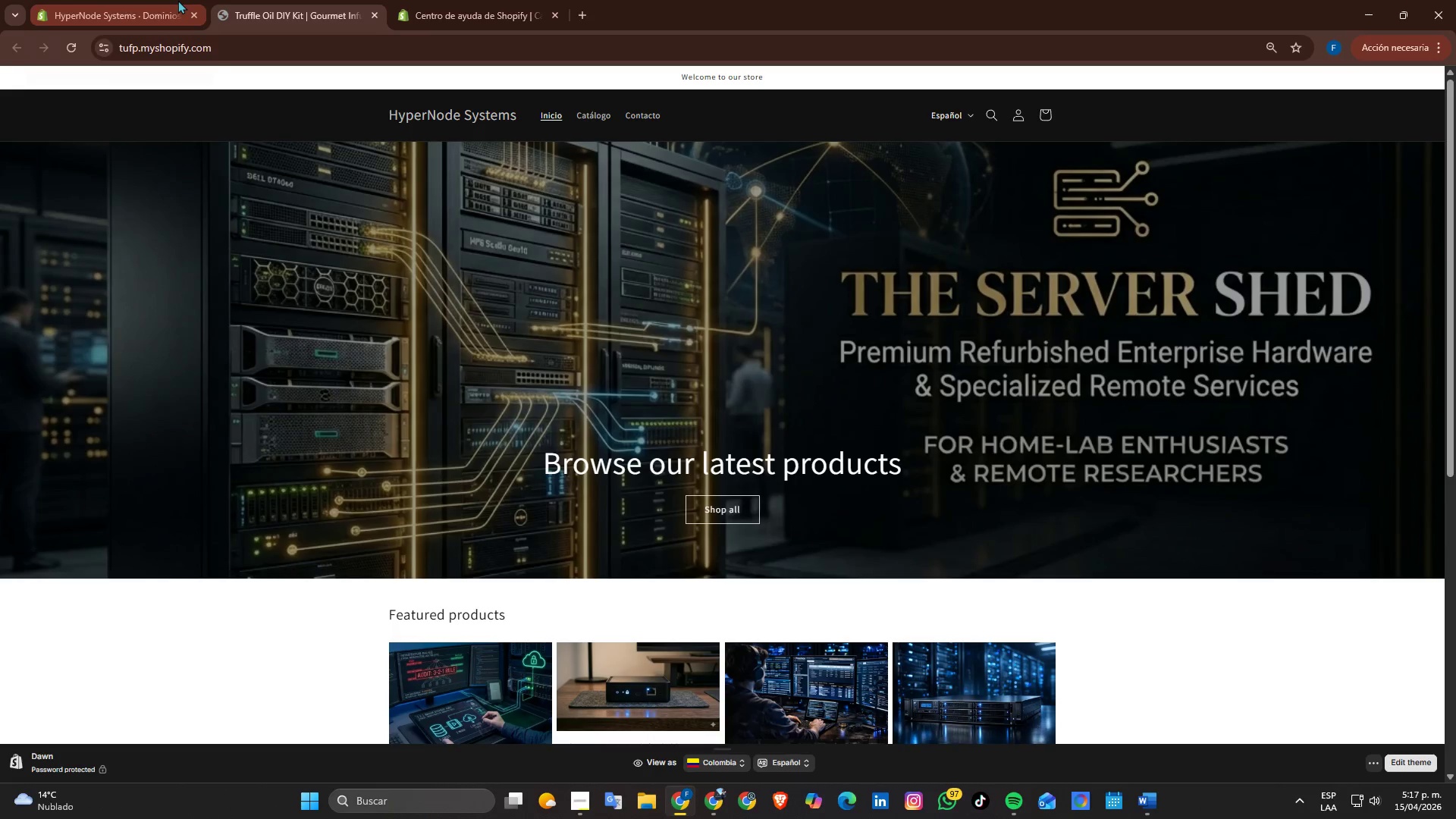 
scroll: coordinate [417, 397], scroll_direction: down, amount: 4.0
 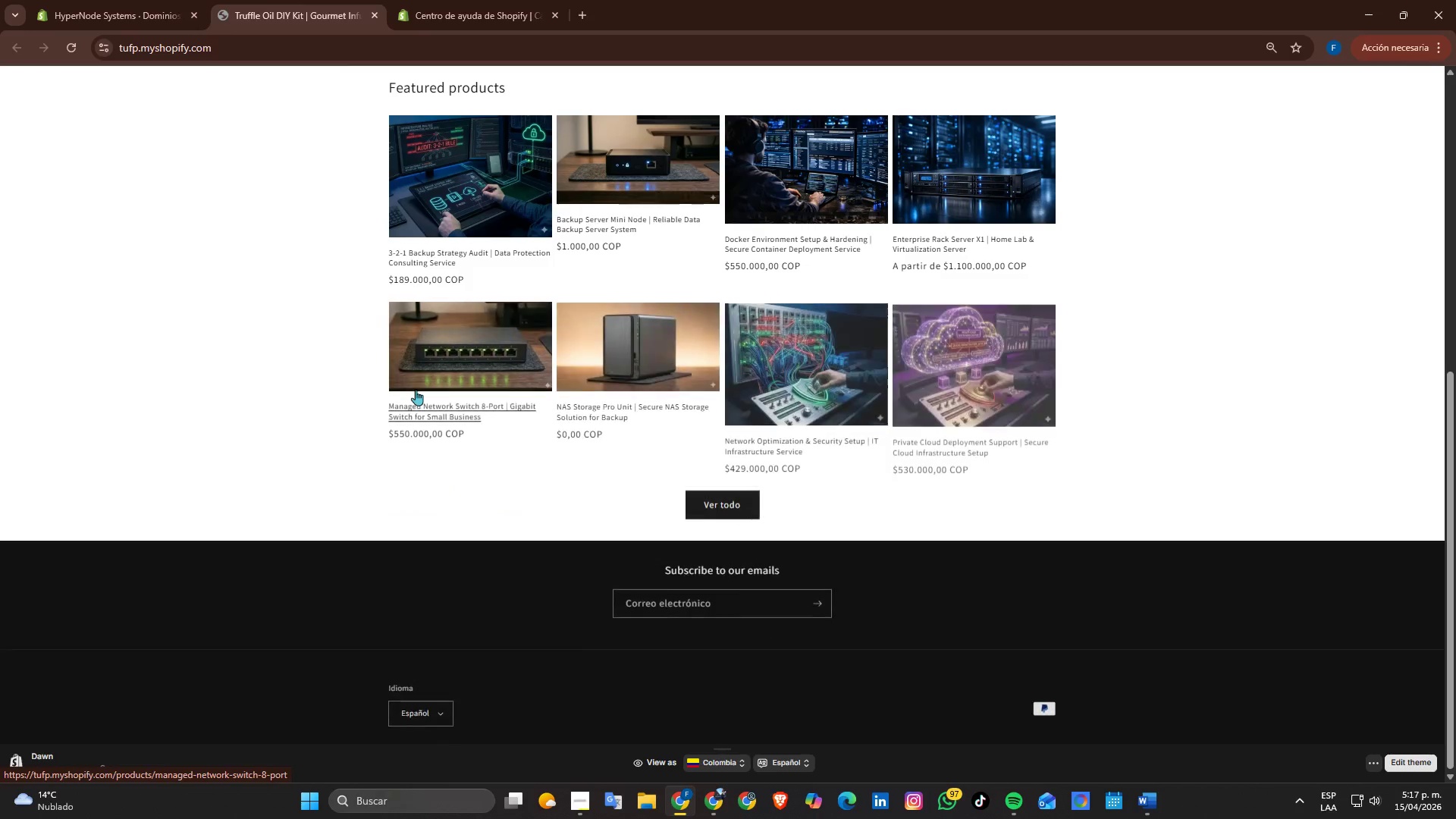 
scroll: coordinate [416, 388], scroll_direction: up, amount: 3.0
 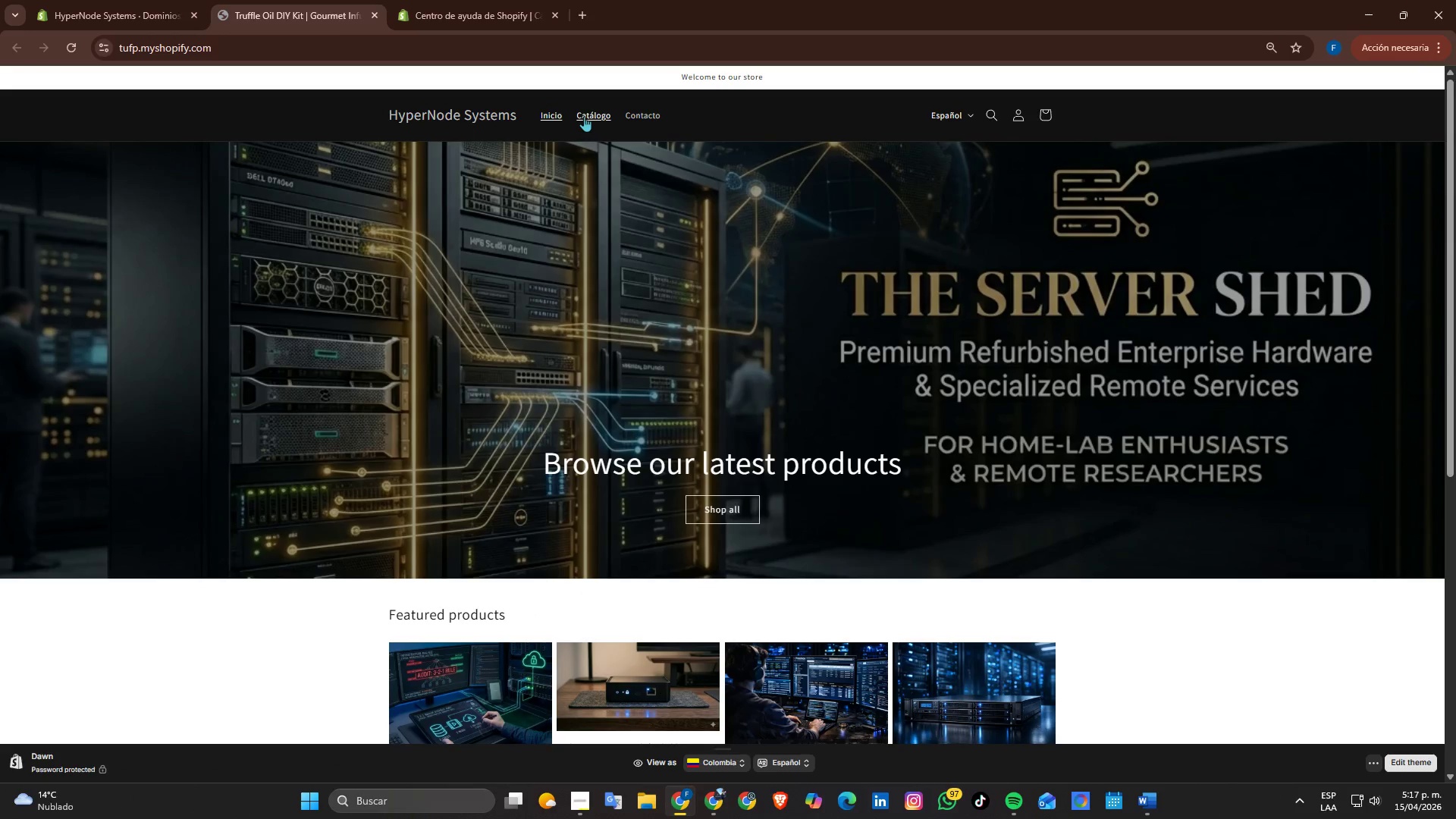 
left_click([584, 116])
 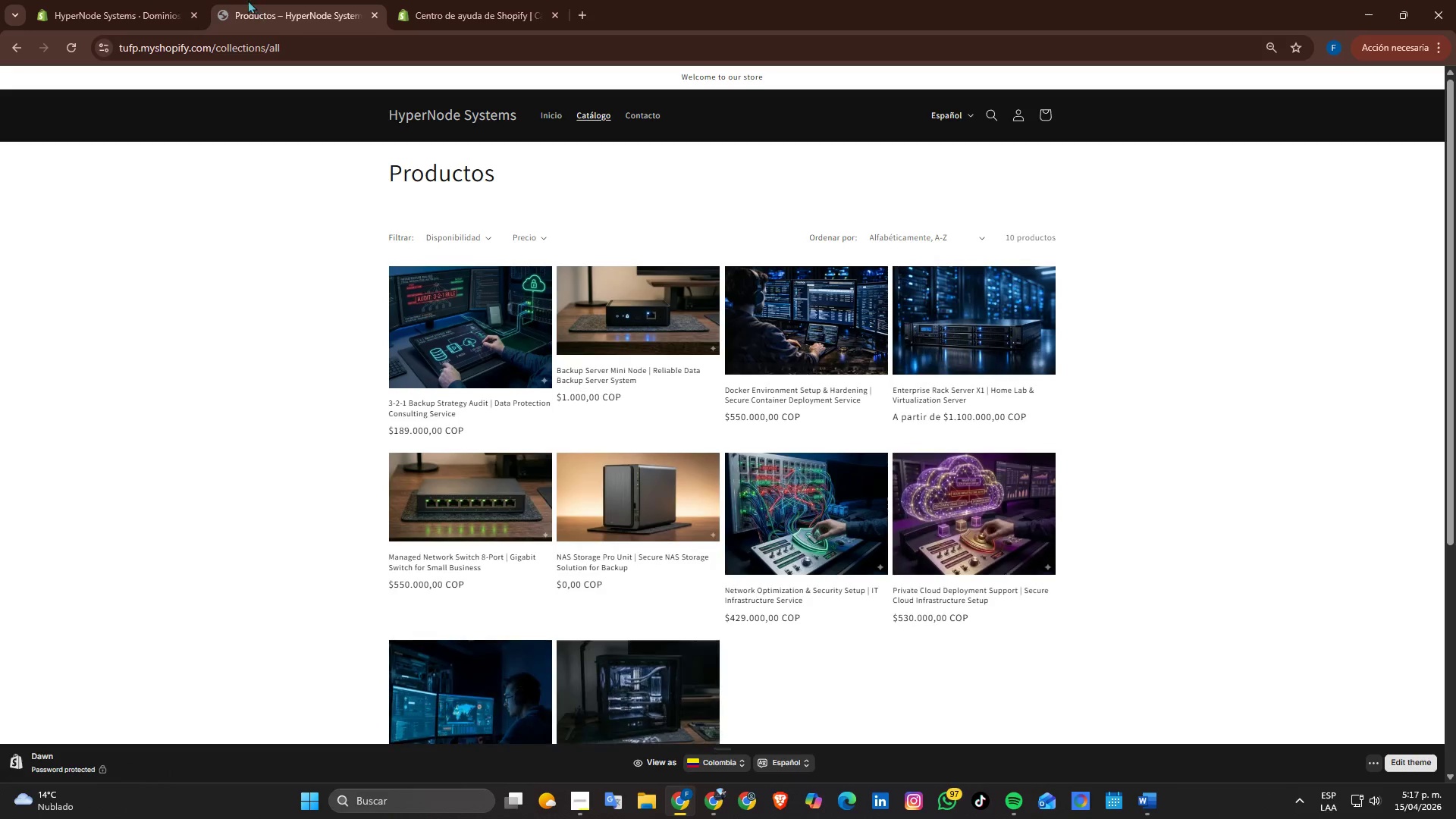 
left_click([249, 0])
 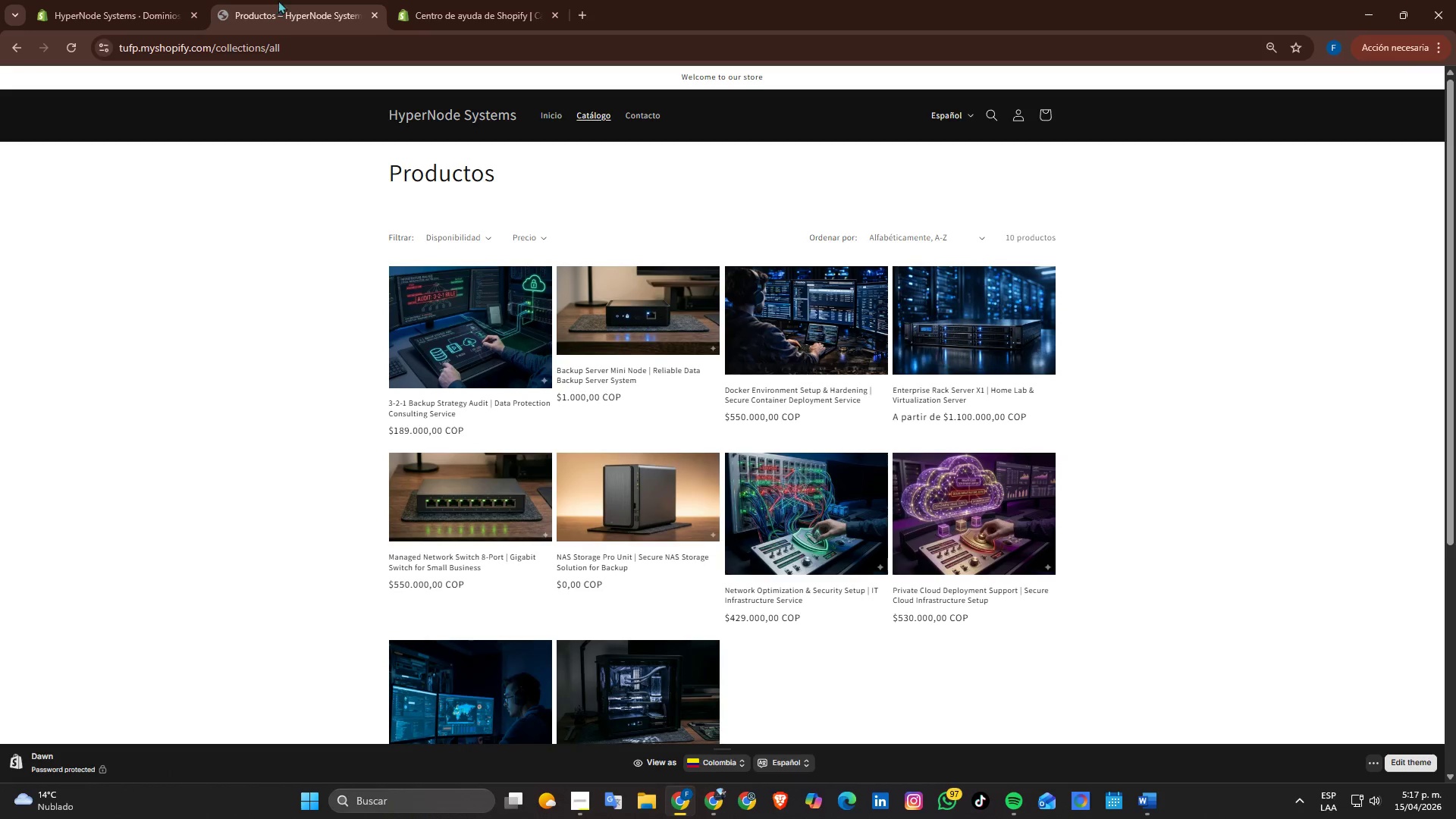 
left_click([173, 0])
 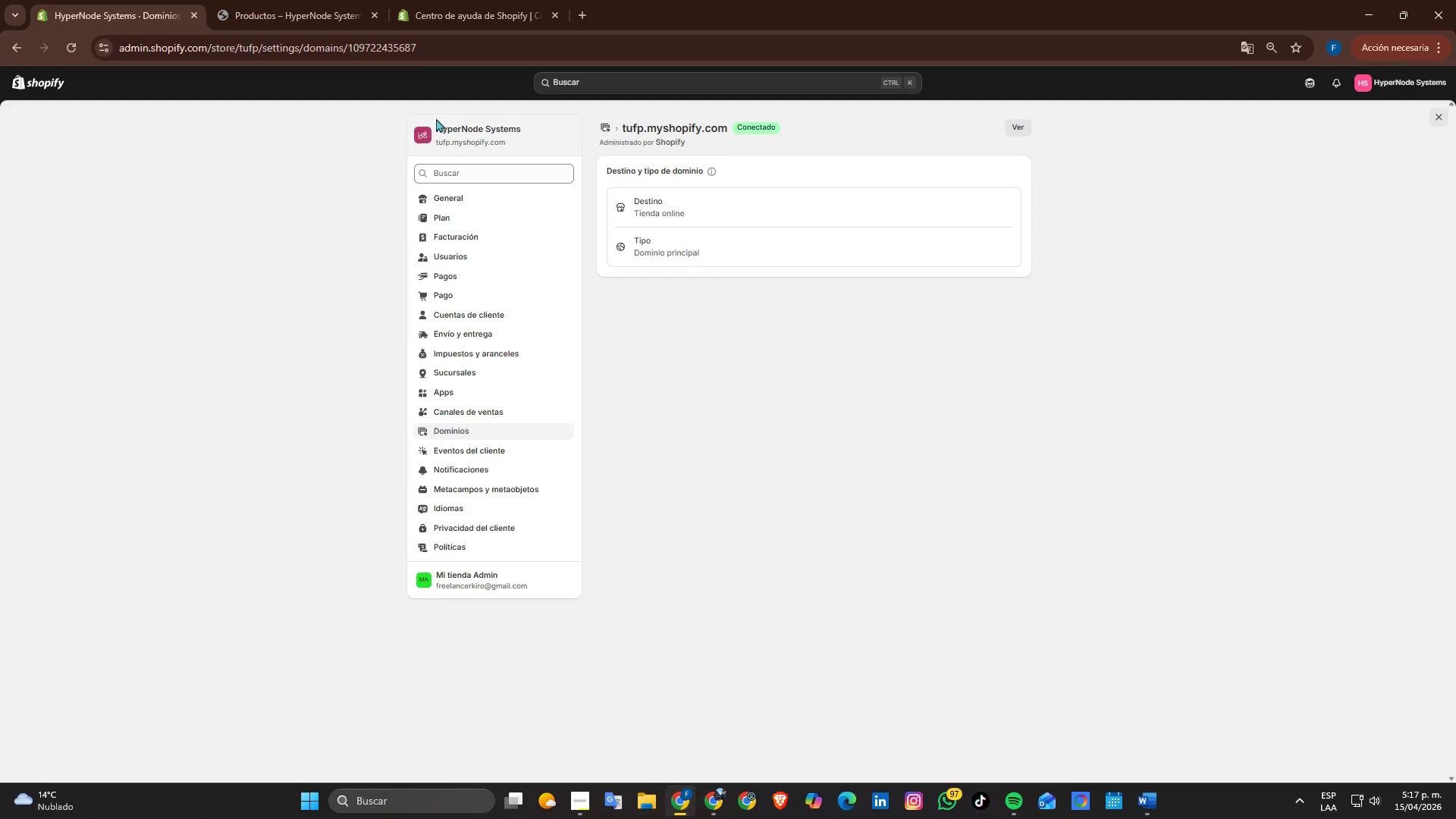 
left_click([409, 137])
 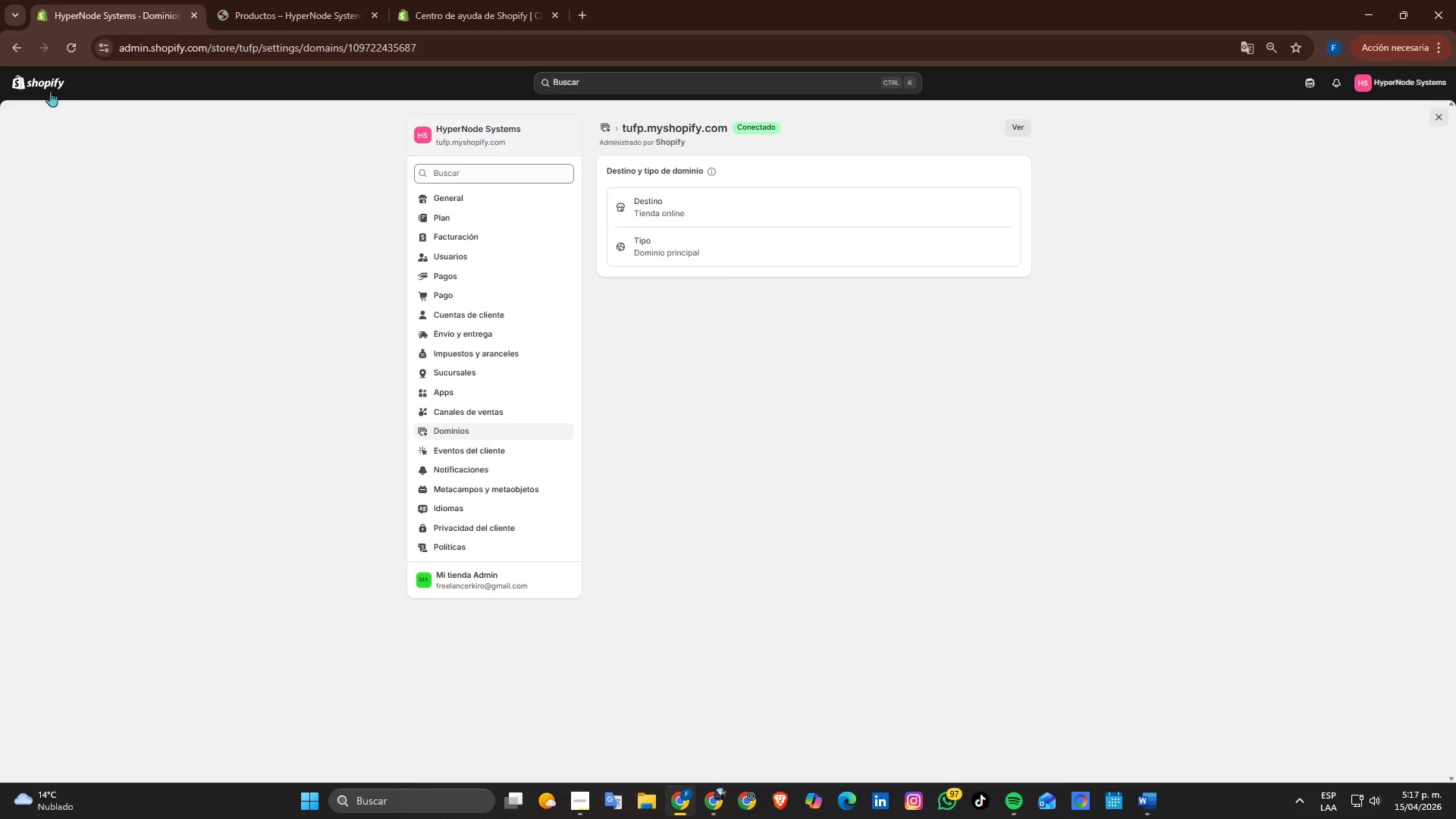 
left_click([48, 83])
 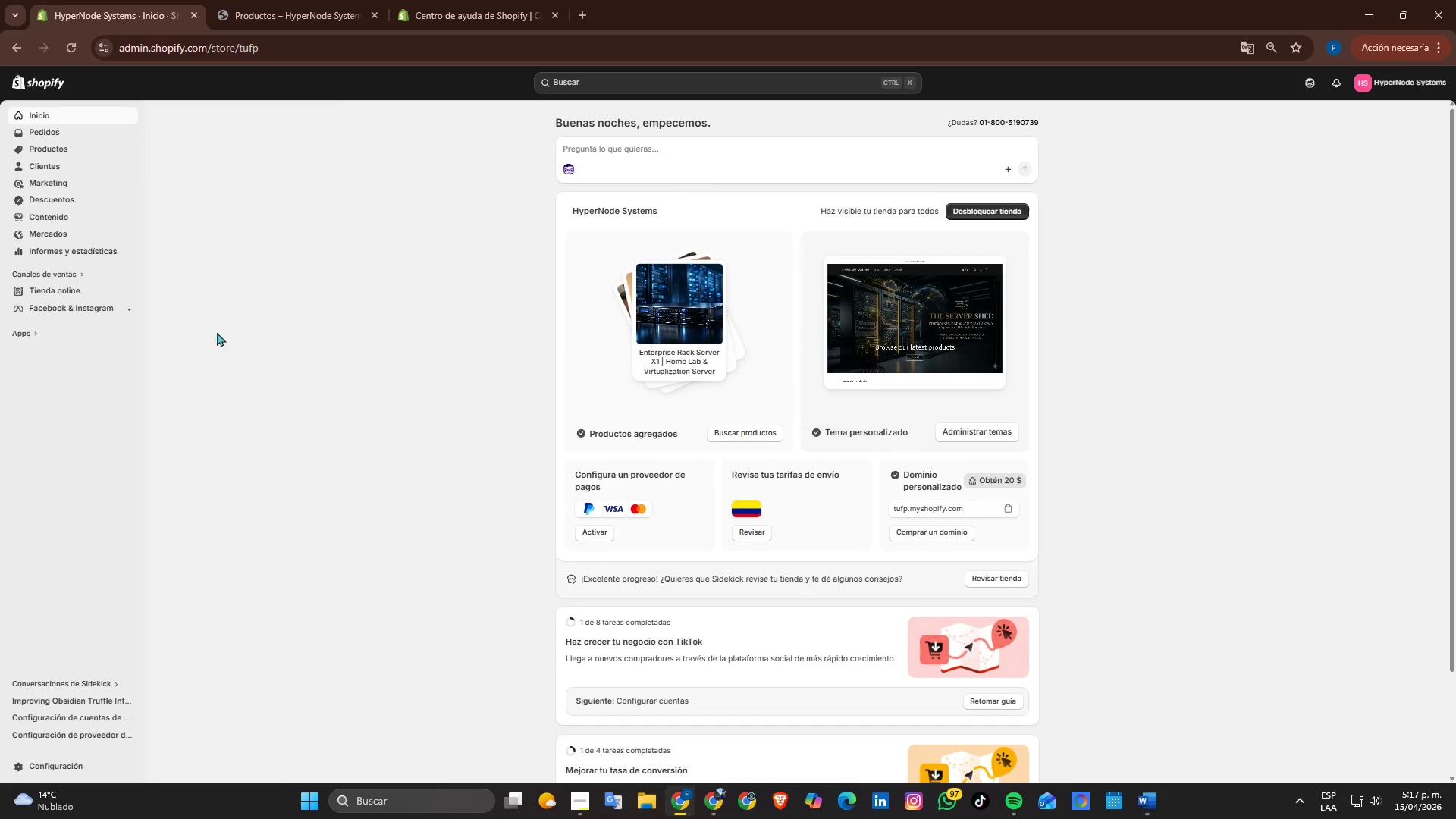 
scroll: coordinate [340, 447], scroll_direction: down, amount: 3.0
 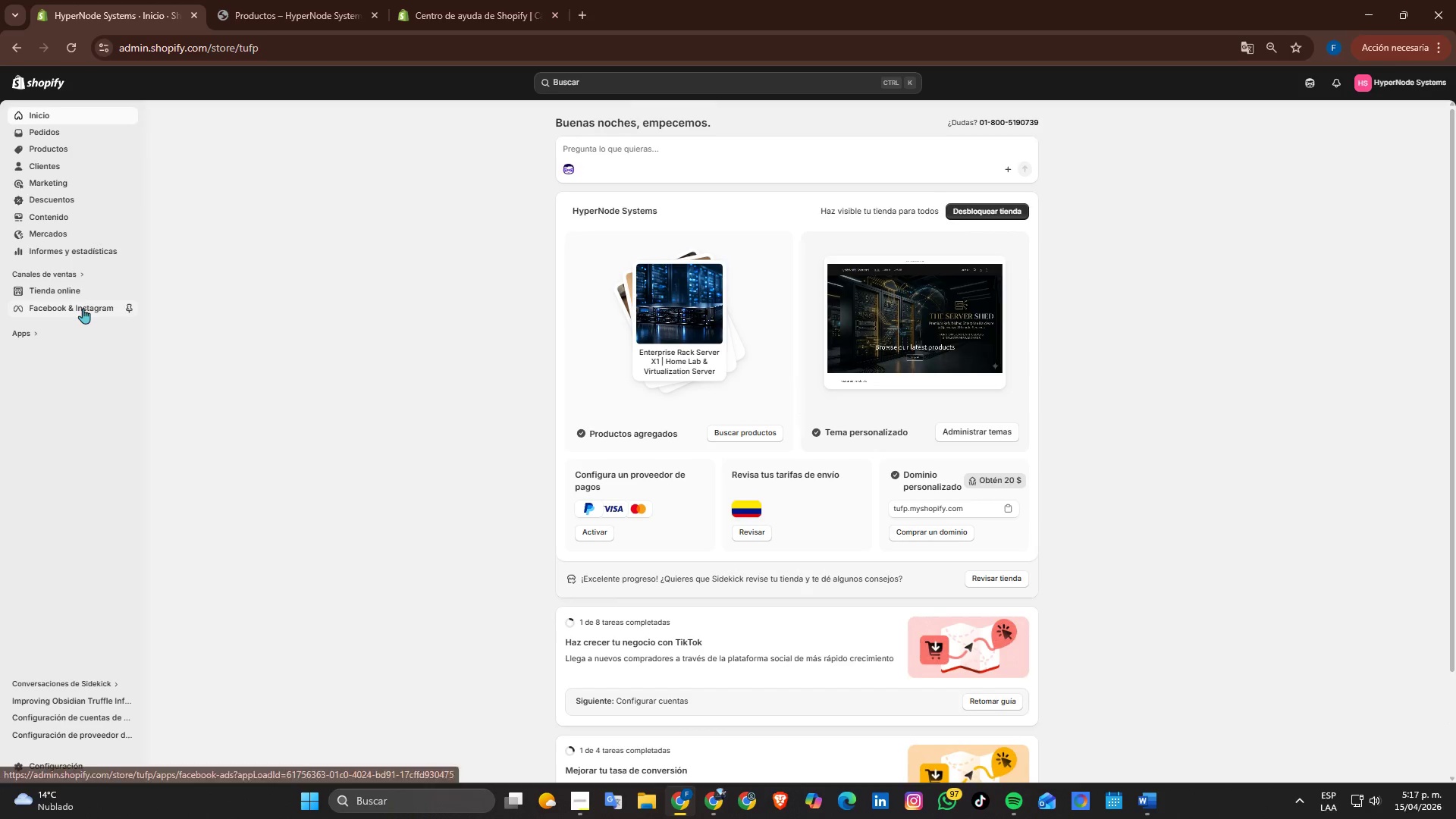 
left_click([80, 290])
 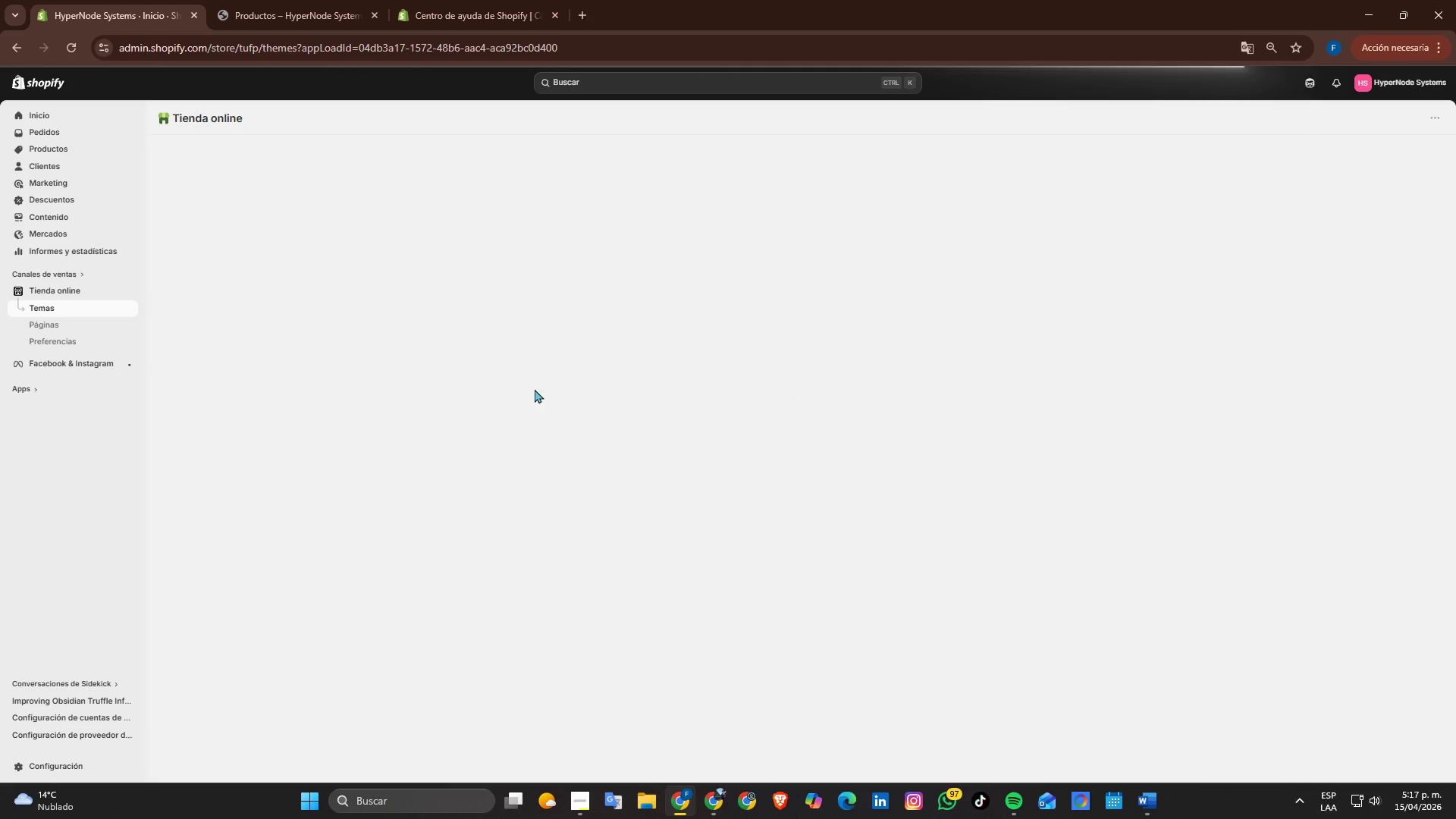 
left_click([62, 321])
 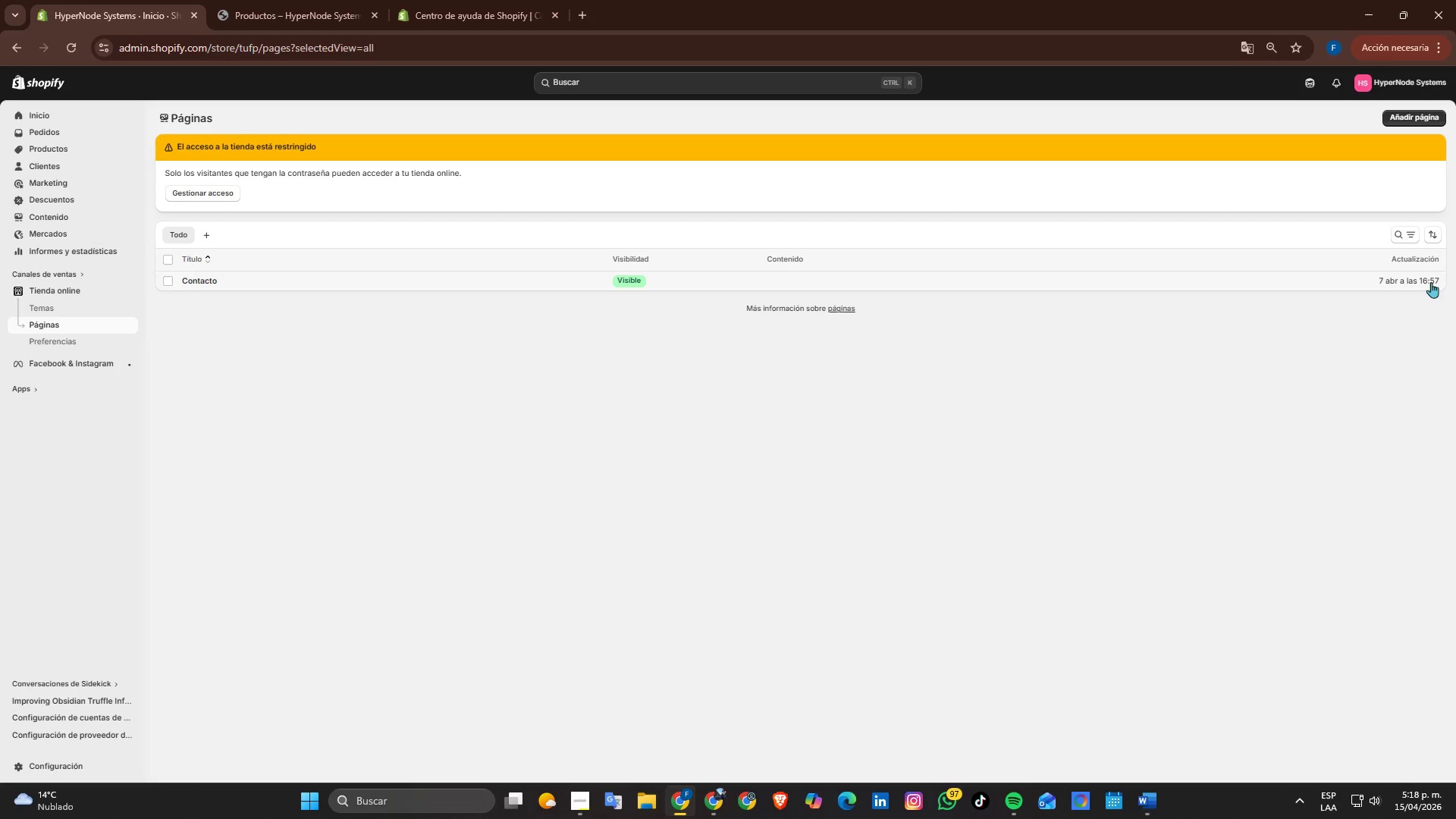 
left_click([1421, 109])
 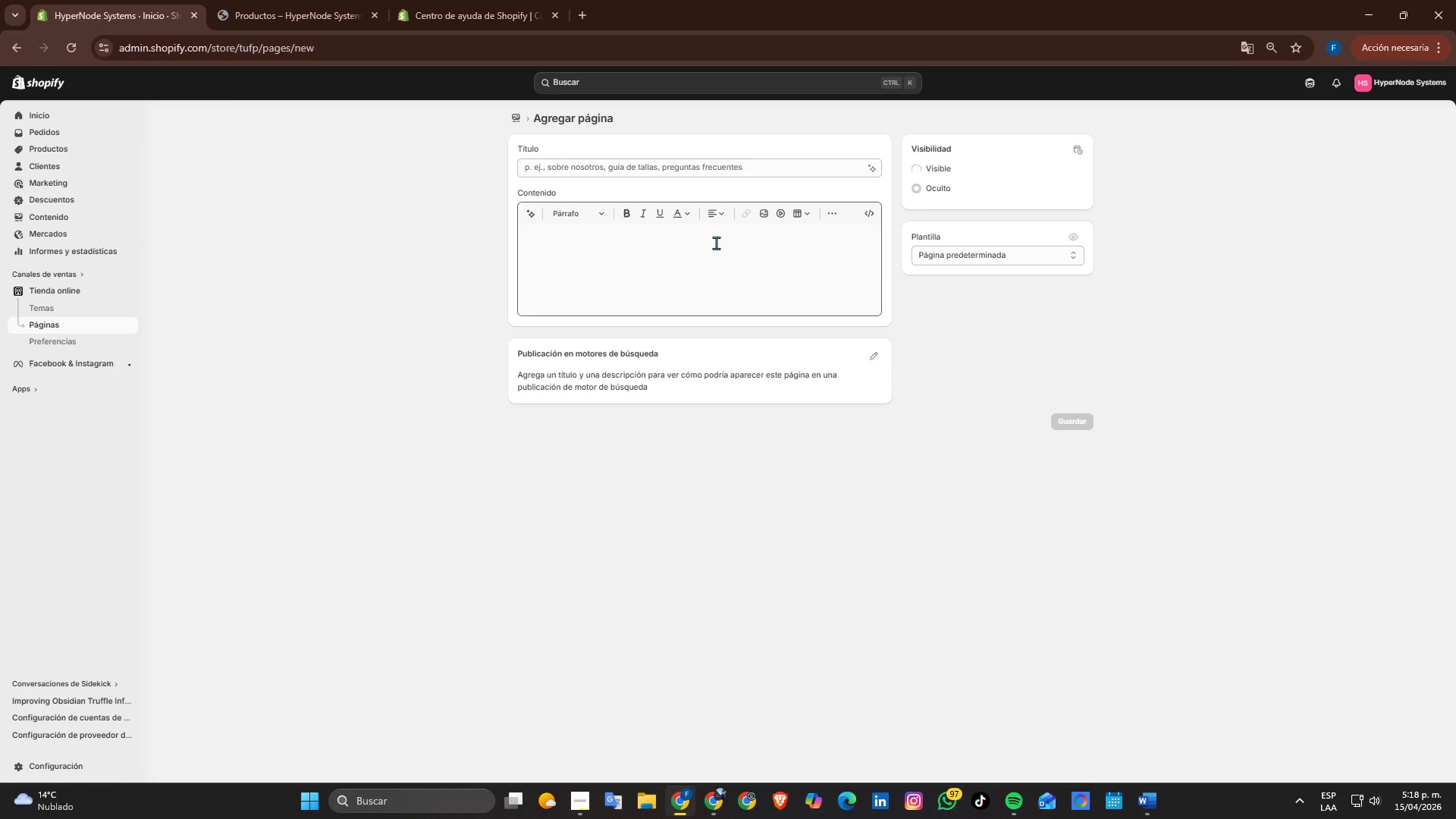 
left_click([685, 166])
 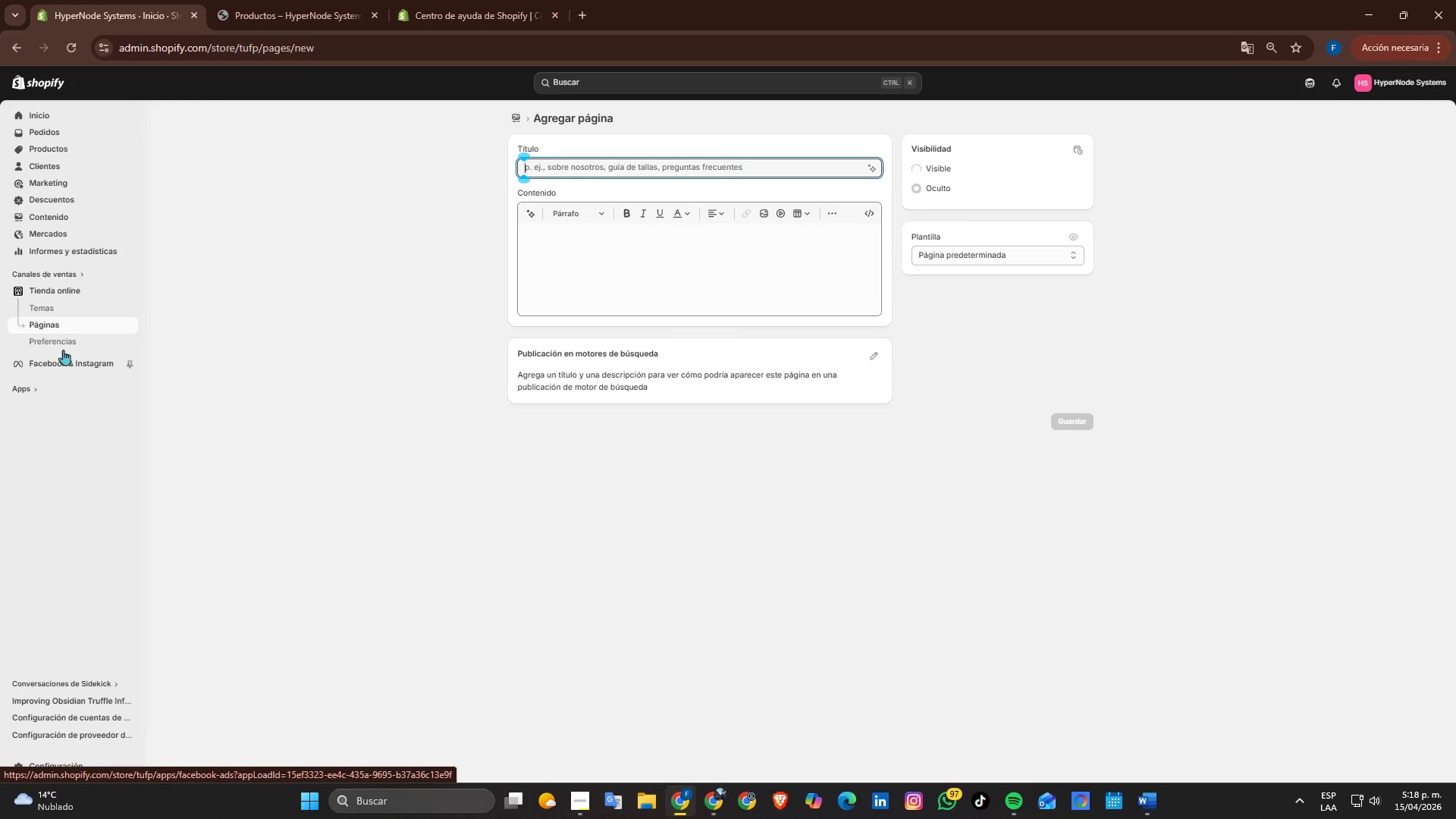 
wait(5.69)
 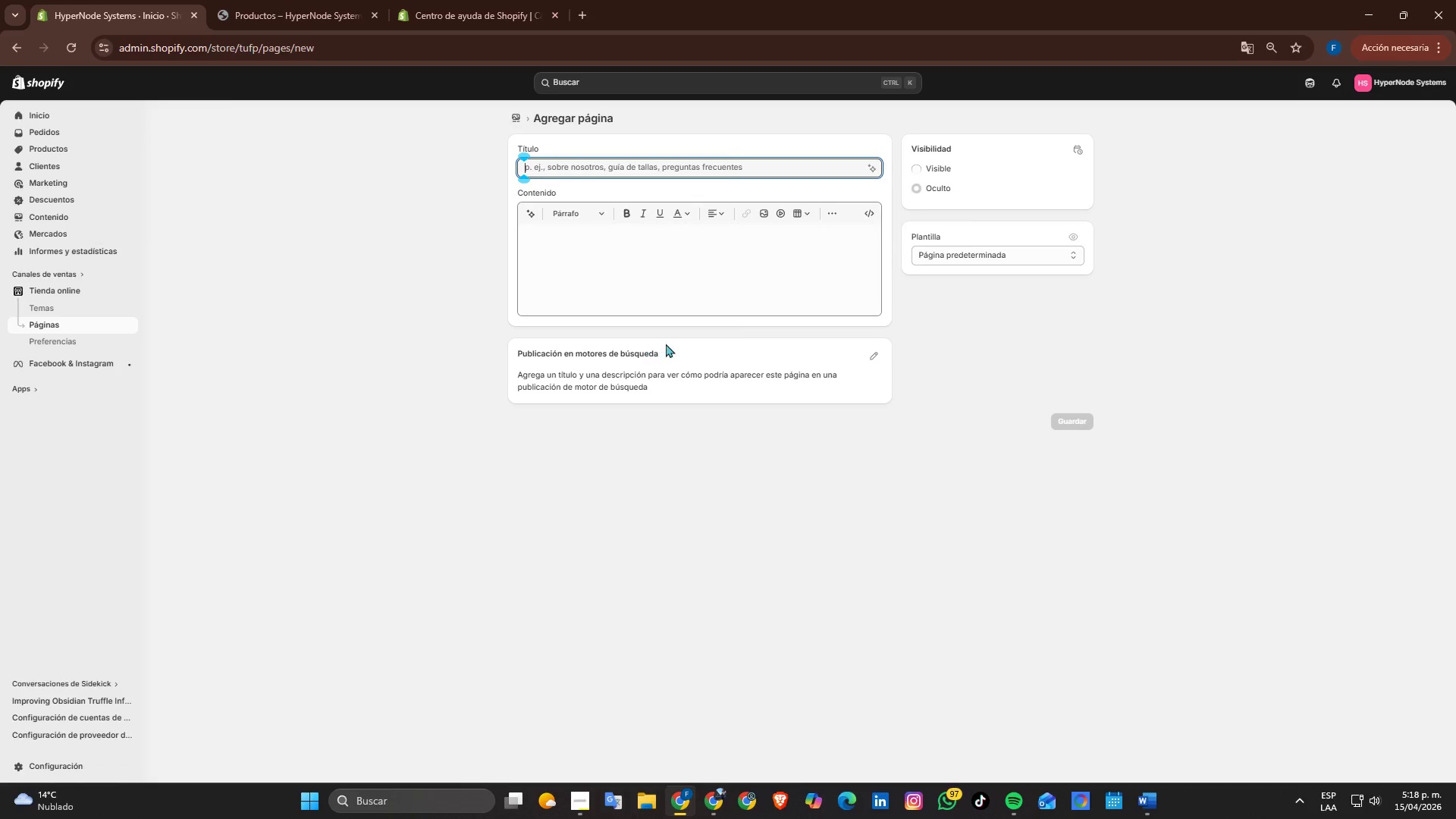 
left_click([57, 312])
 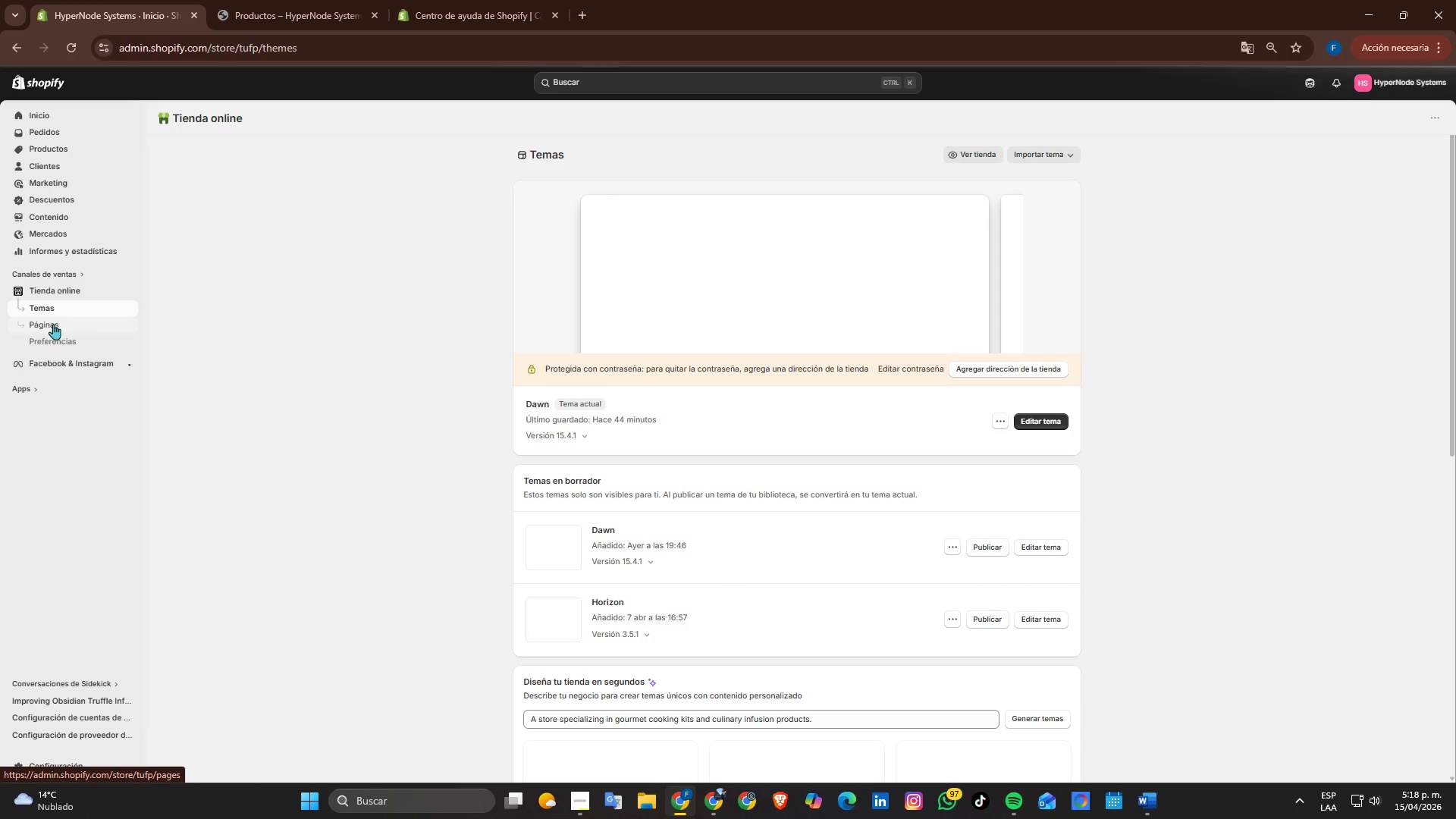 
wait(5.52)
 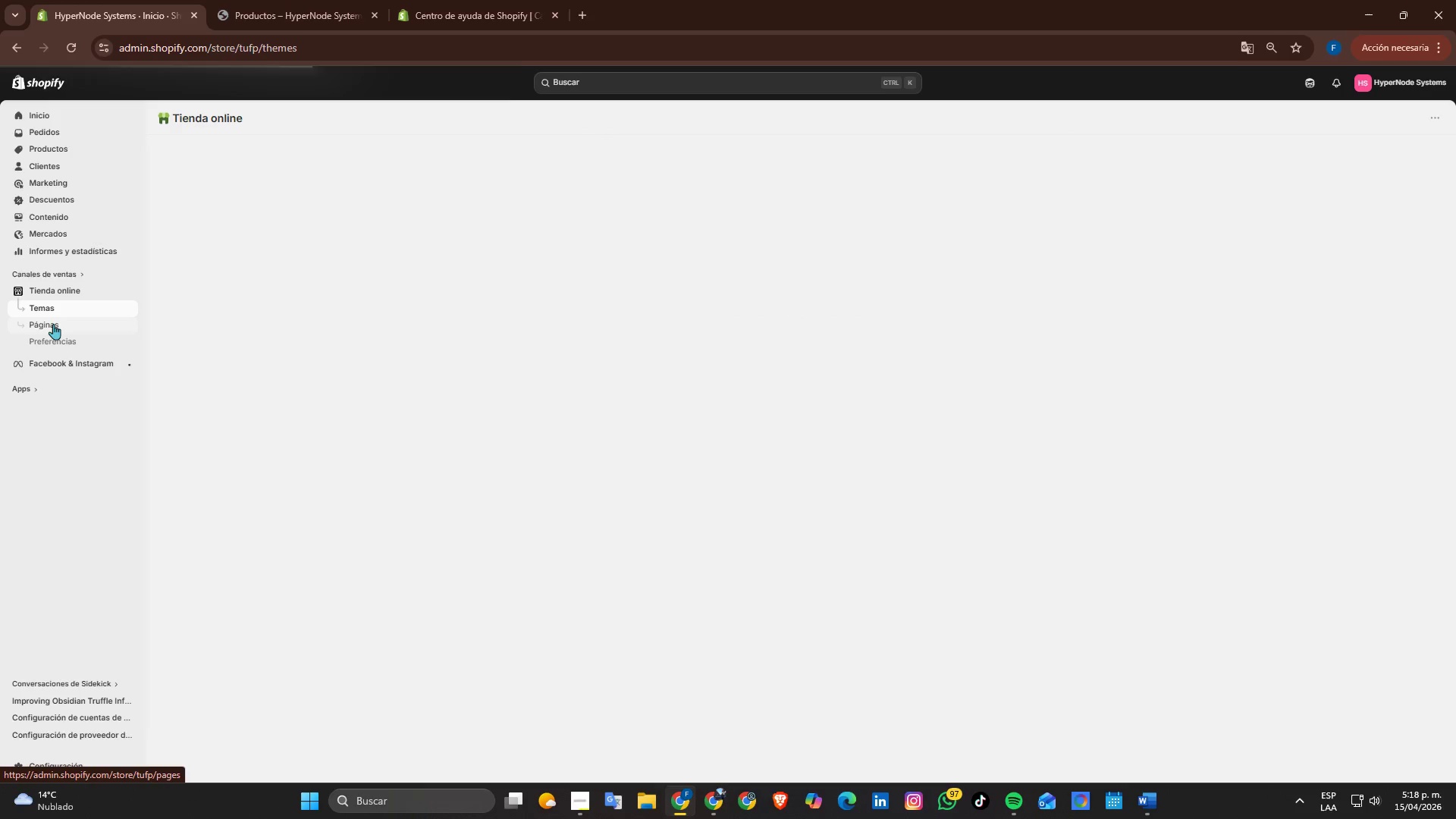 
scroll: coordinate [368, 355], scroll_direction: down, amount: 2.0
 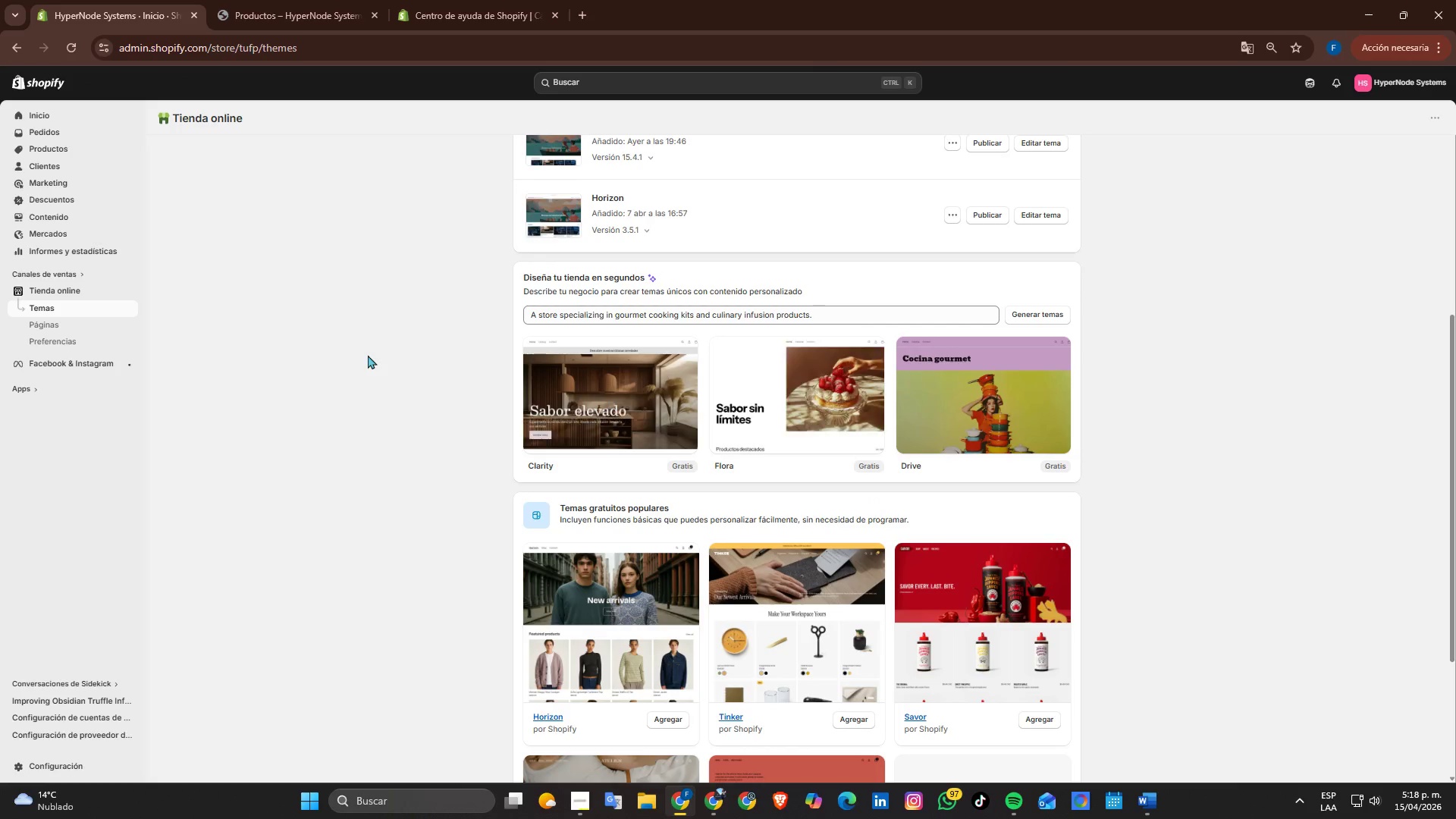 
scroll: coordinate [368, 355], scroll_direction: up, amount: 1.0
 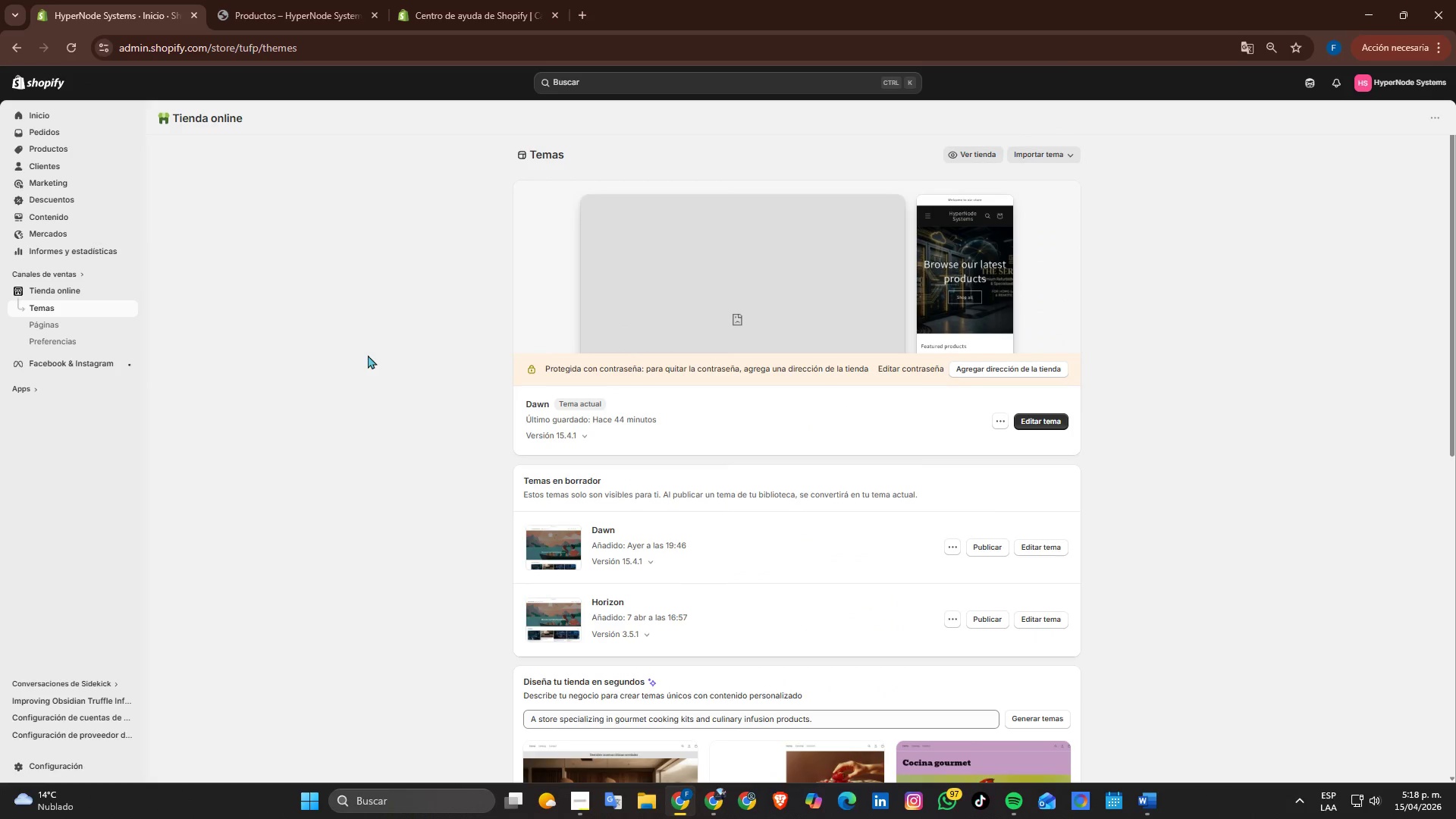 
scroll: coordinate [368, 355], scroll_direction: down, amount: 1.0
 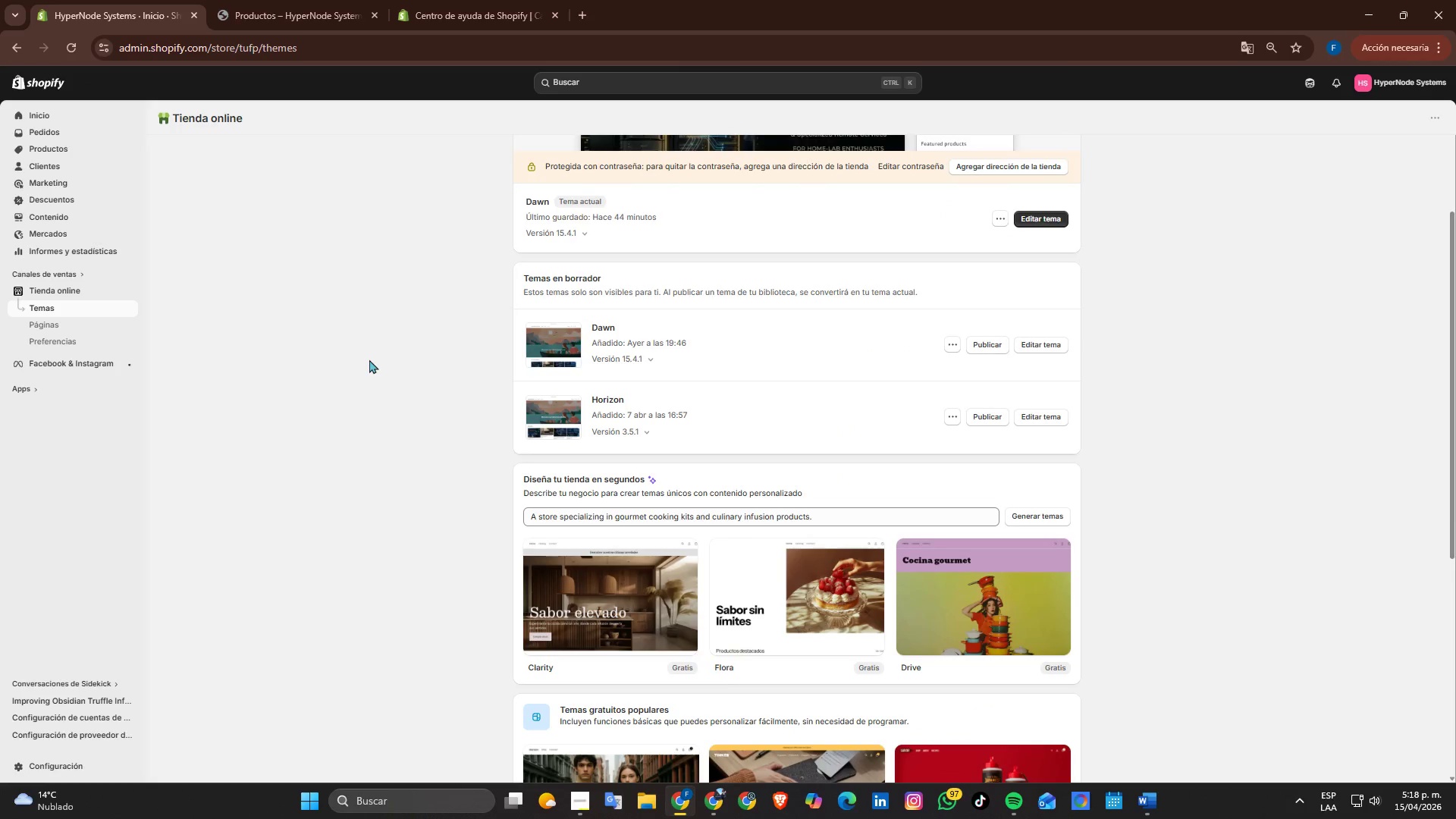 
scroll: coordinate [380, 361], scroll_direction: up, amount: 1.0
 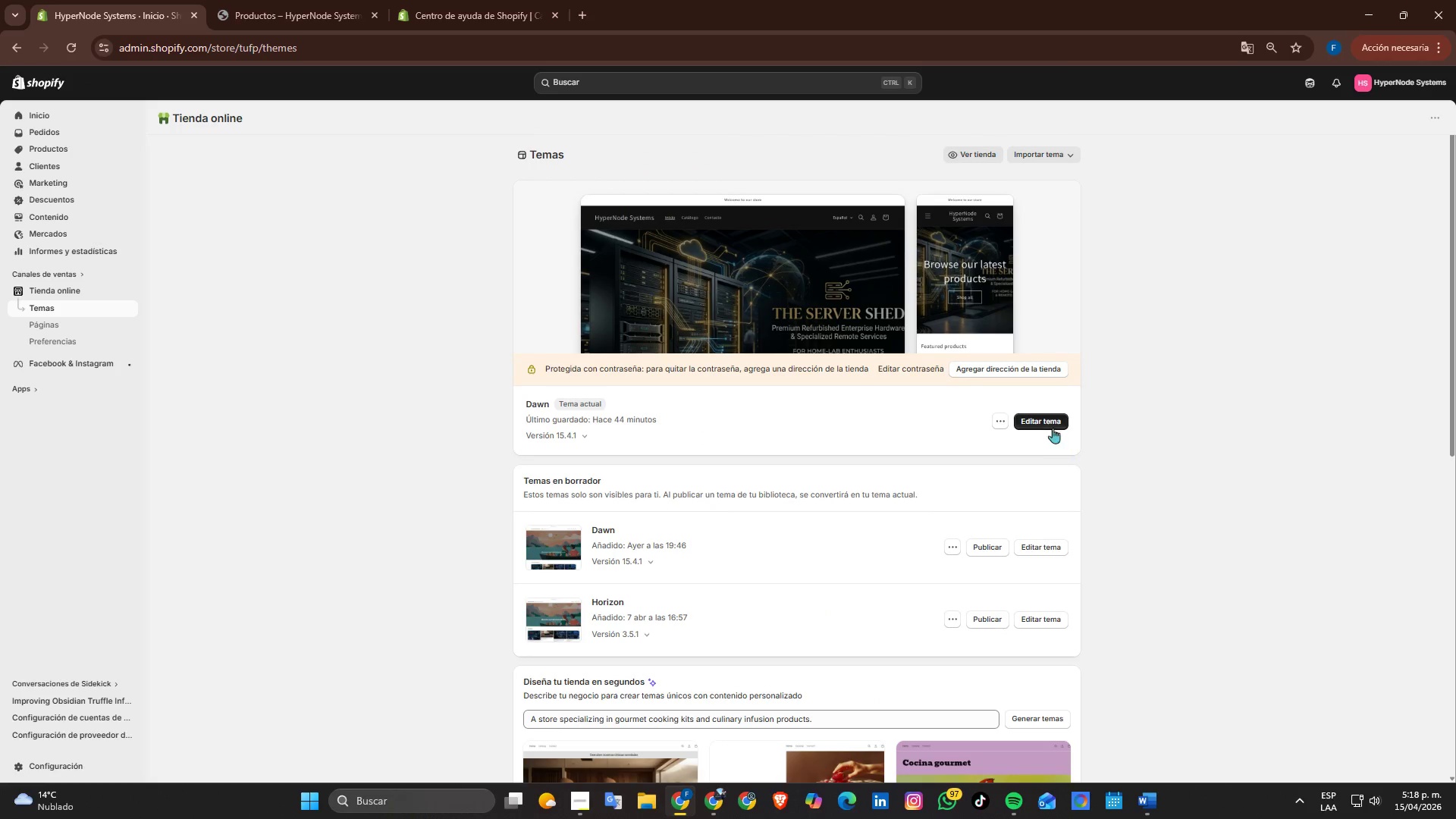 
left_click([1050, 423])
 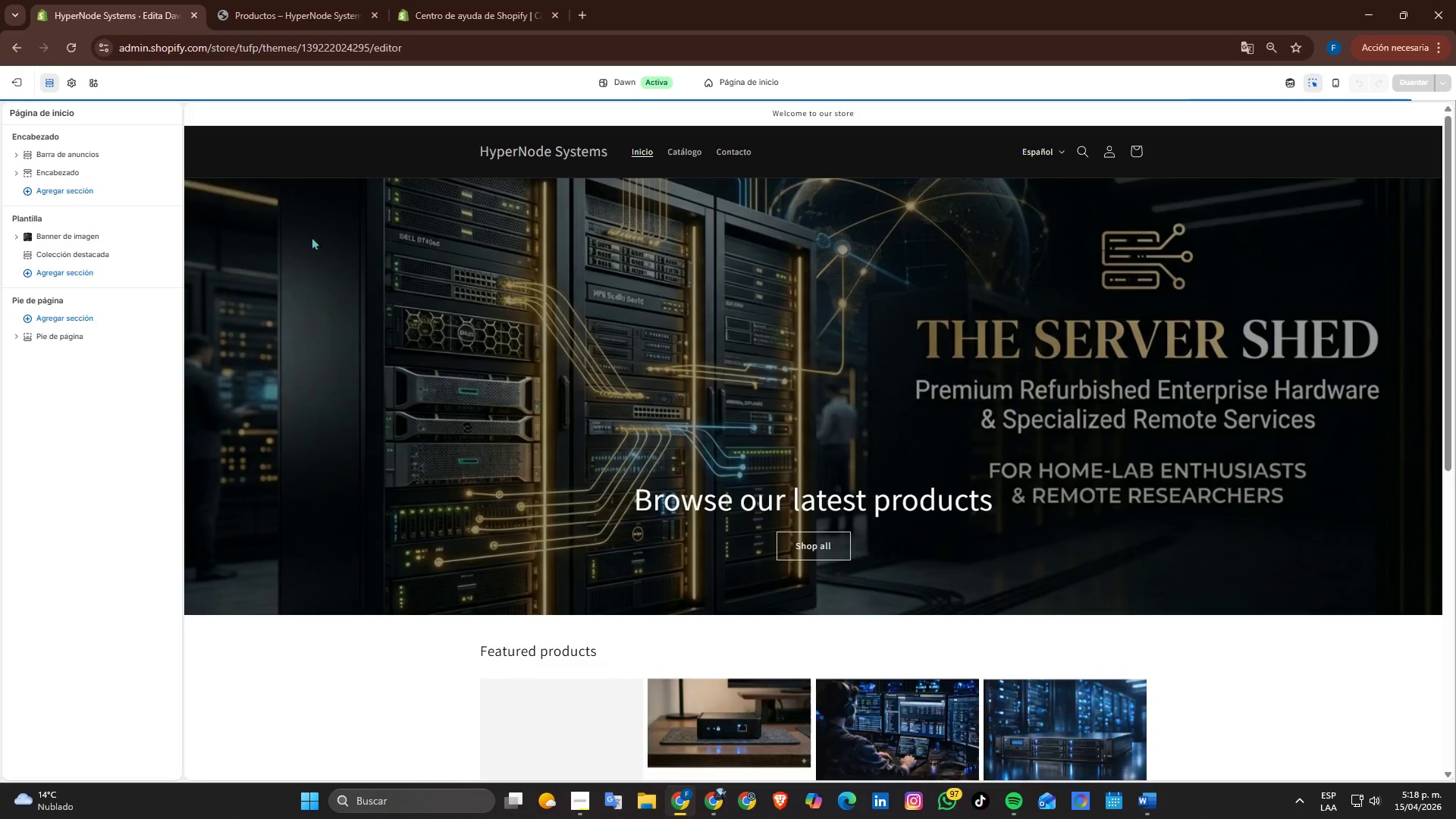 
left_click([754, 83])
 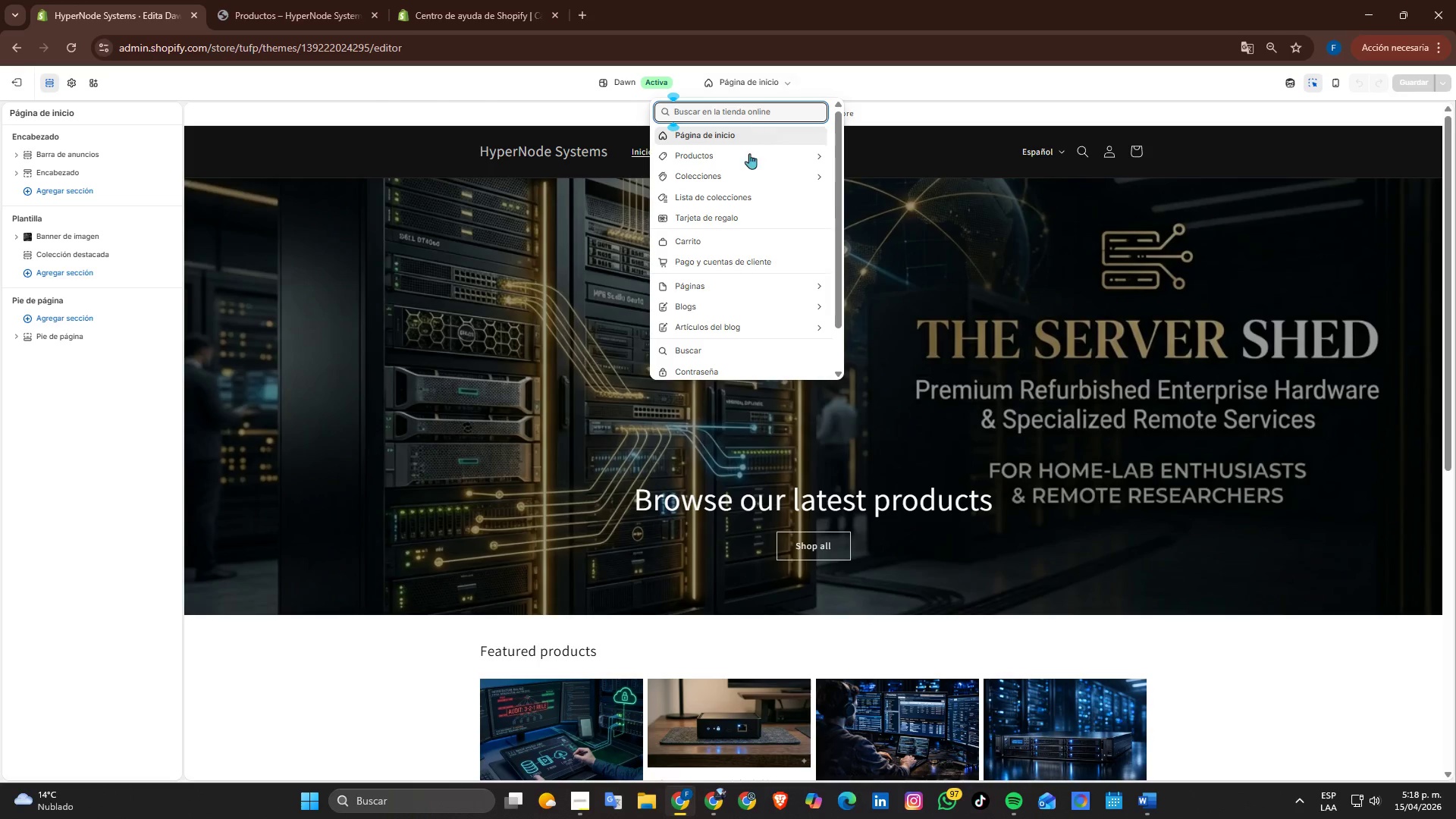 
left_click([740, 170])
 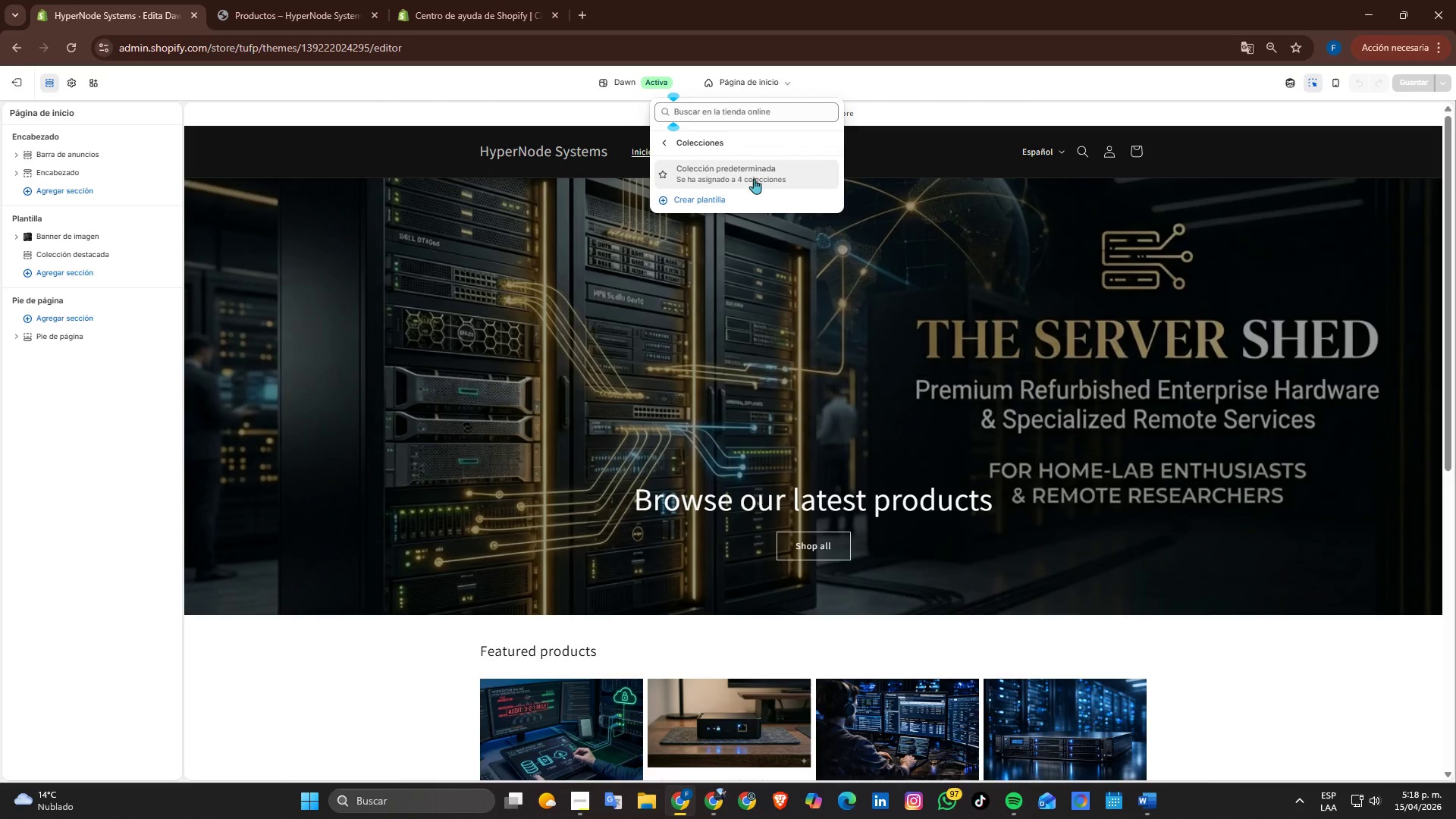 
left_click([759, 174])
 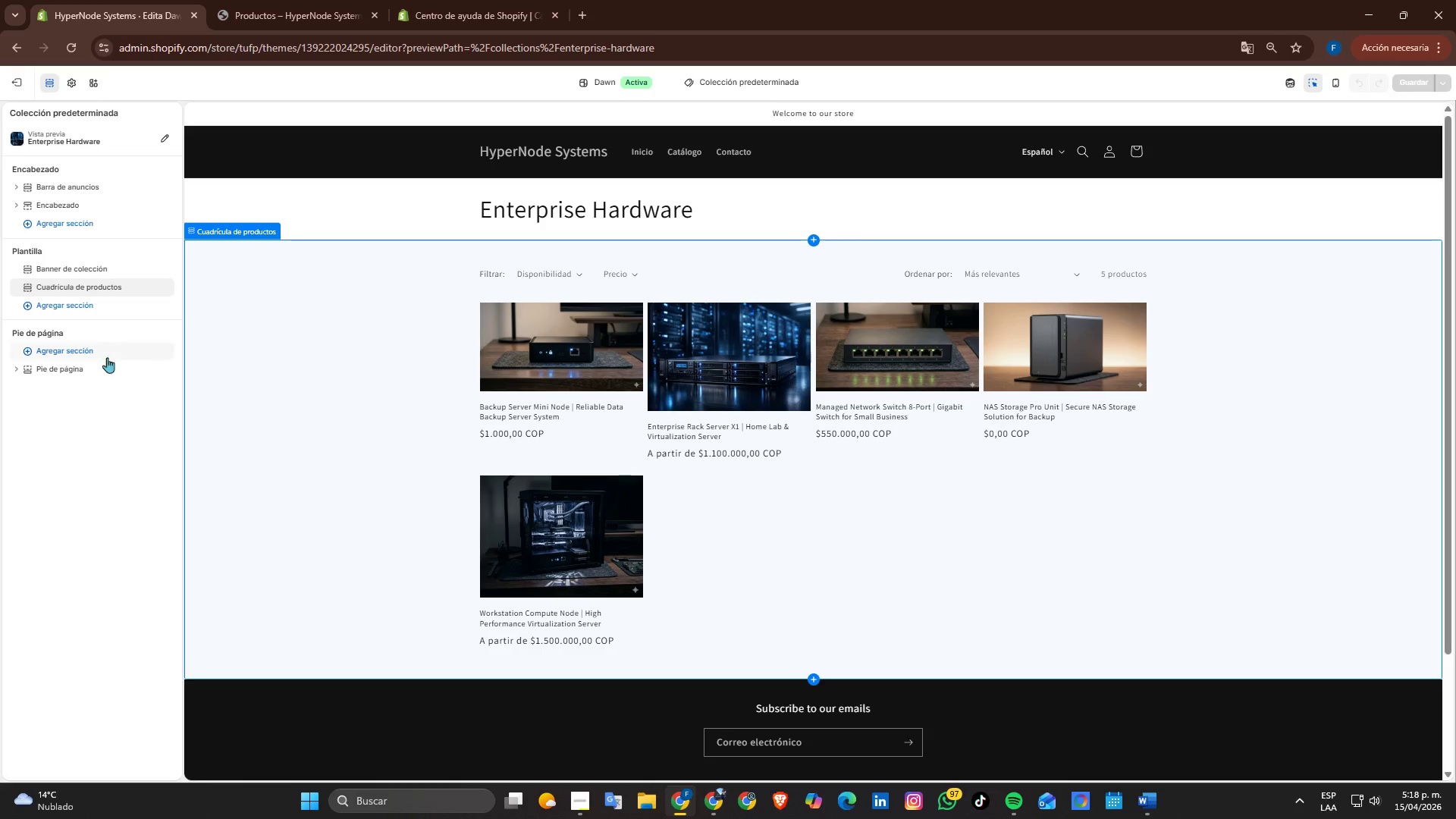 
wait(6.56)
 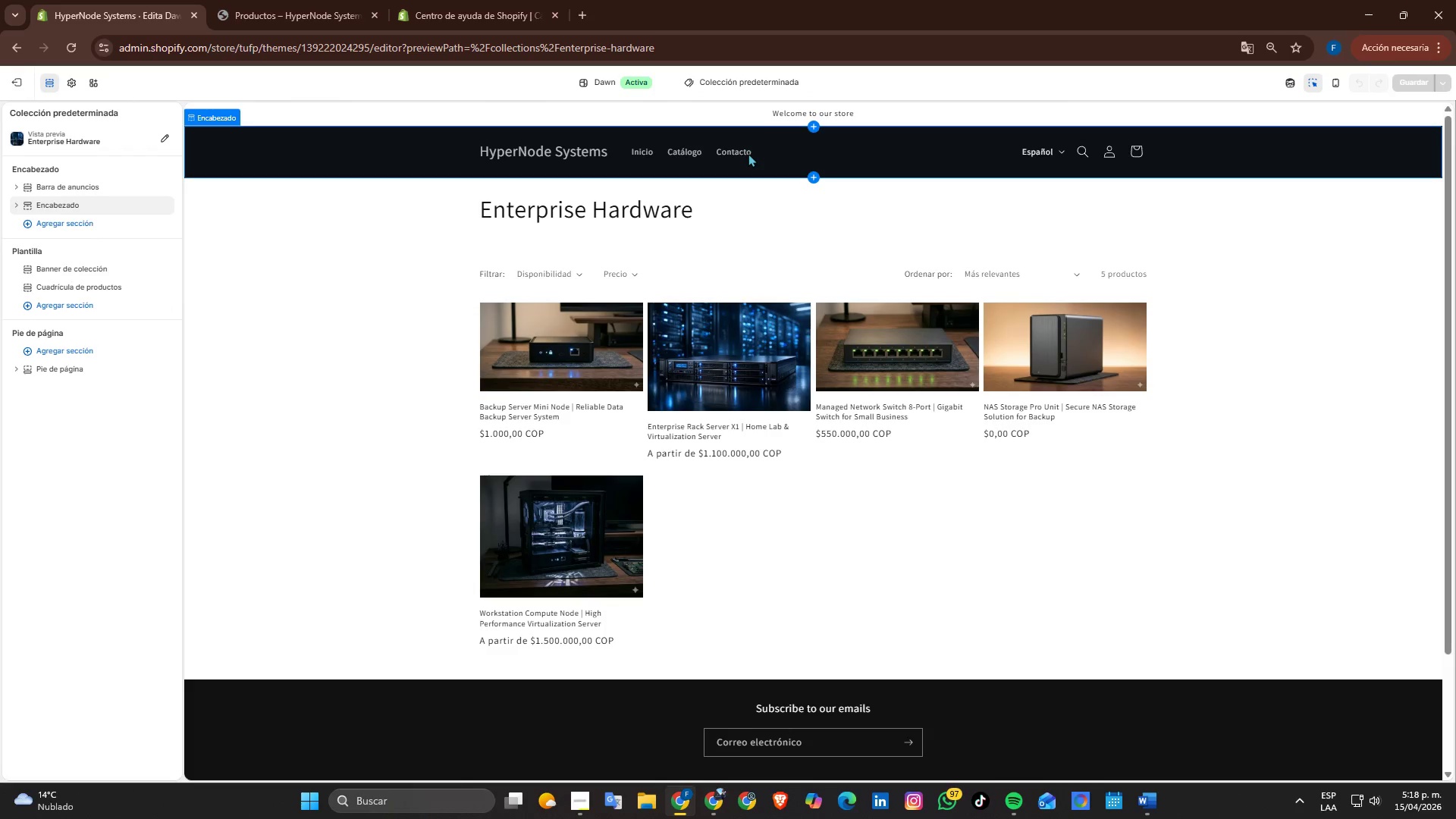 
left_click([18, 85])
 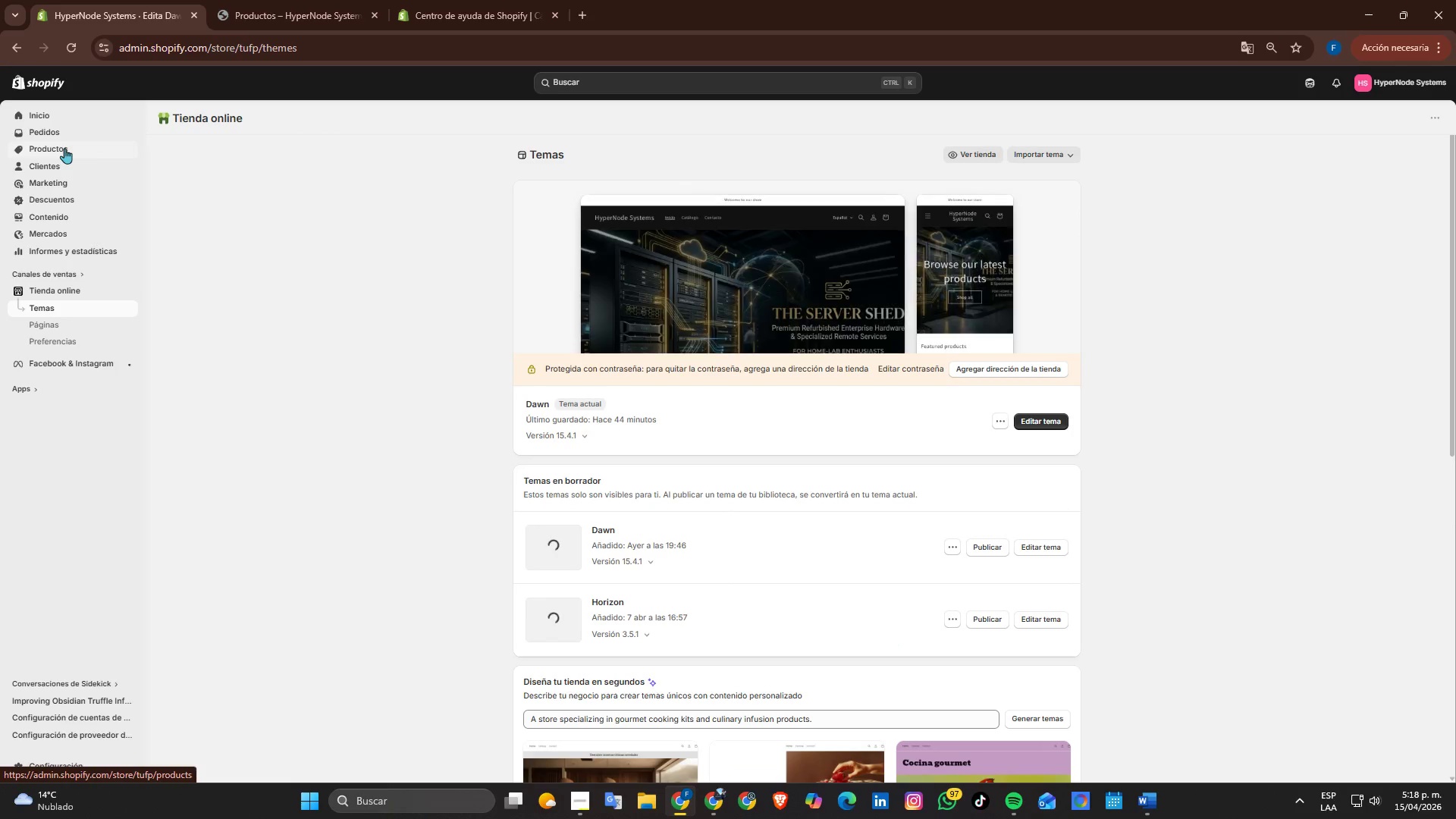 
left_click([64, 143])
 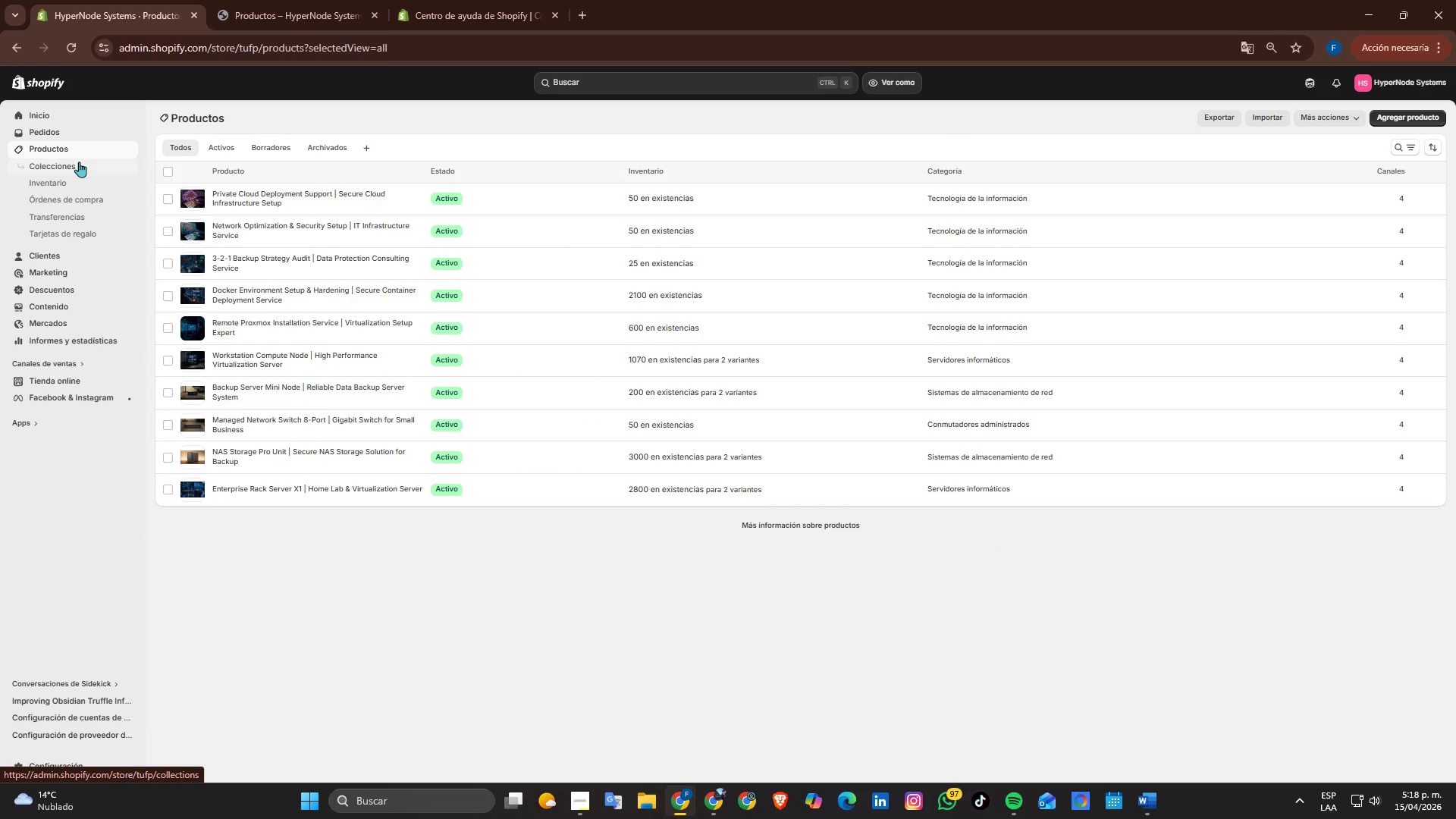 
left_click([77, 165])
 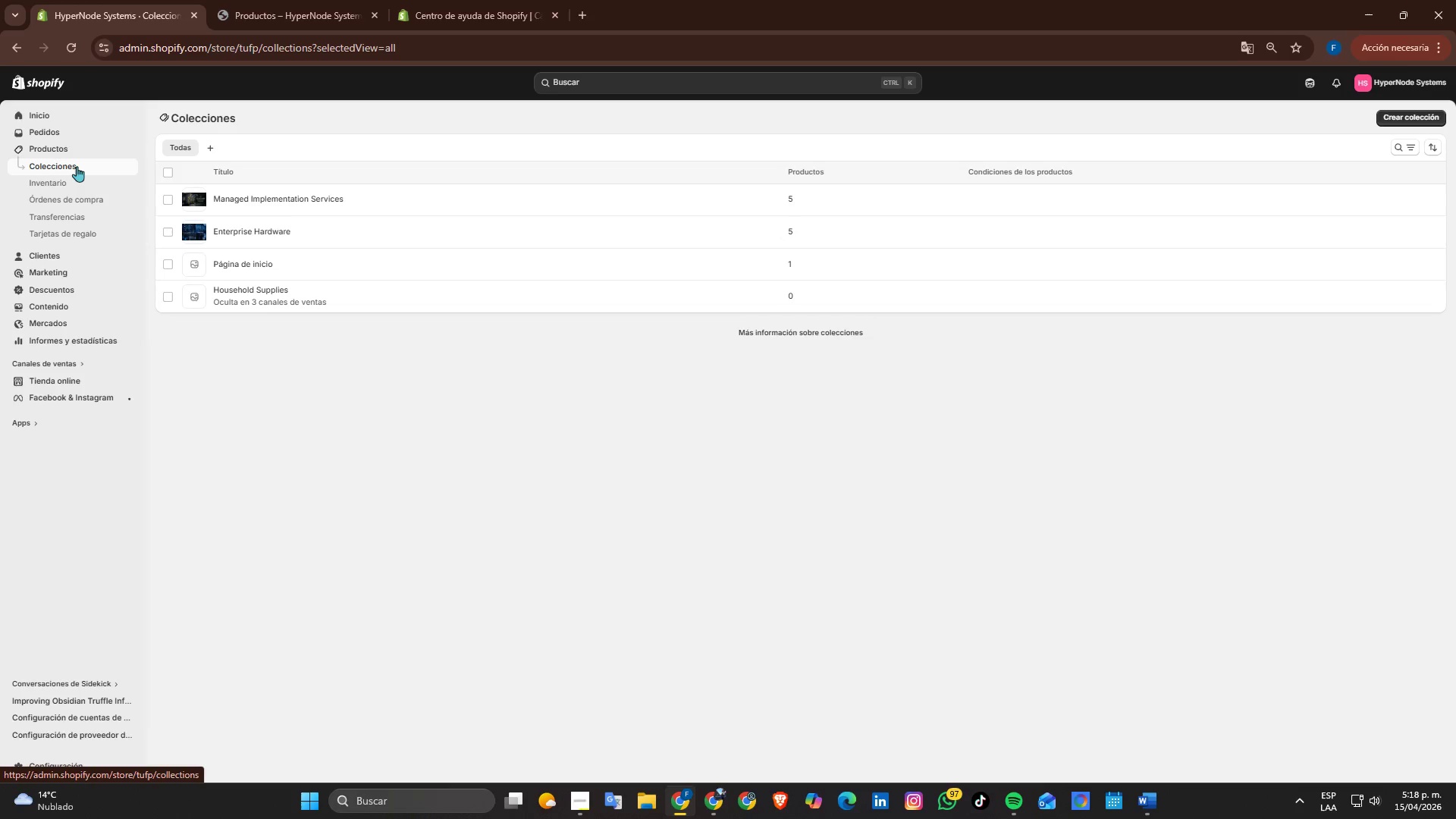 
wait(7.09)
 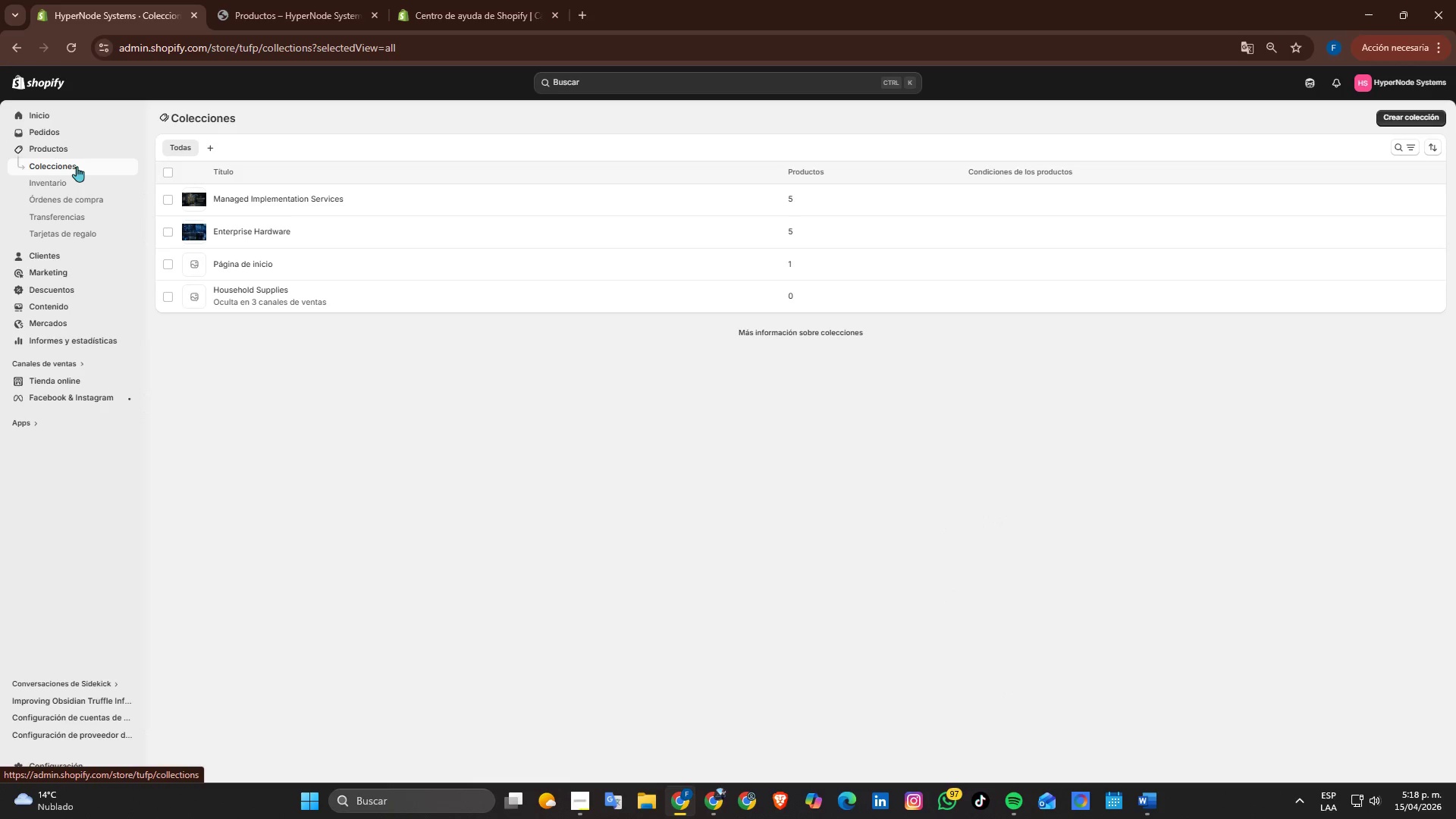 
left_click([46, 147])
 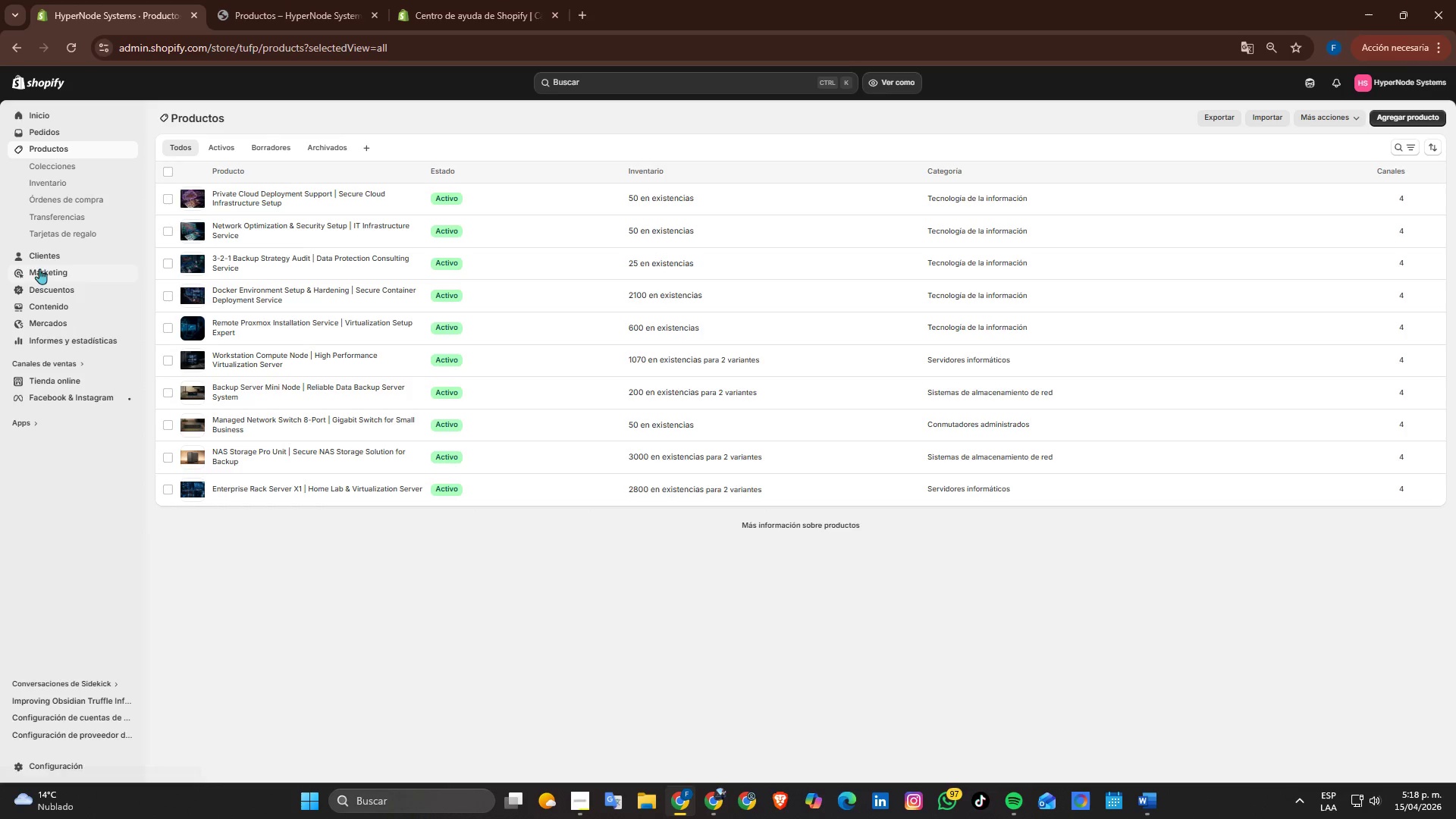 
wait(17.62)
 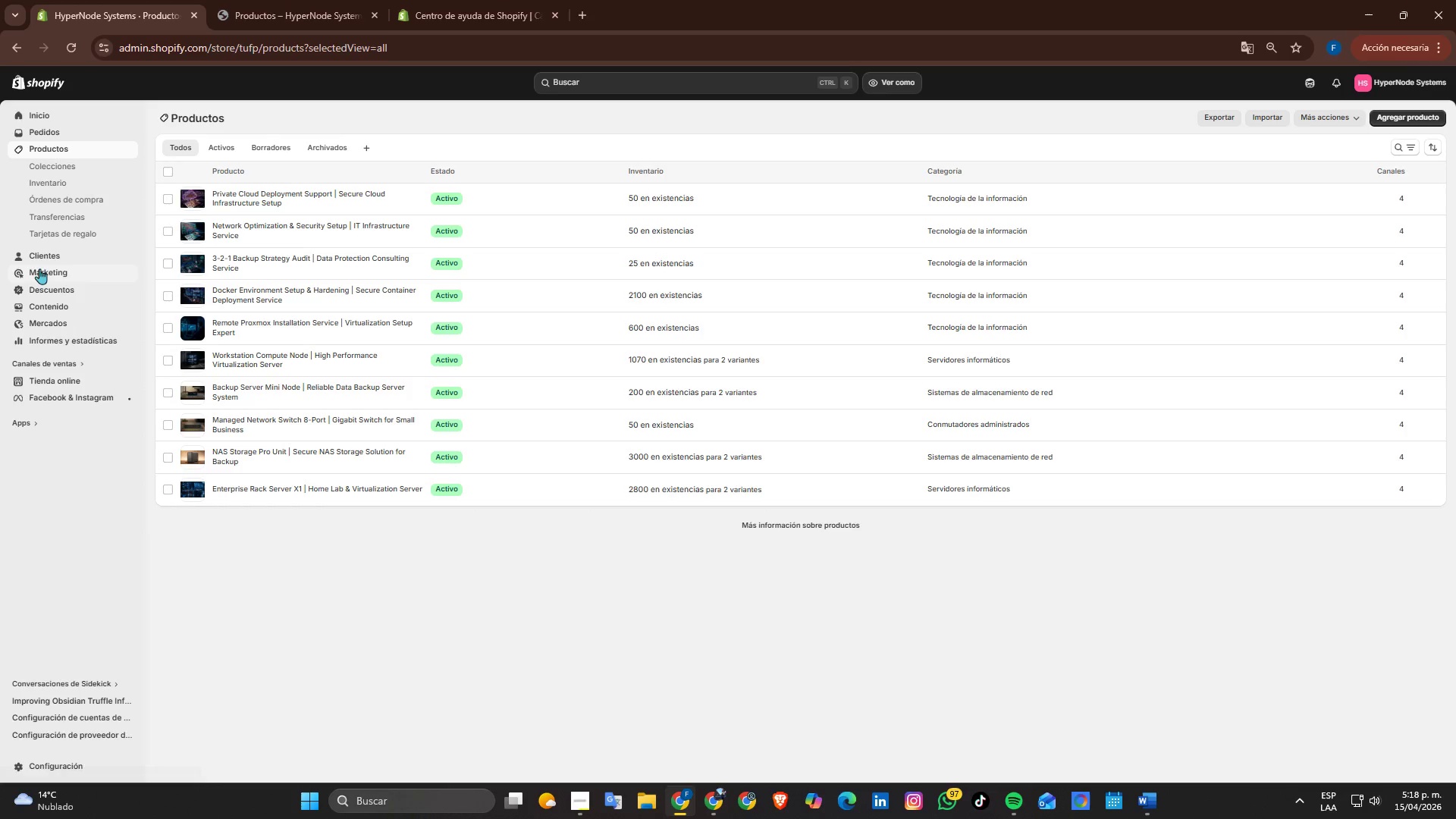 
left_click([65, 165])
 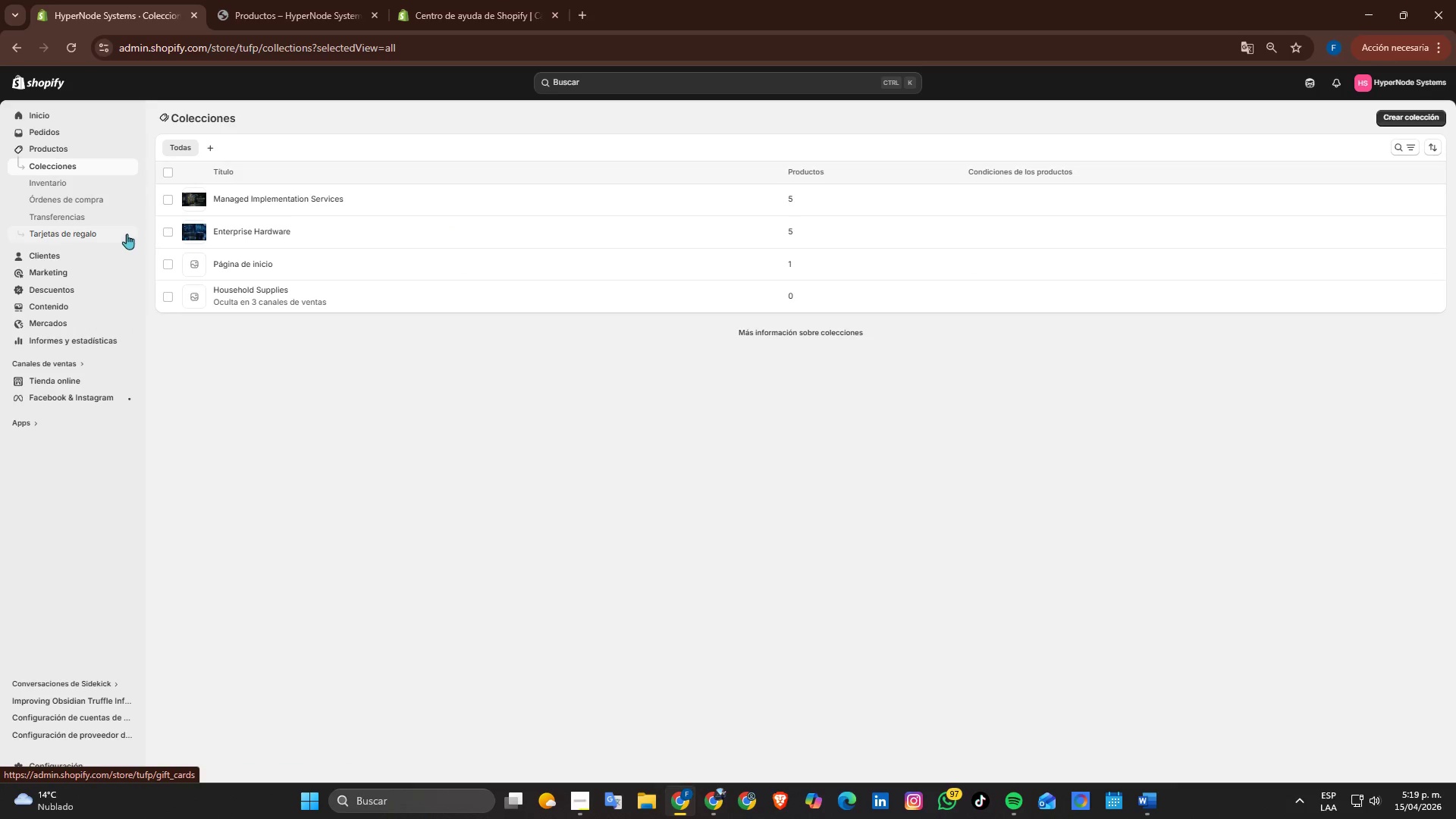 
left_click([166, 209])
 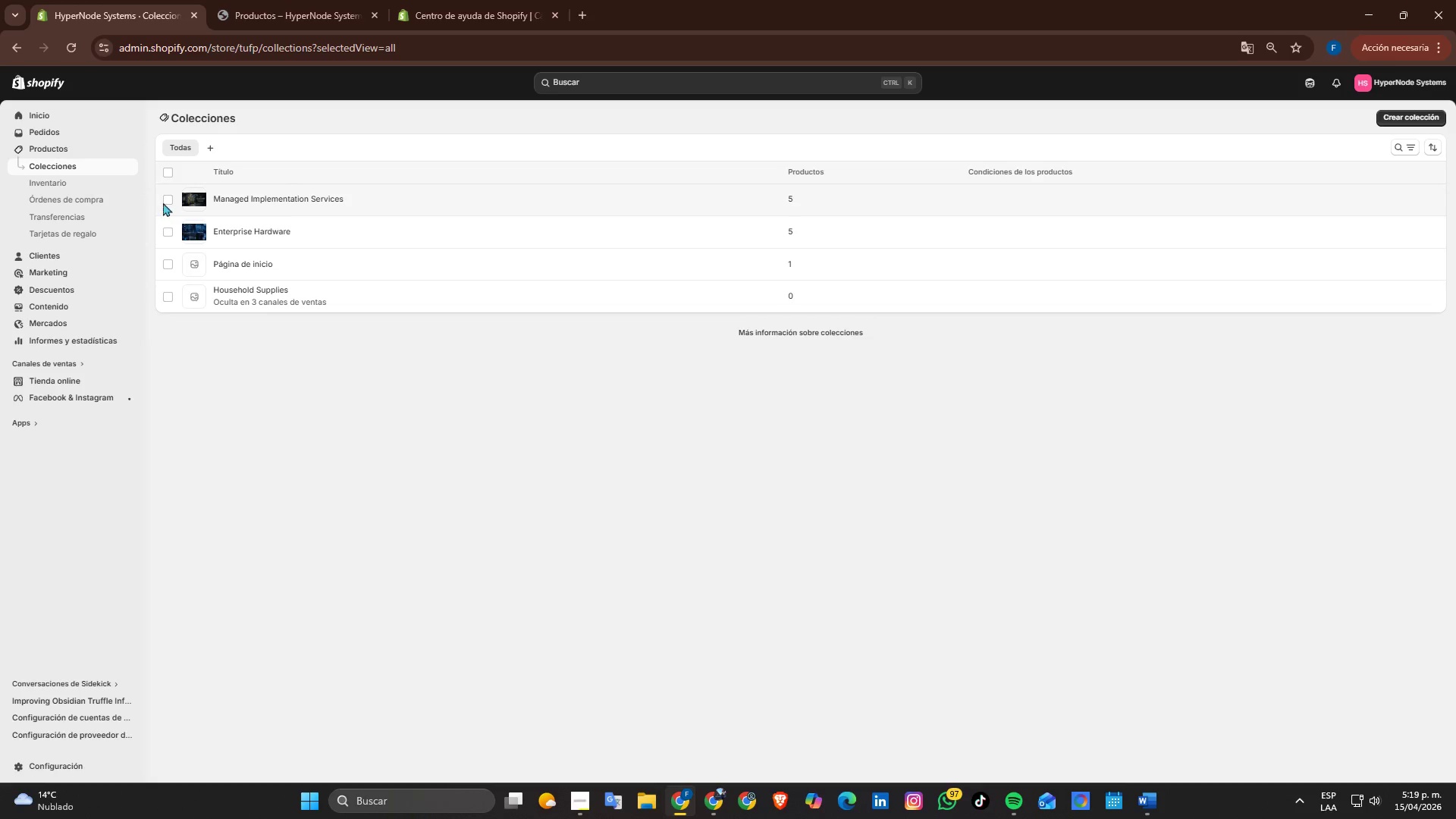 
left_click([170, 198])
 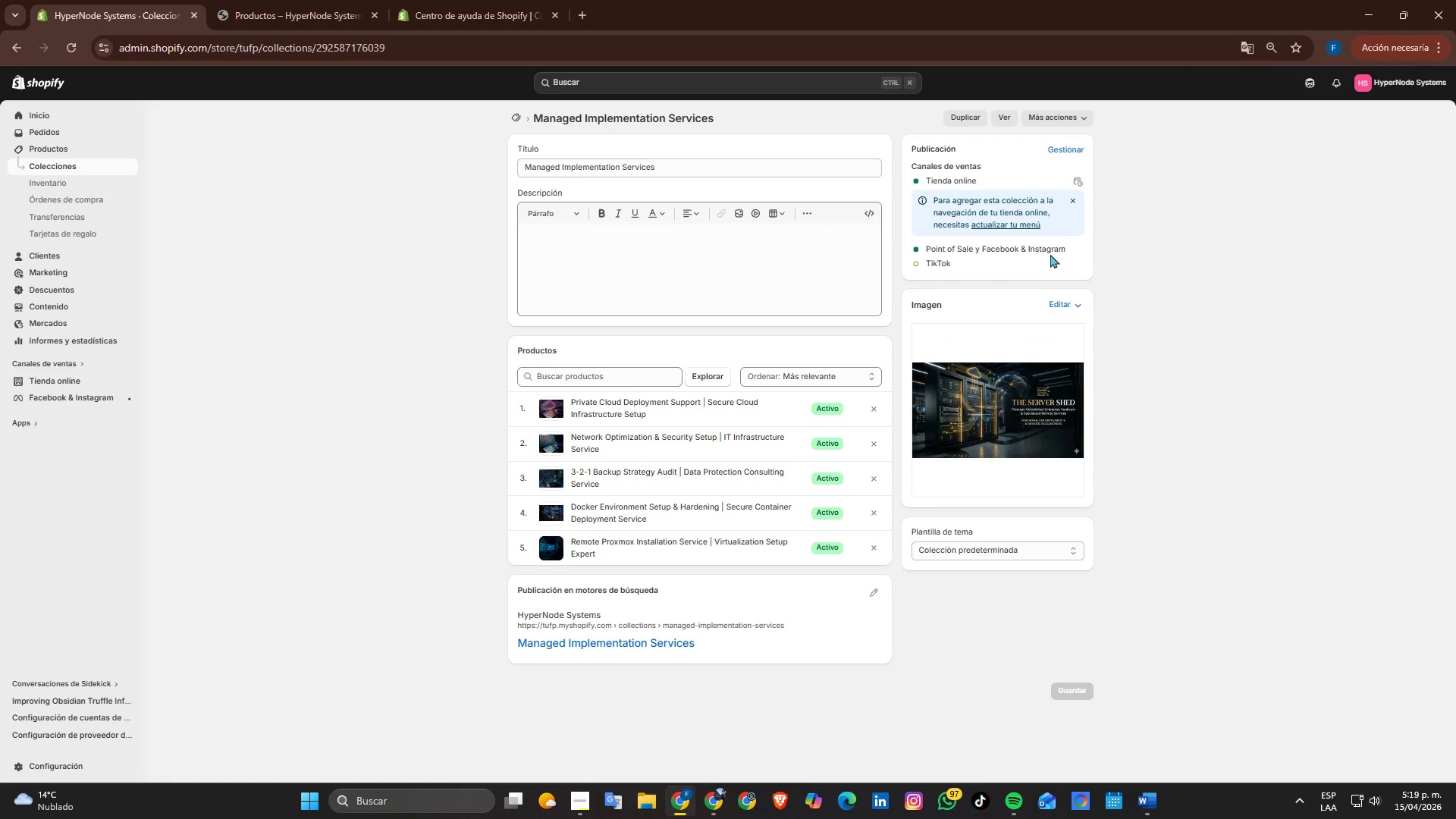 
wait(5.5)
 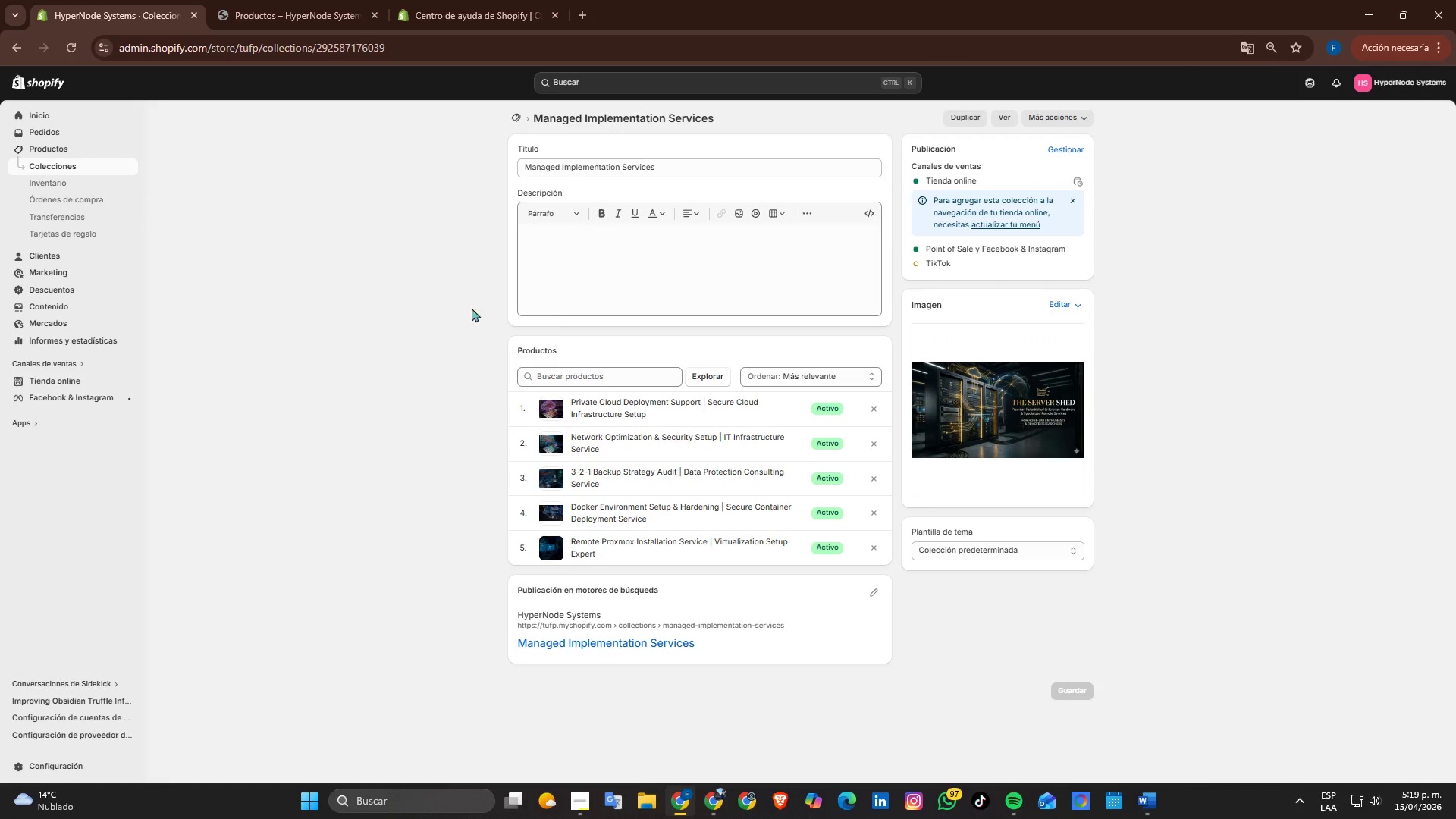 
left_click([1018, 224])
 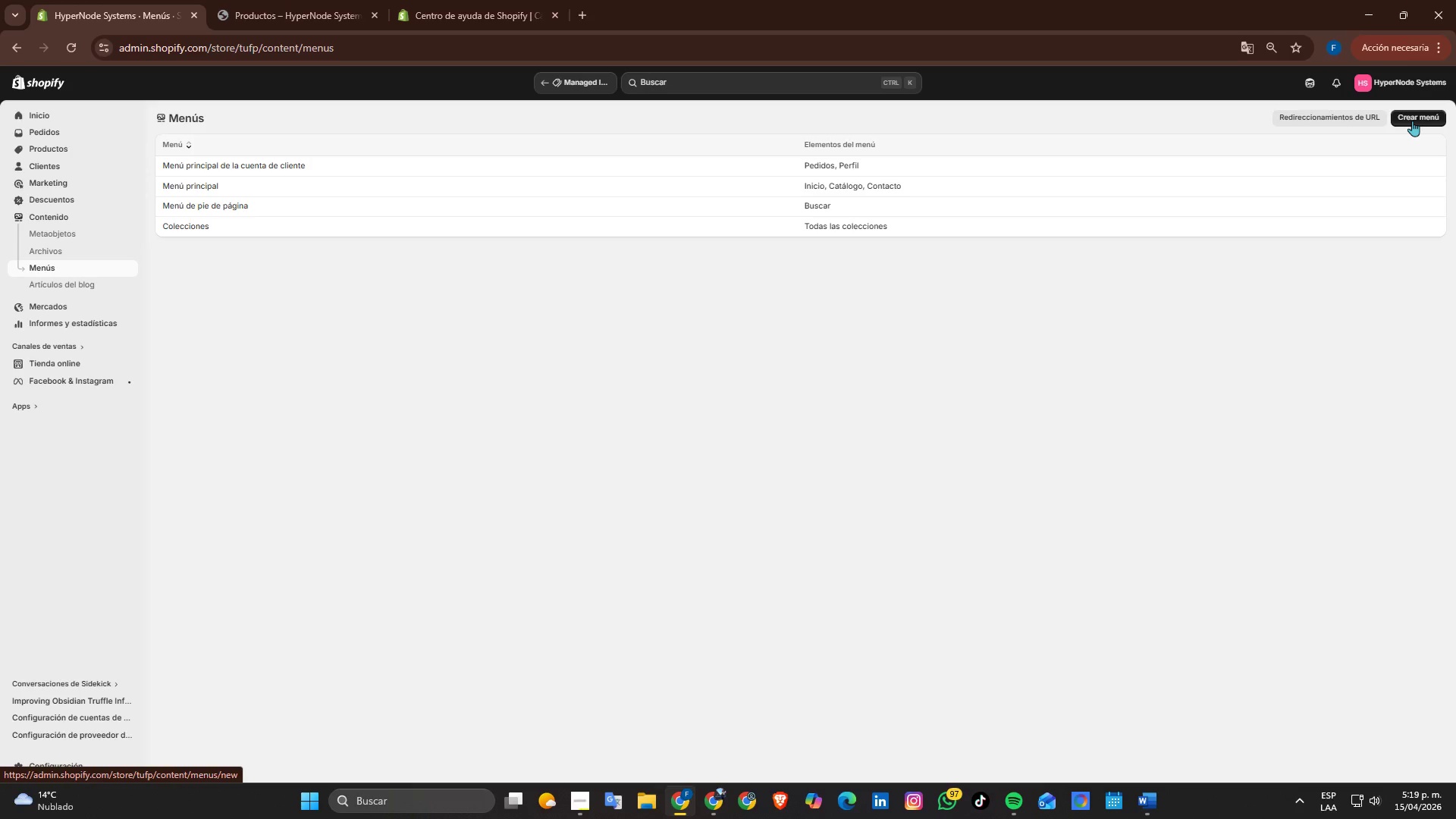 
wait(6.22)
 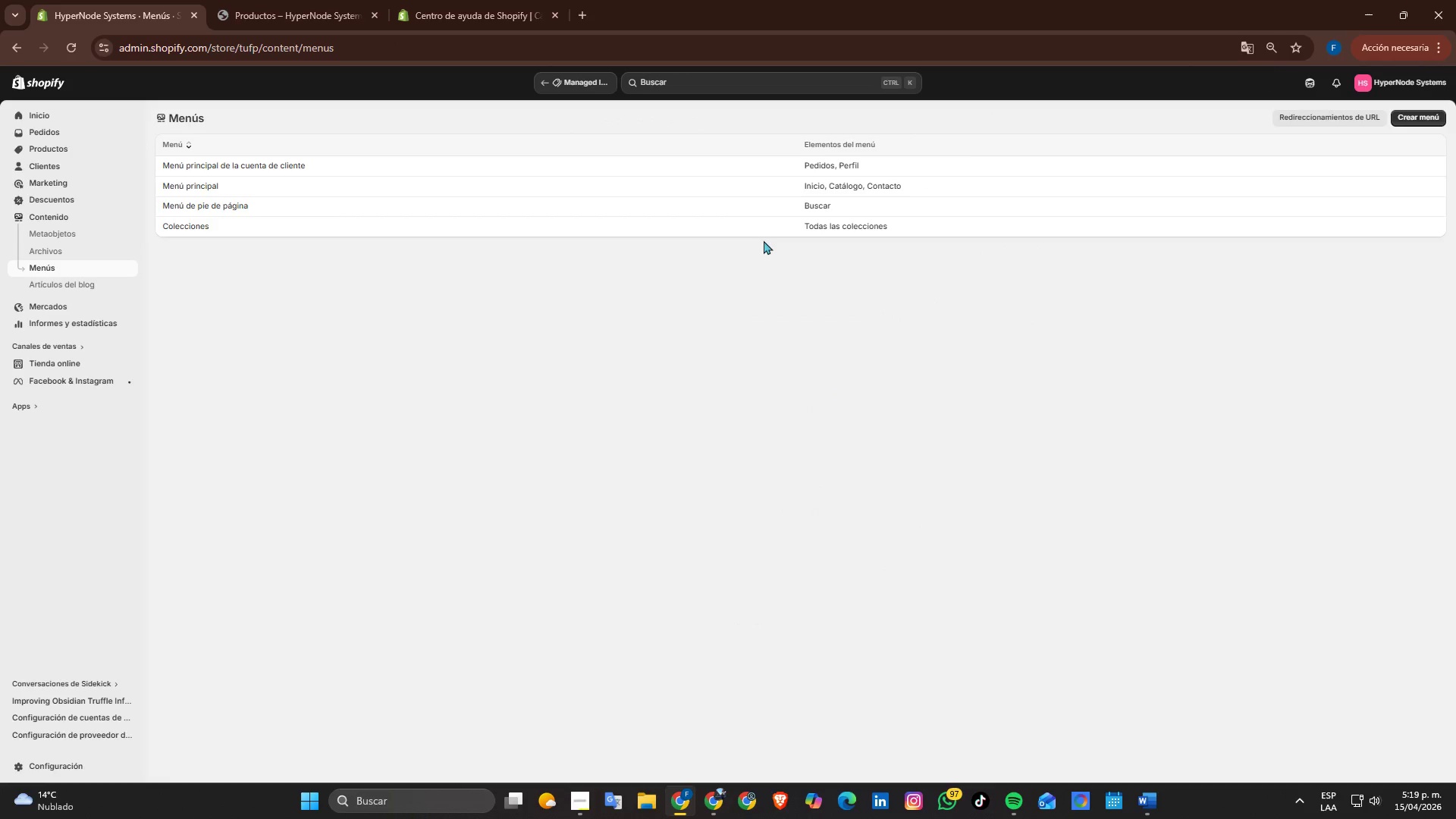 
left_click([856, 224])
 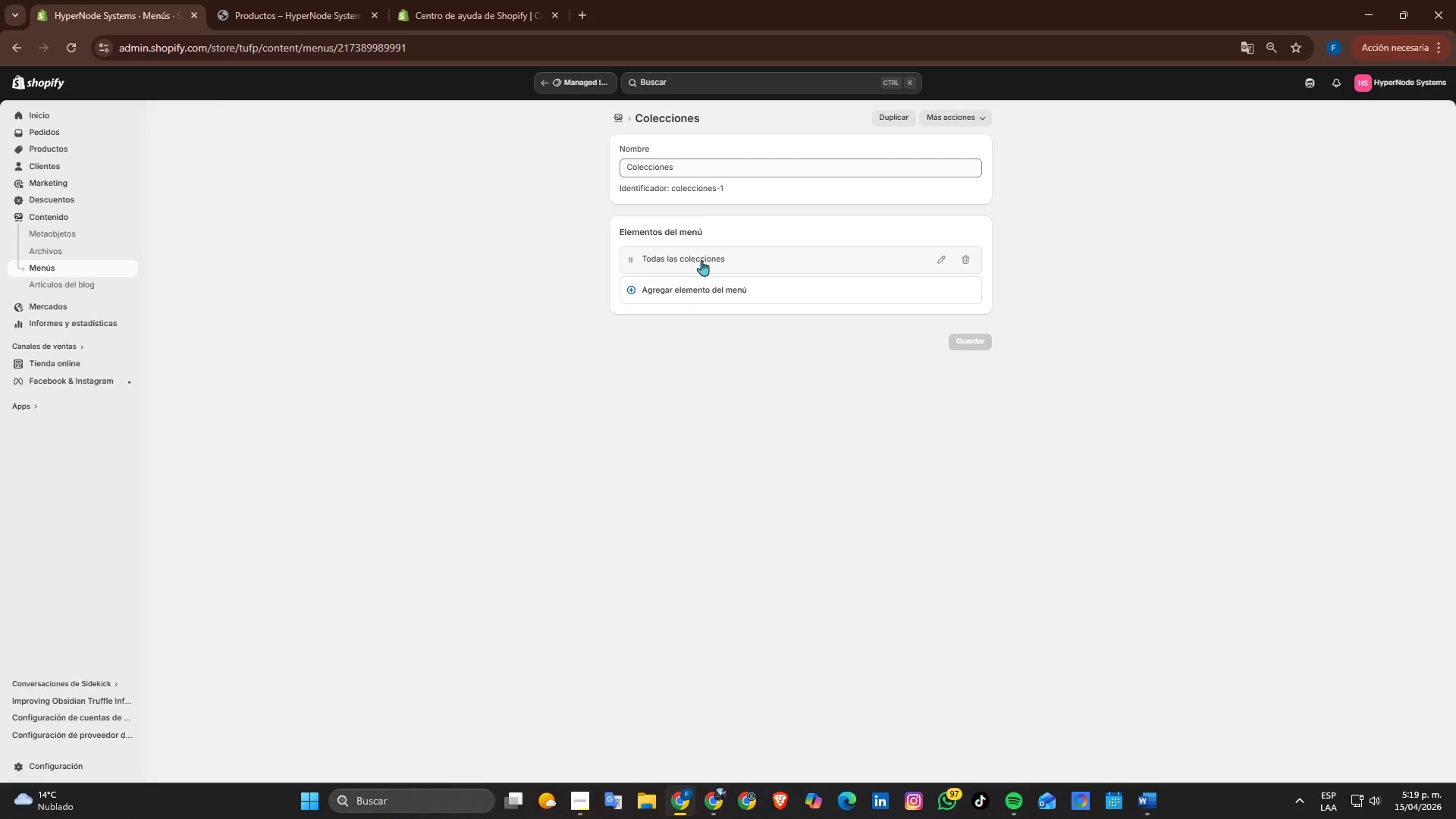 
wait(6.22)
 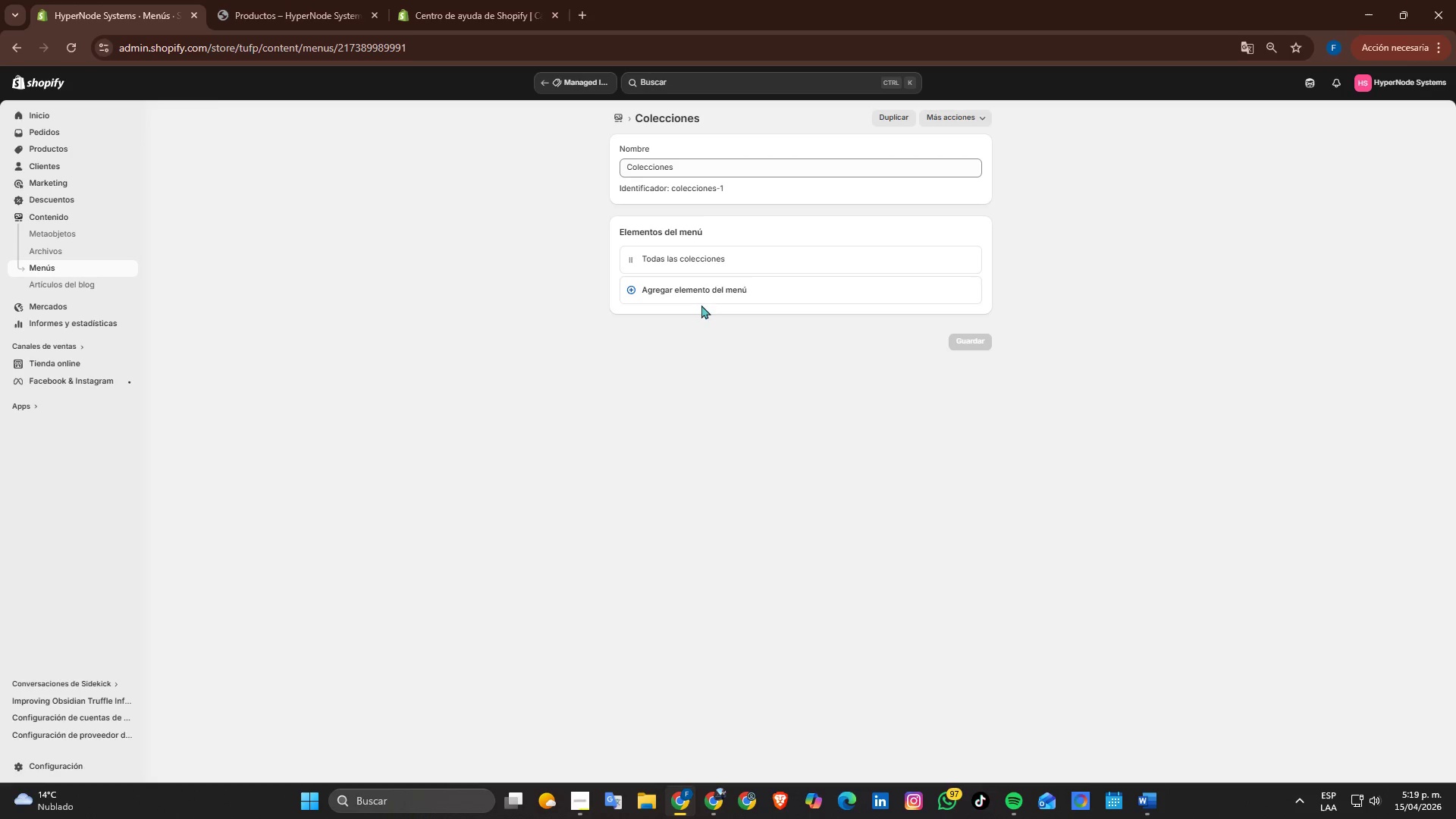 
left_click([774, 293])
 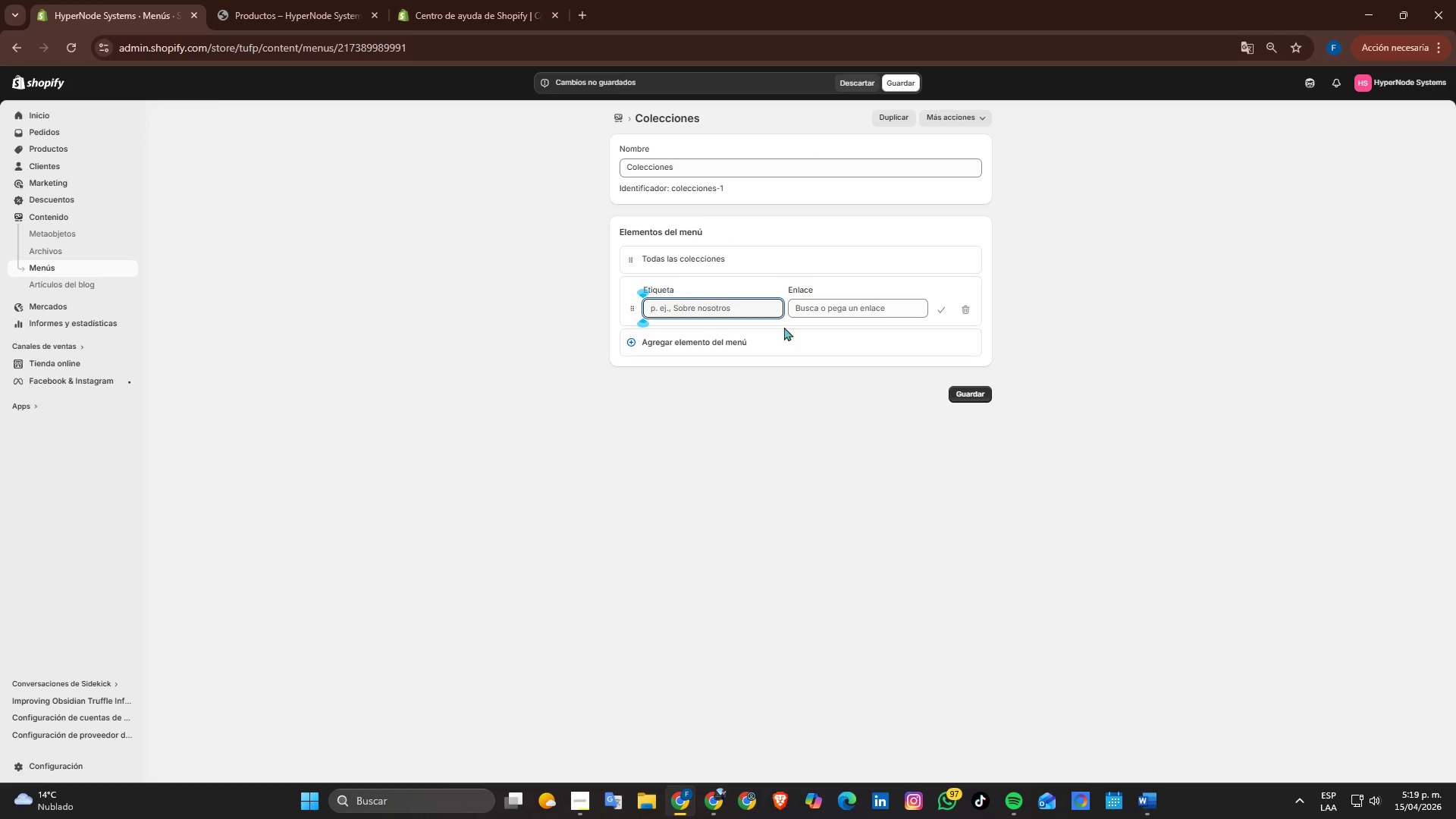 
left_click([805, 314])
 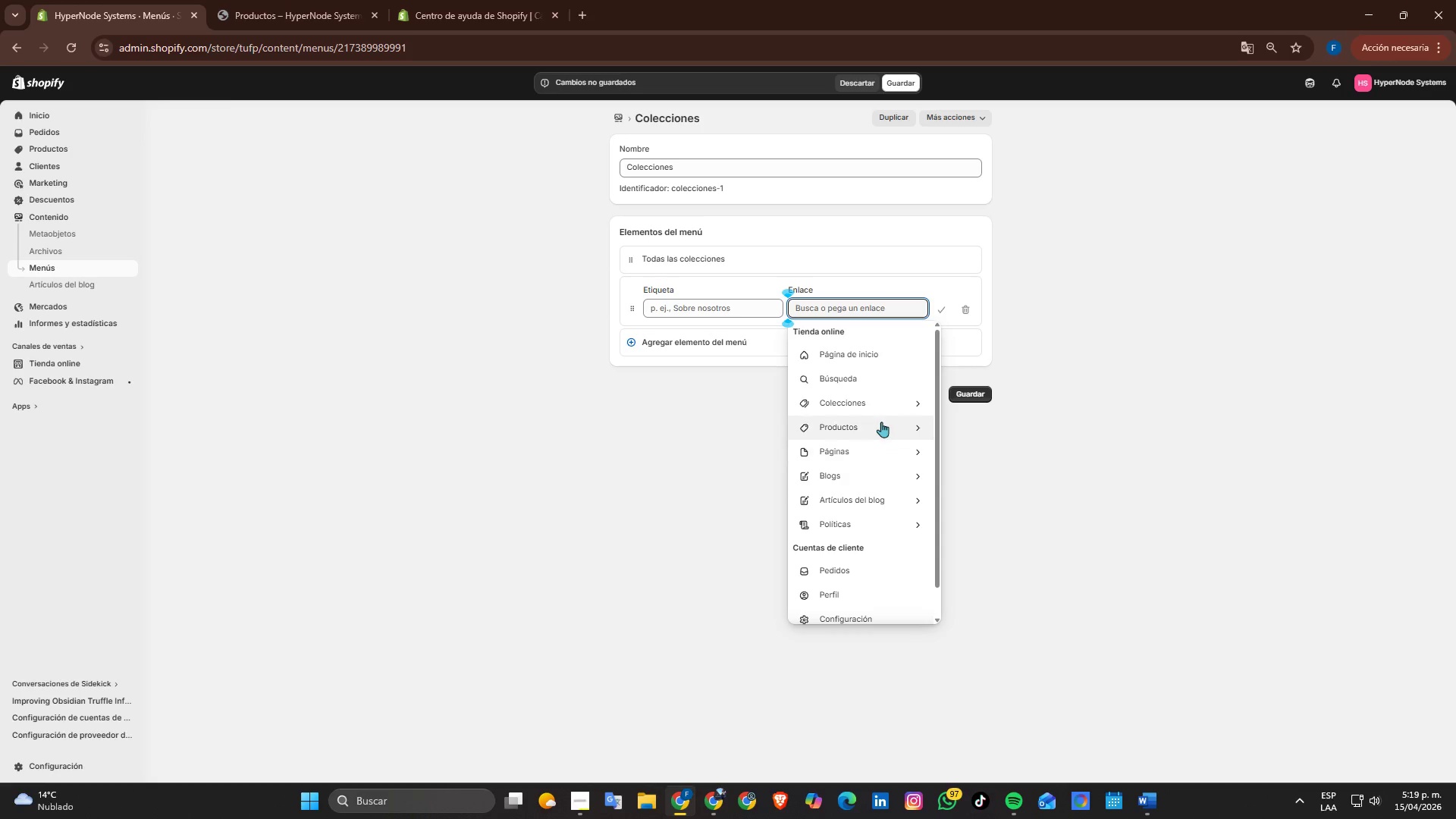 
left_click([891, 400])
 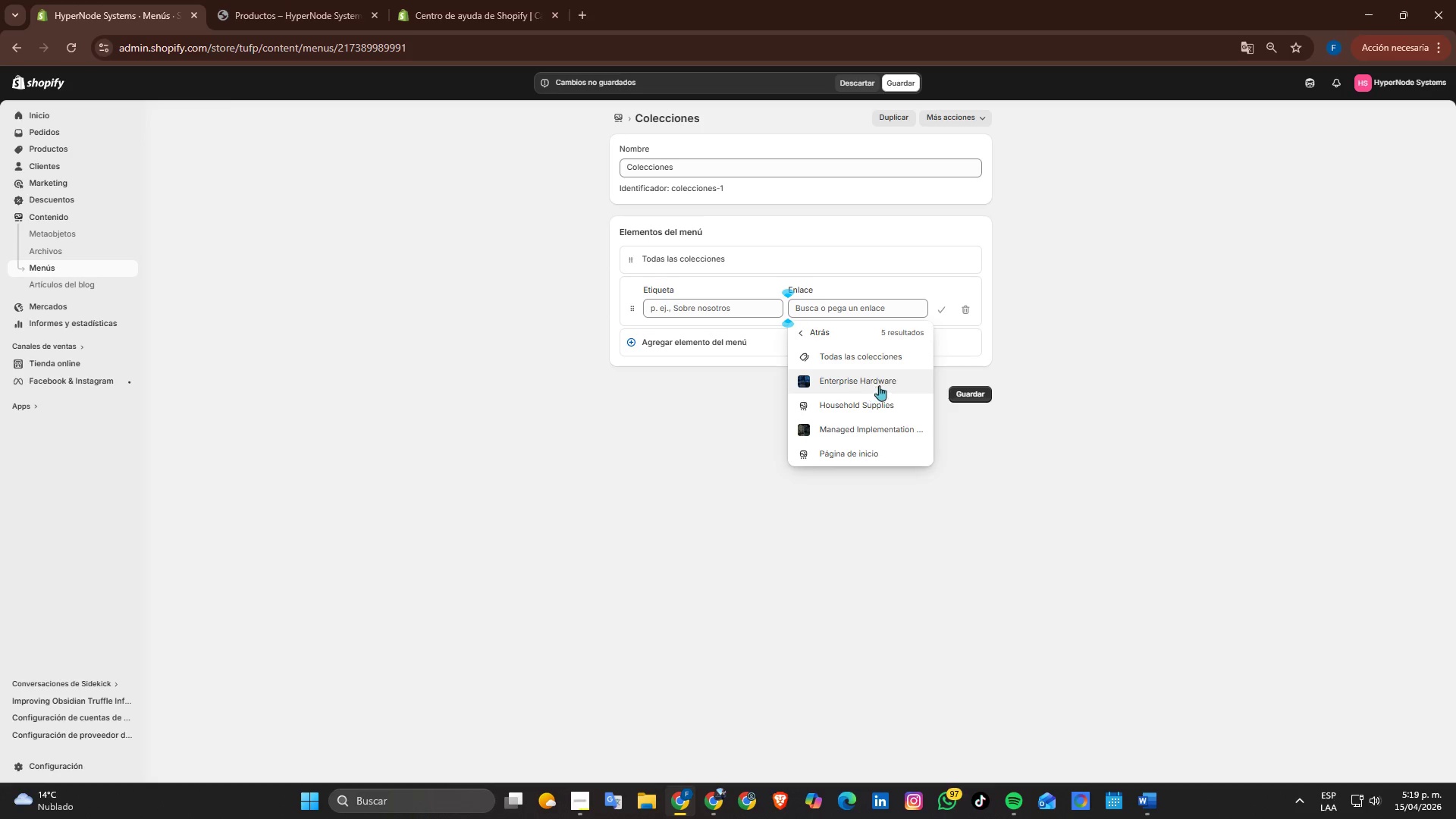 
left_click([889, 380])
 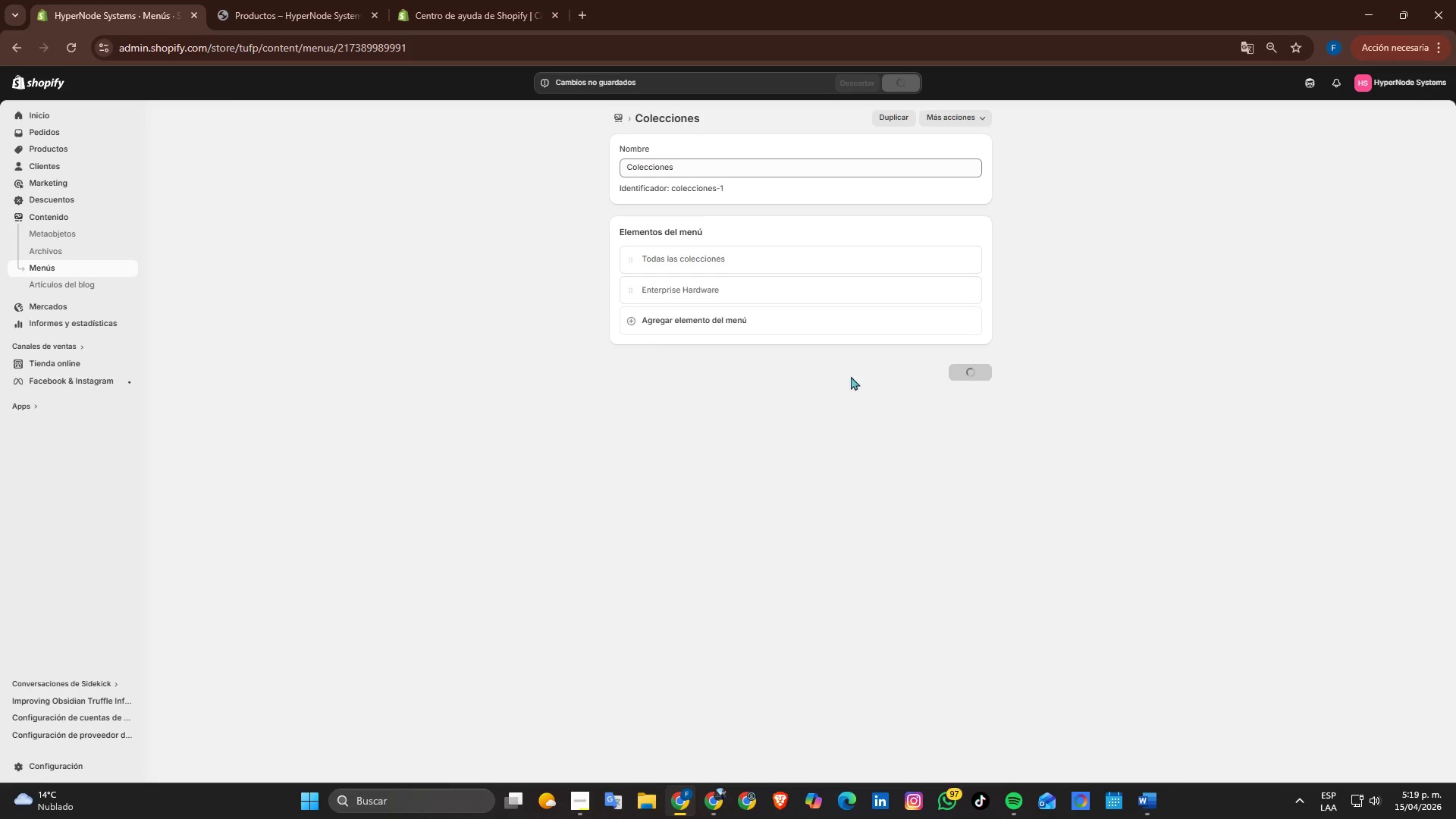 
left_click([782, 303])
 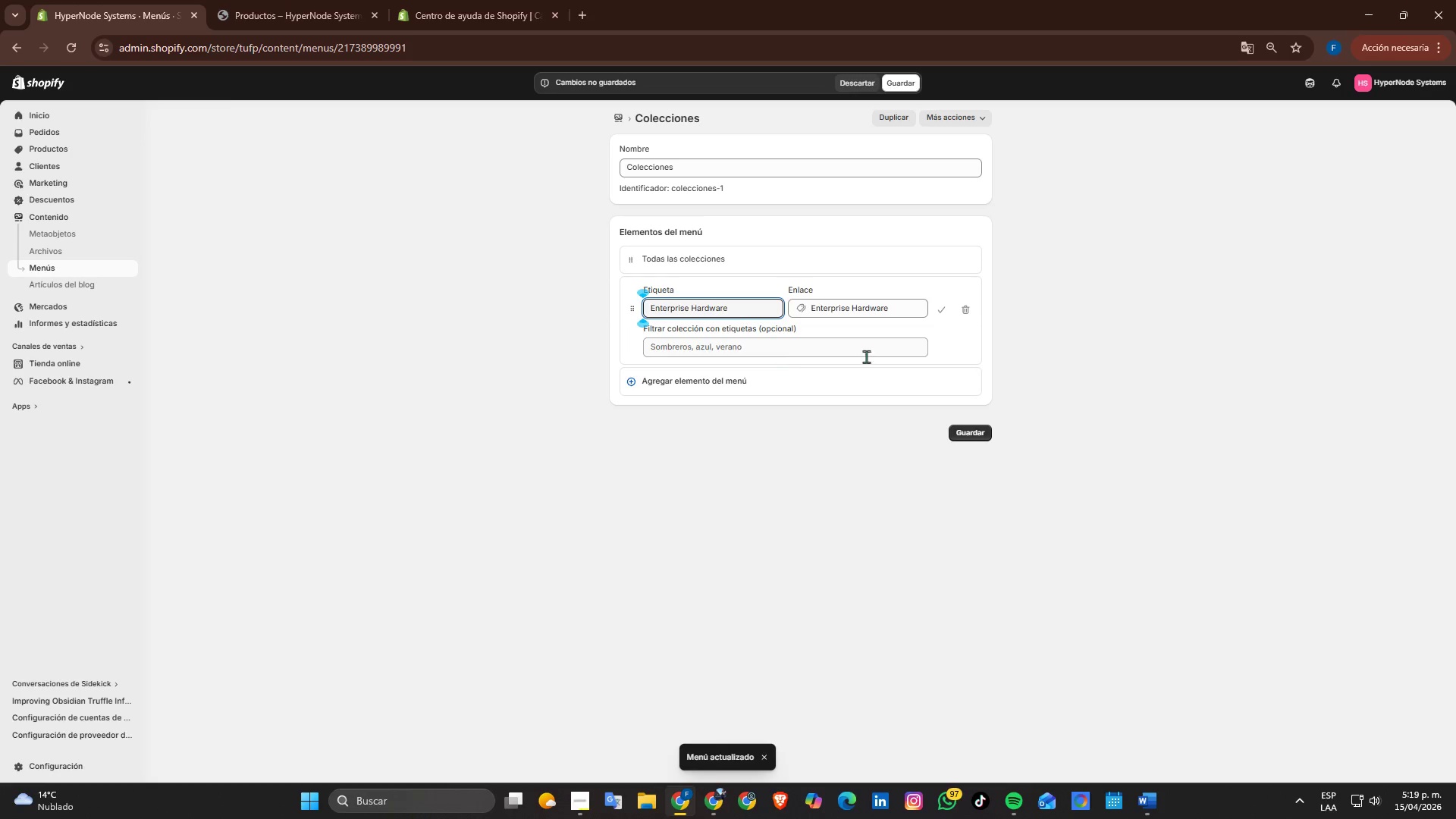 
left_click([1072, 358])
 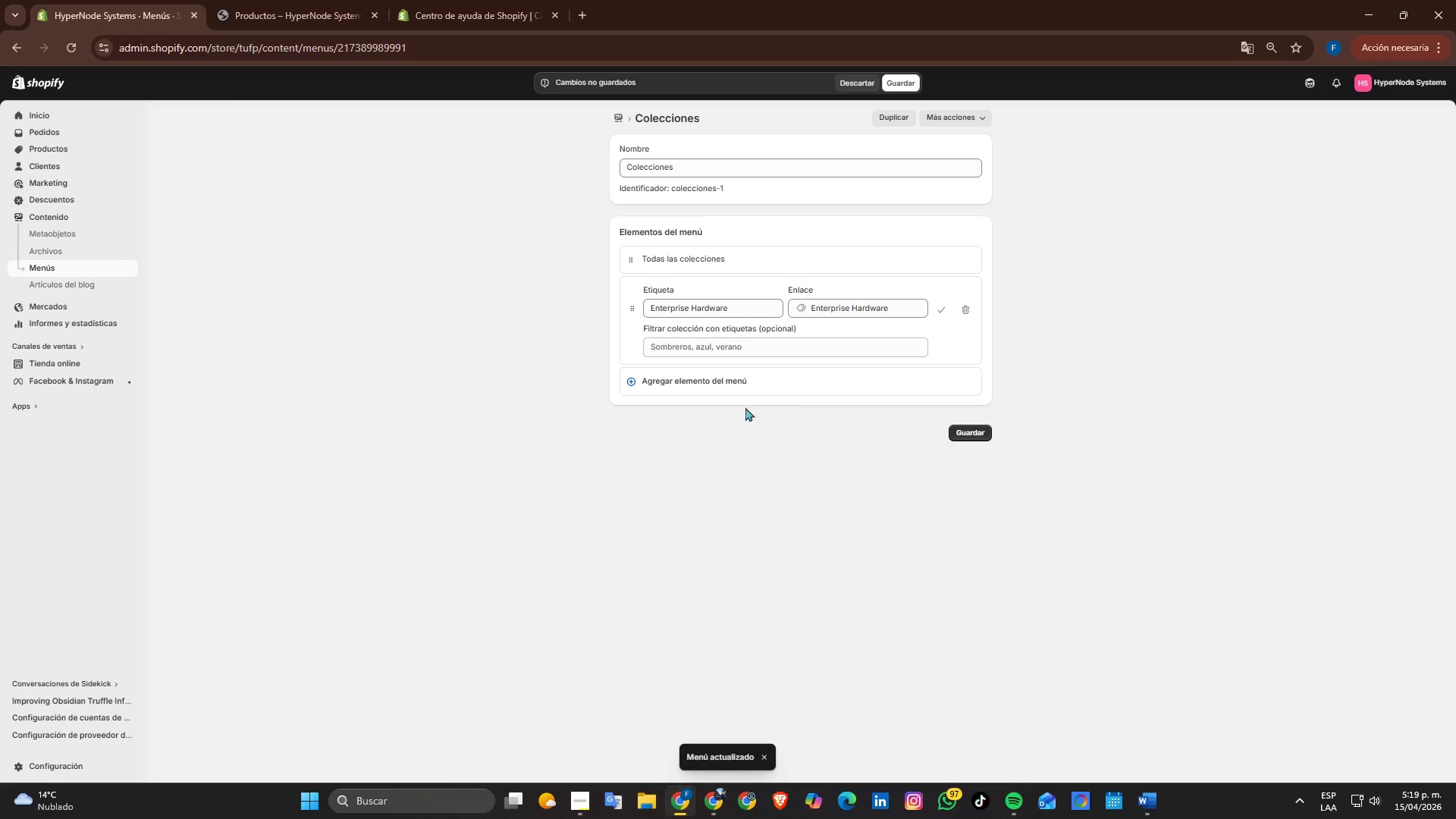 
left_click([733, 381])
 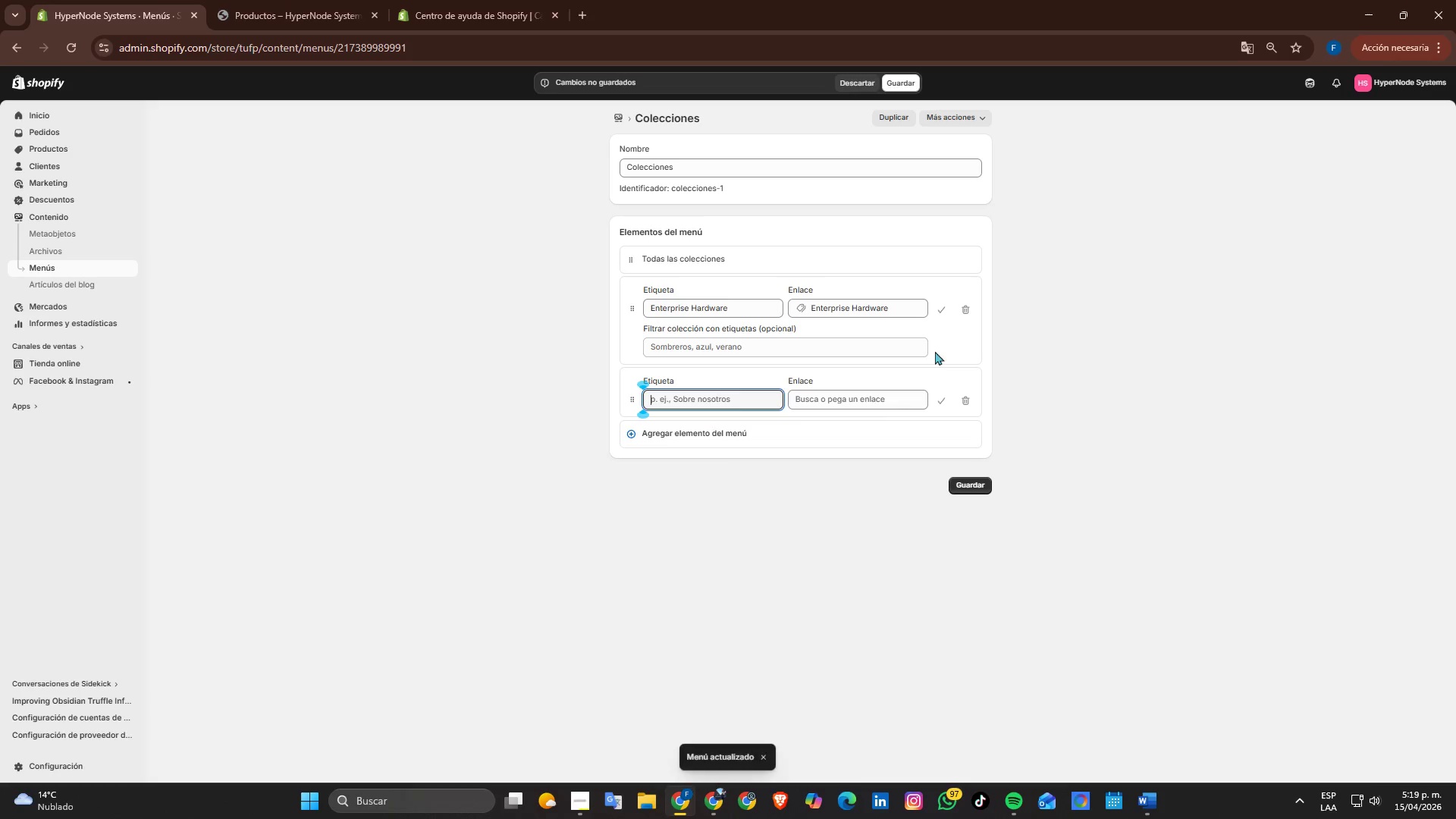 
left_click([833, 407])
 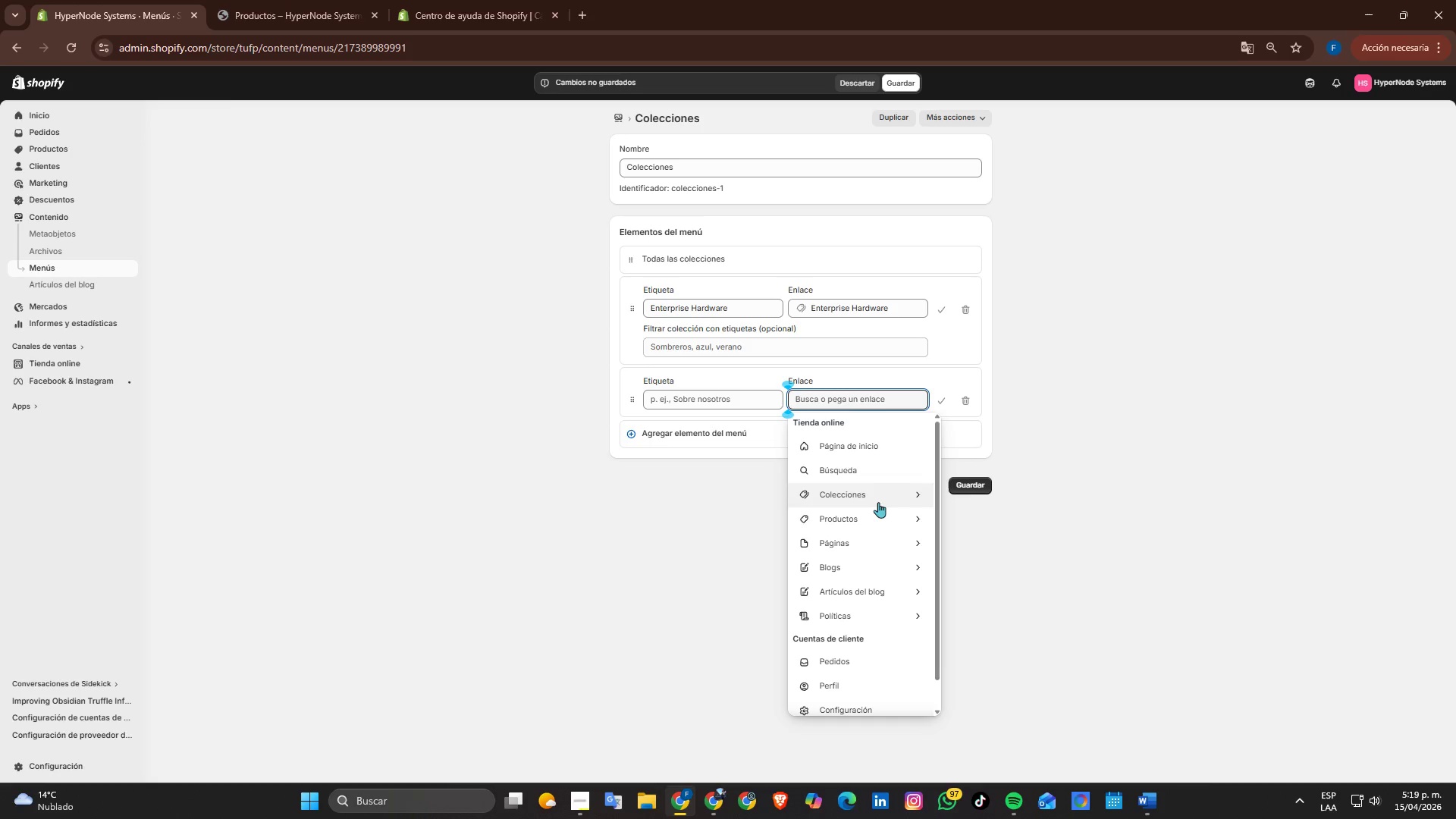 
left_click([877, 494])
 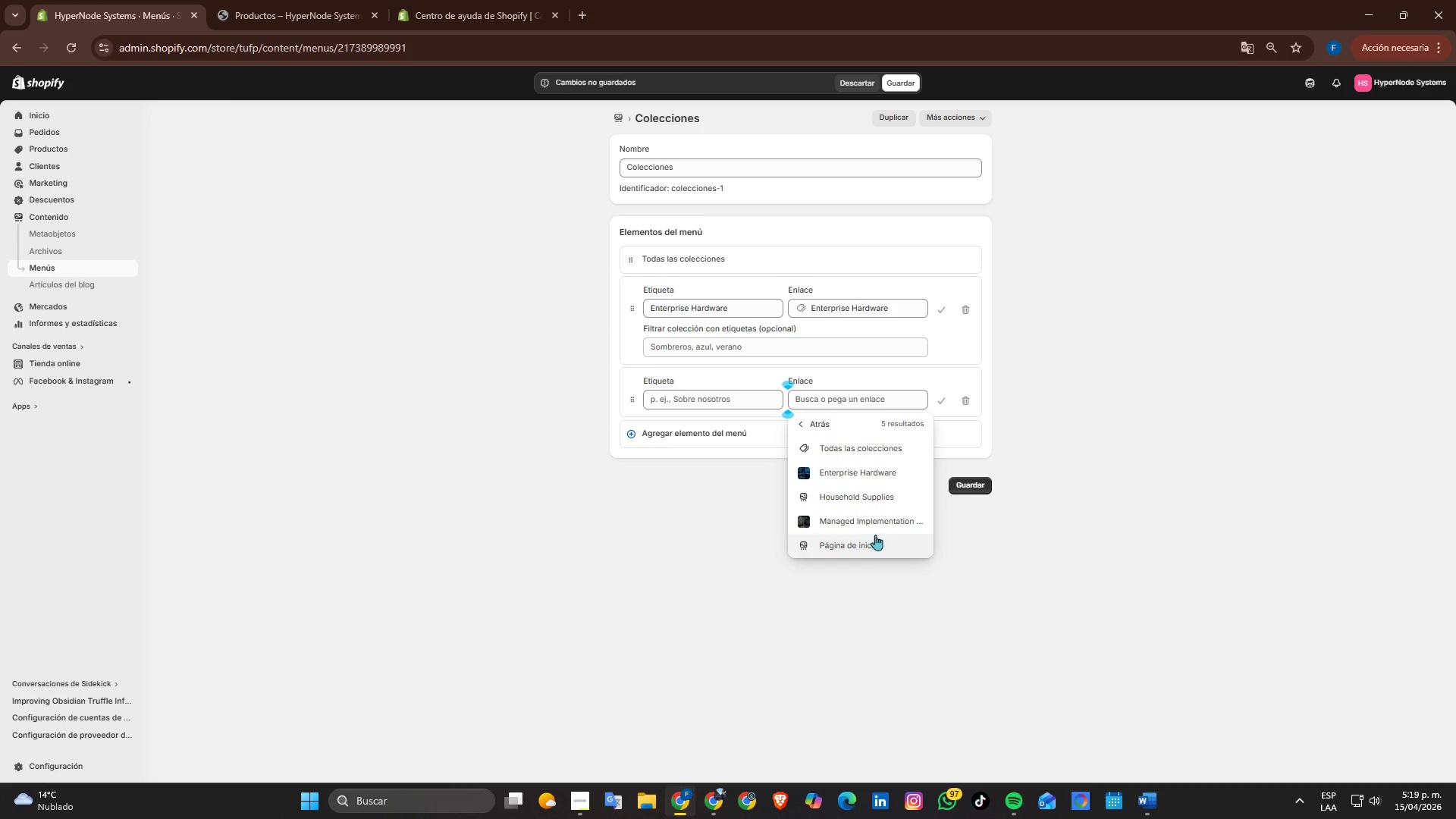 
left_click([873, 522])
 